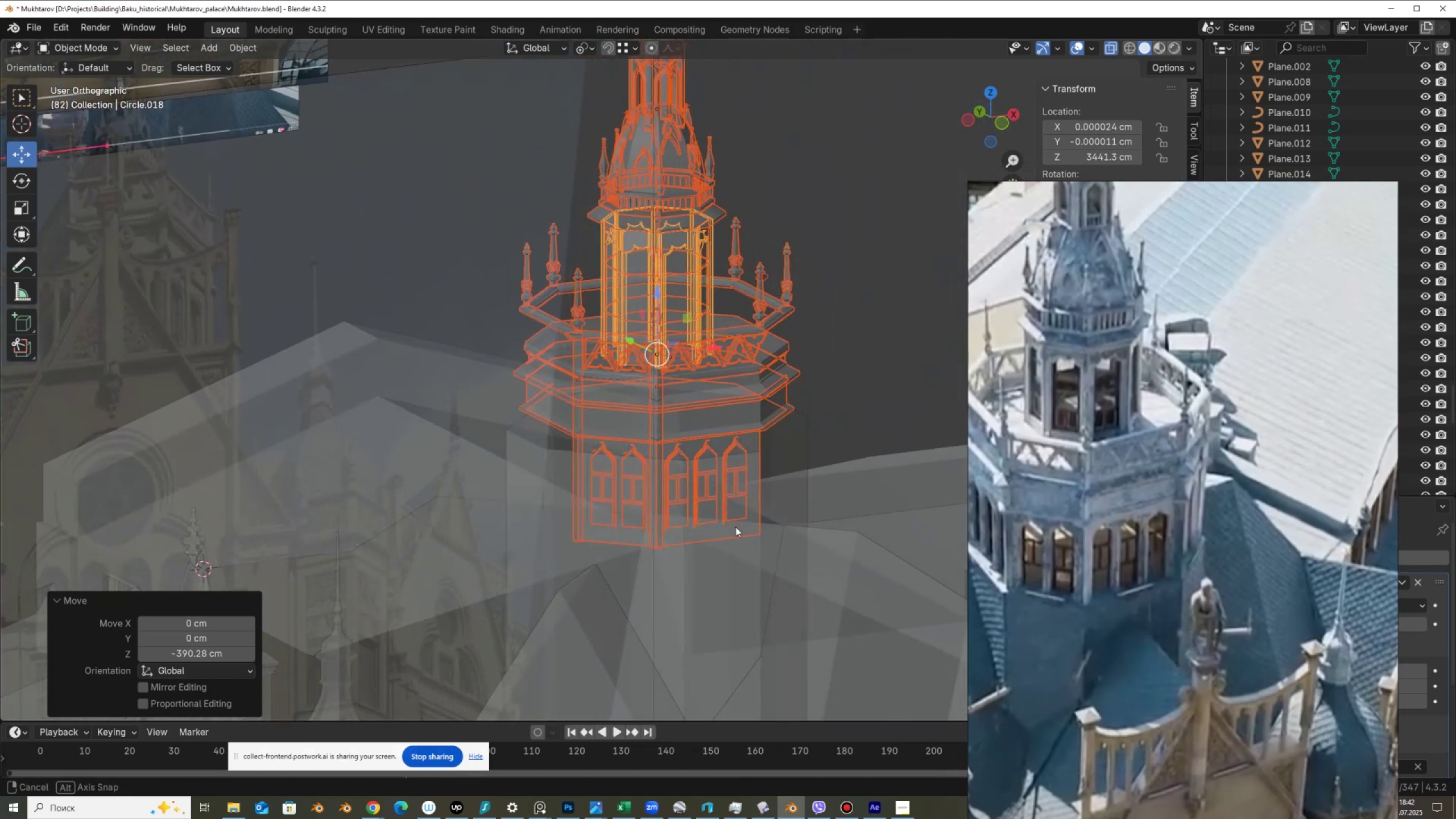 
key(Alt+AltLeft)
 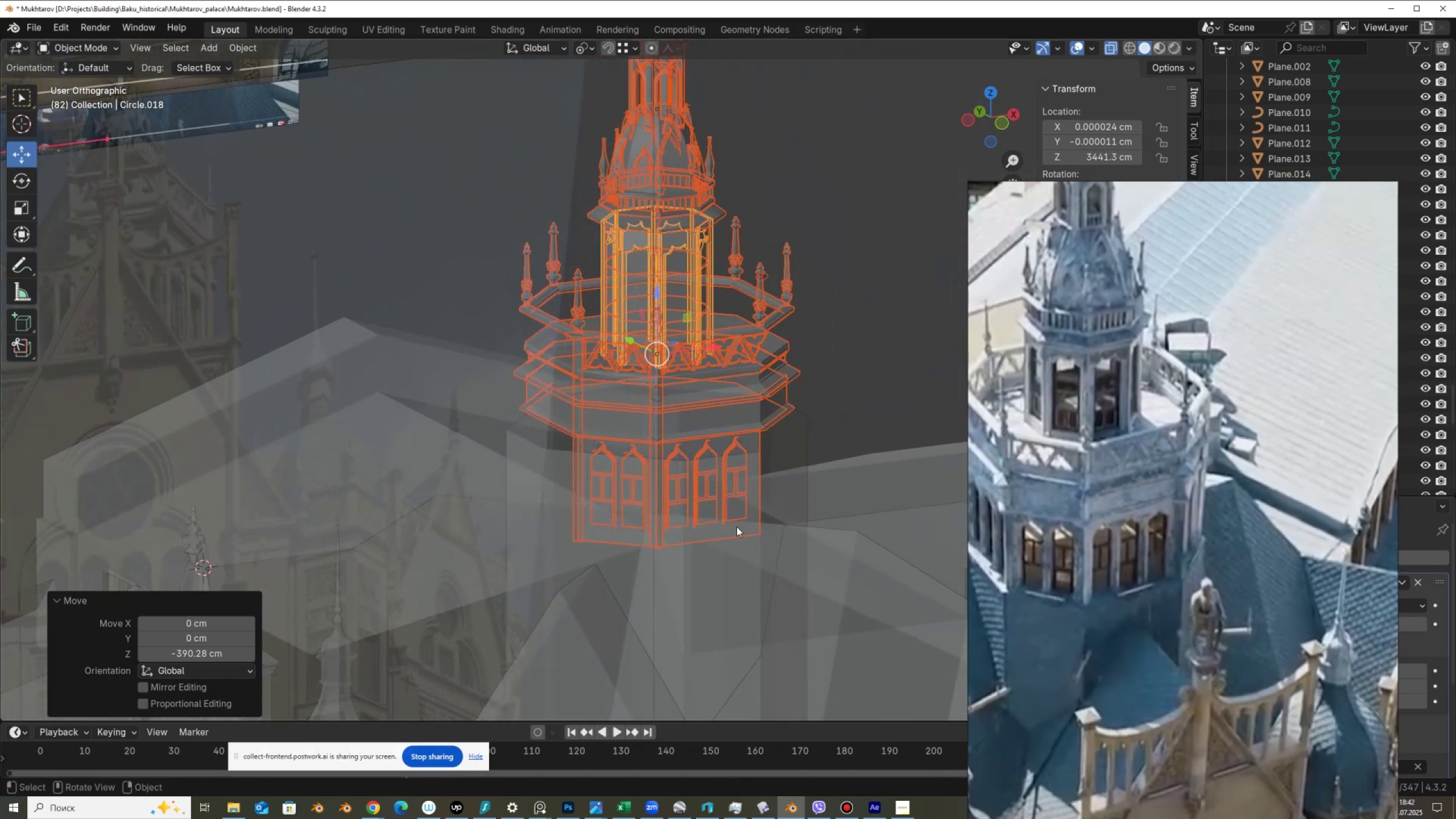 
key(Alt+Z)
 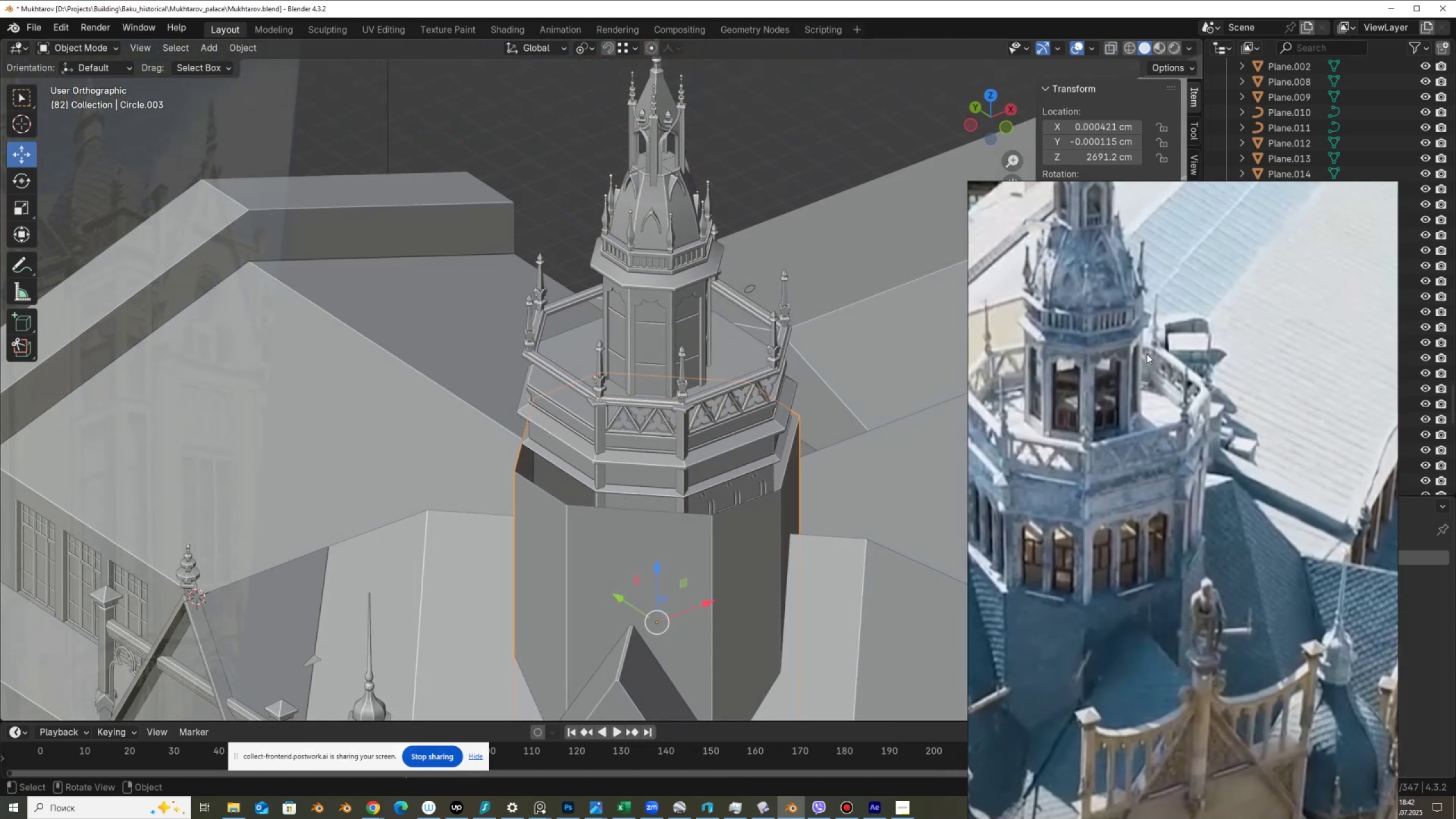 
scroll: coordinate [747, 507], scroll_direction: down, amount: 2.0
 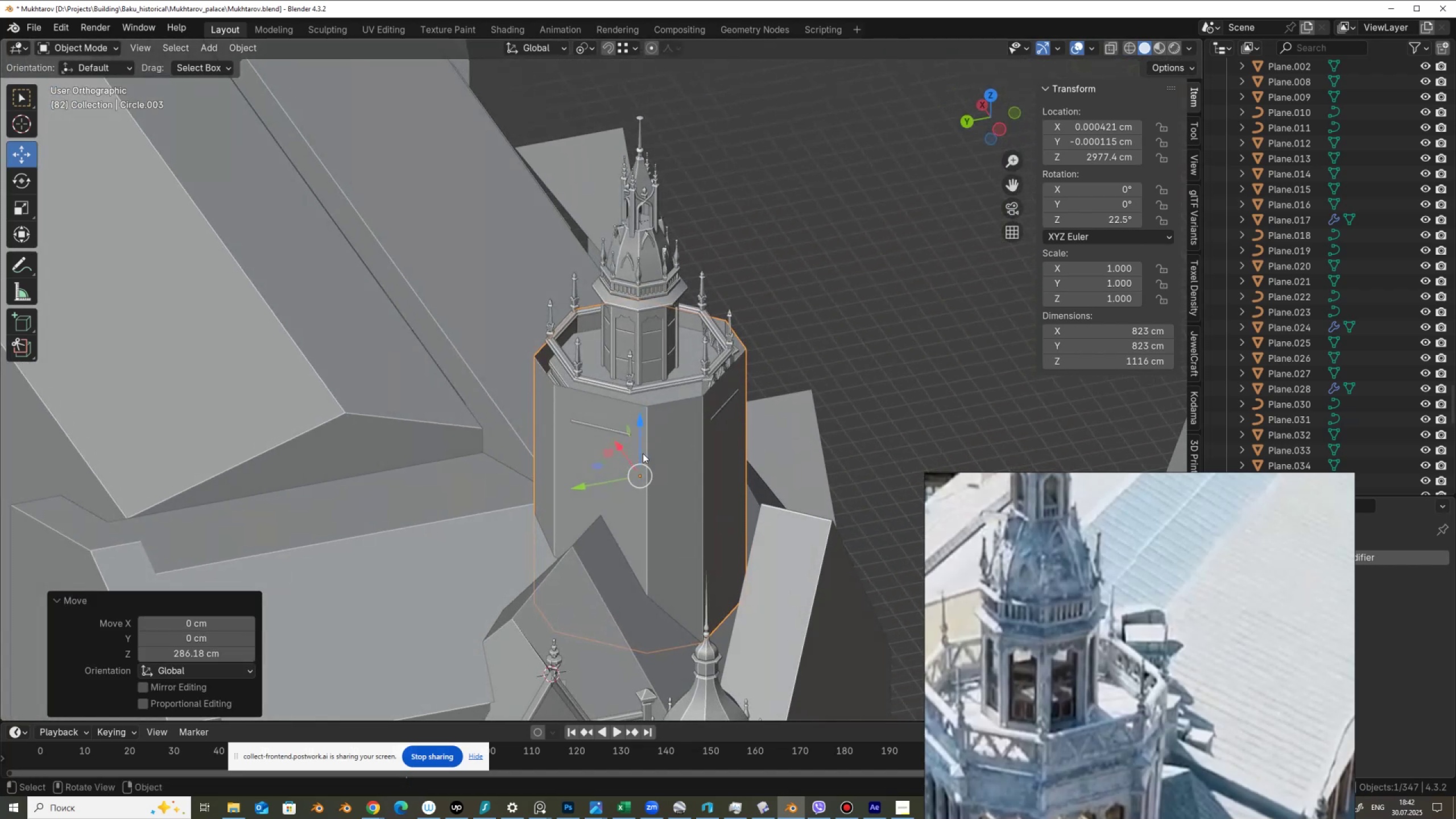 
wait(7.95)
 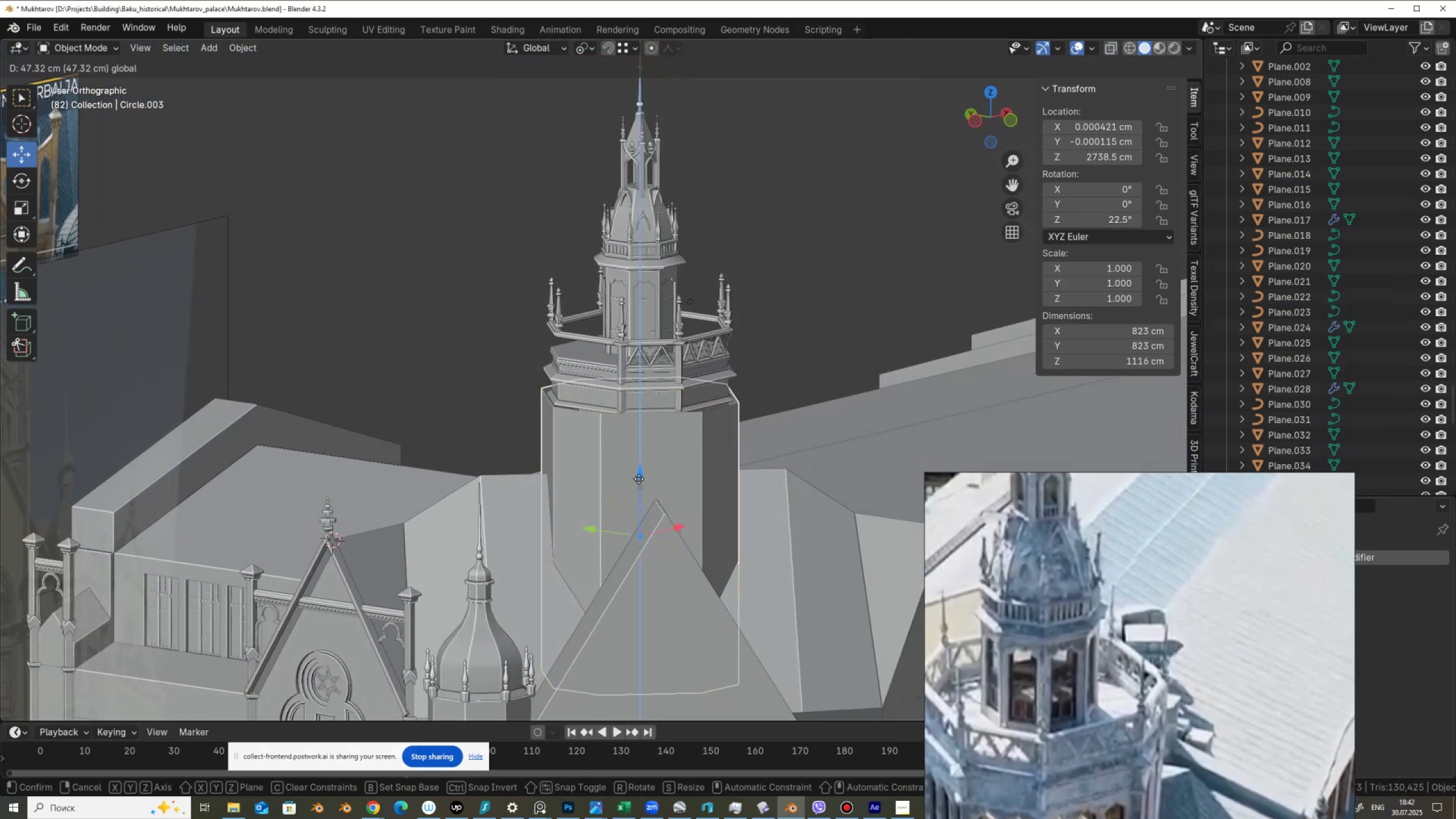 
key(Tab)
 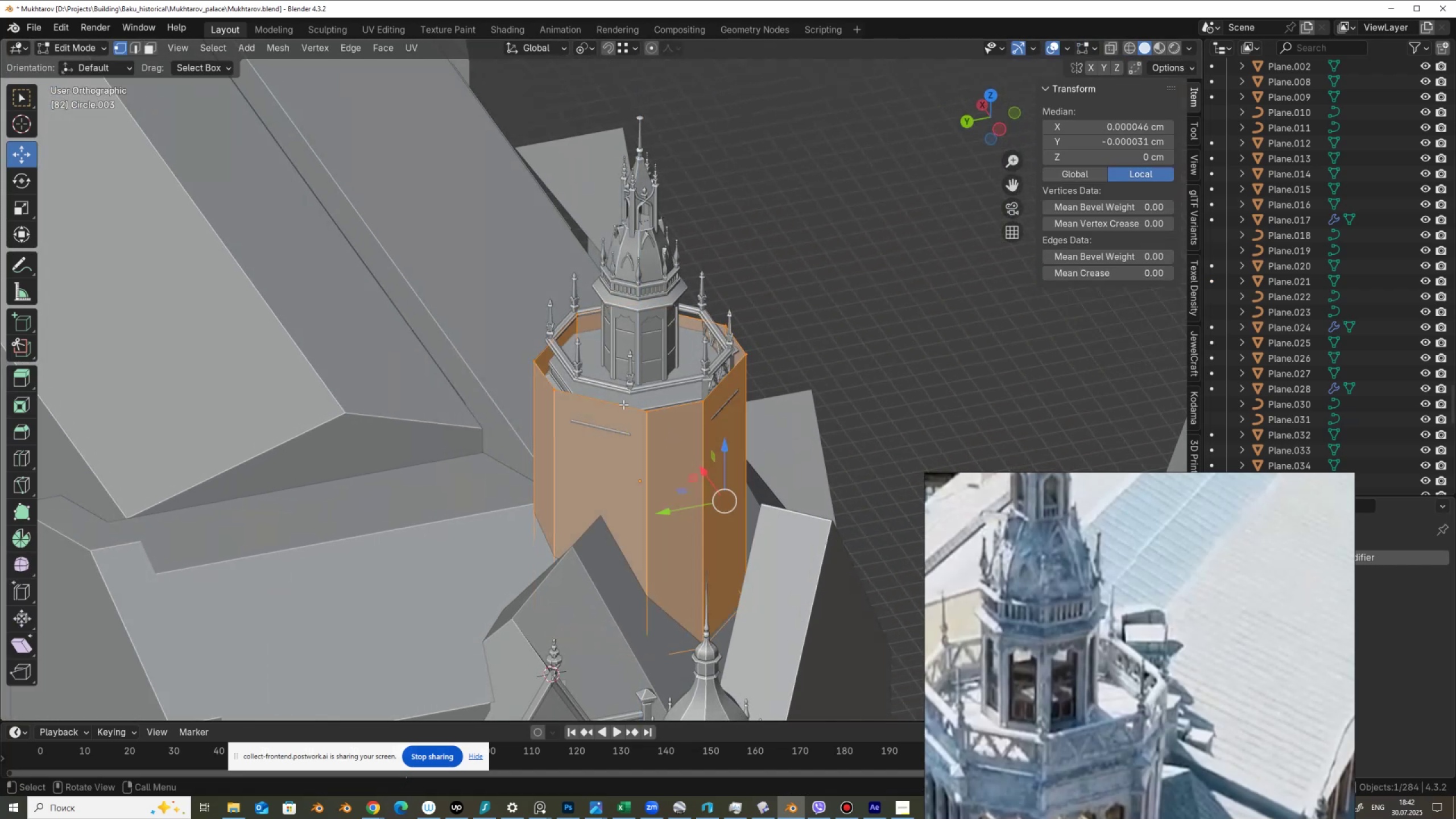 
hold_key(key=AltLeft, duration=0.31)
left_click([621, 404])
 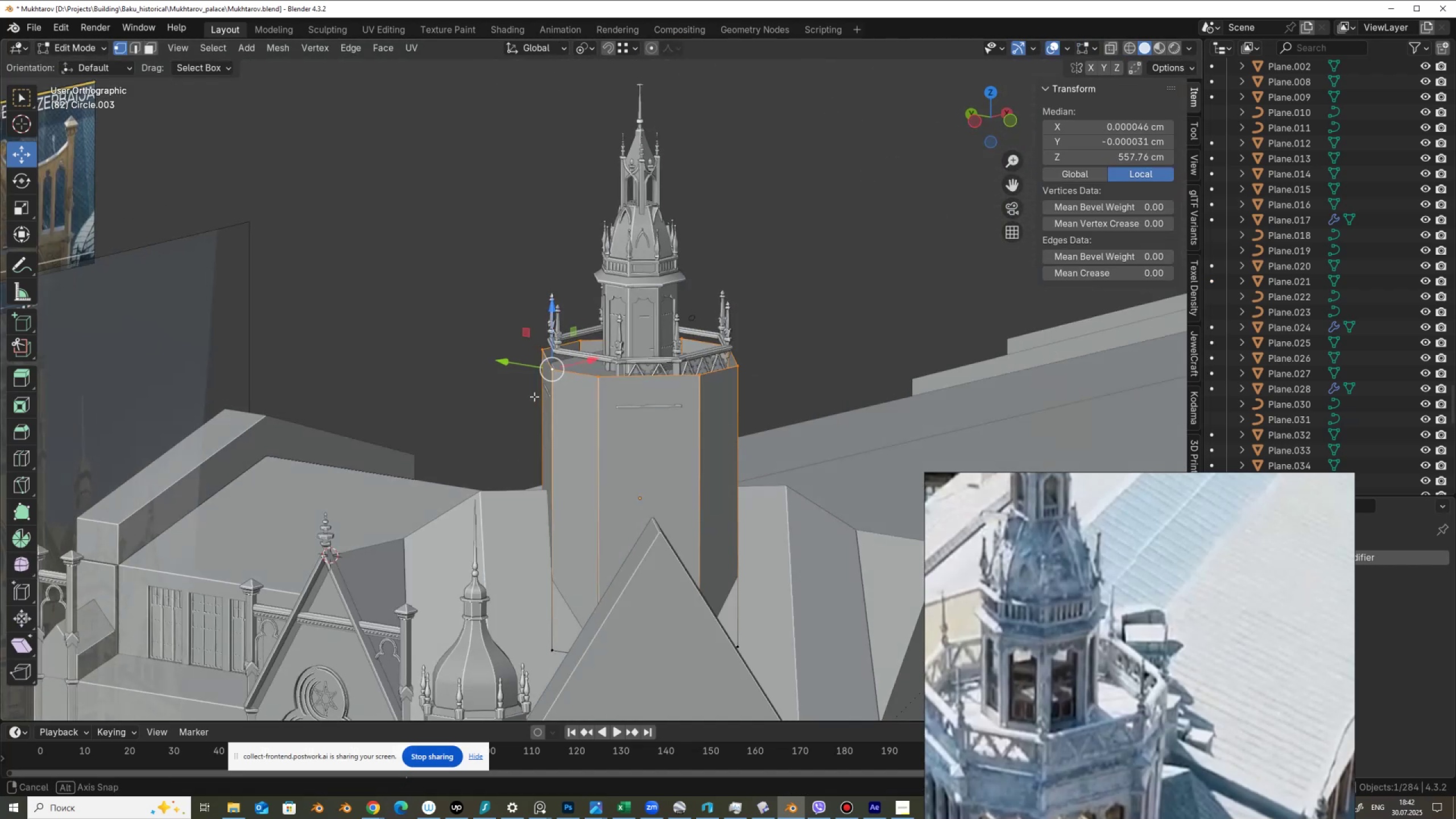 
scroll: coordinate [571, 391], scroll_direction: up, amount: 3.0
 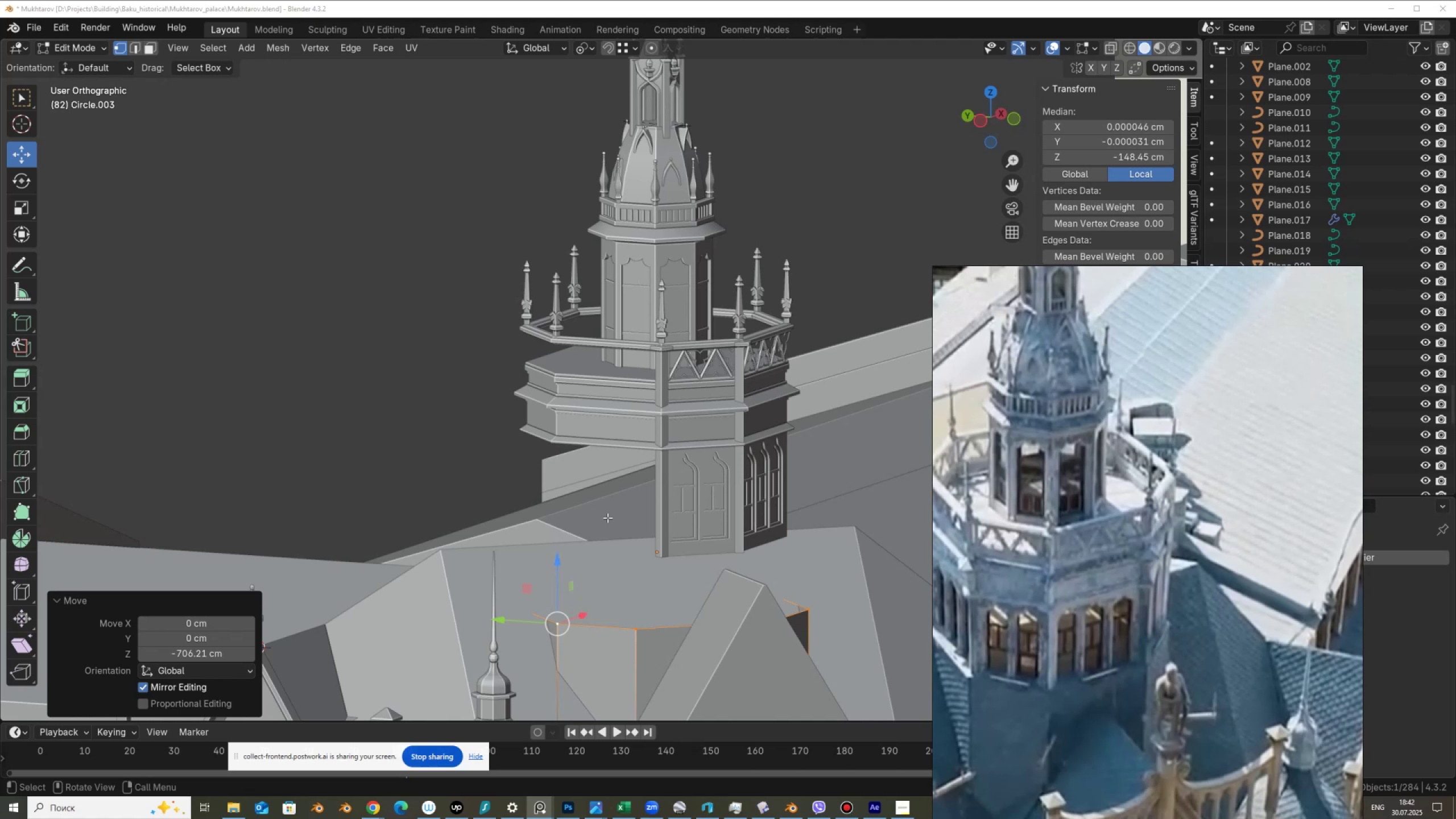 
wait(5.49)
 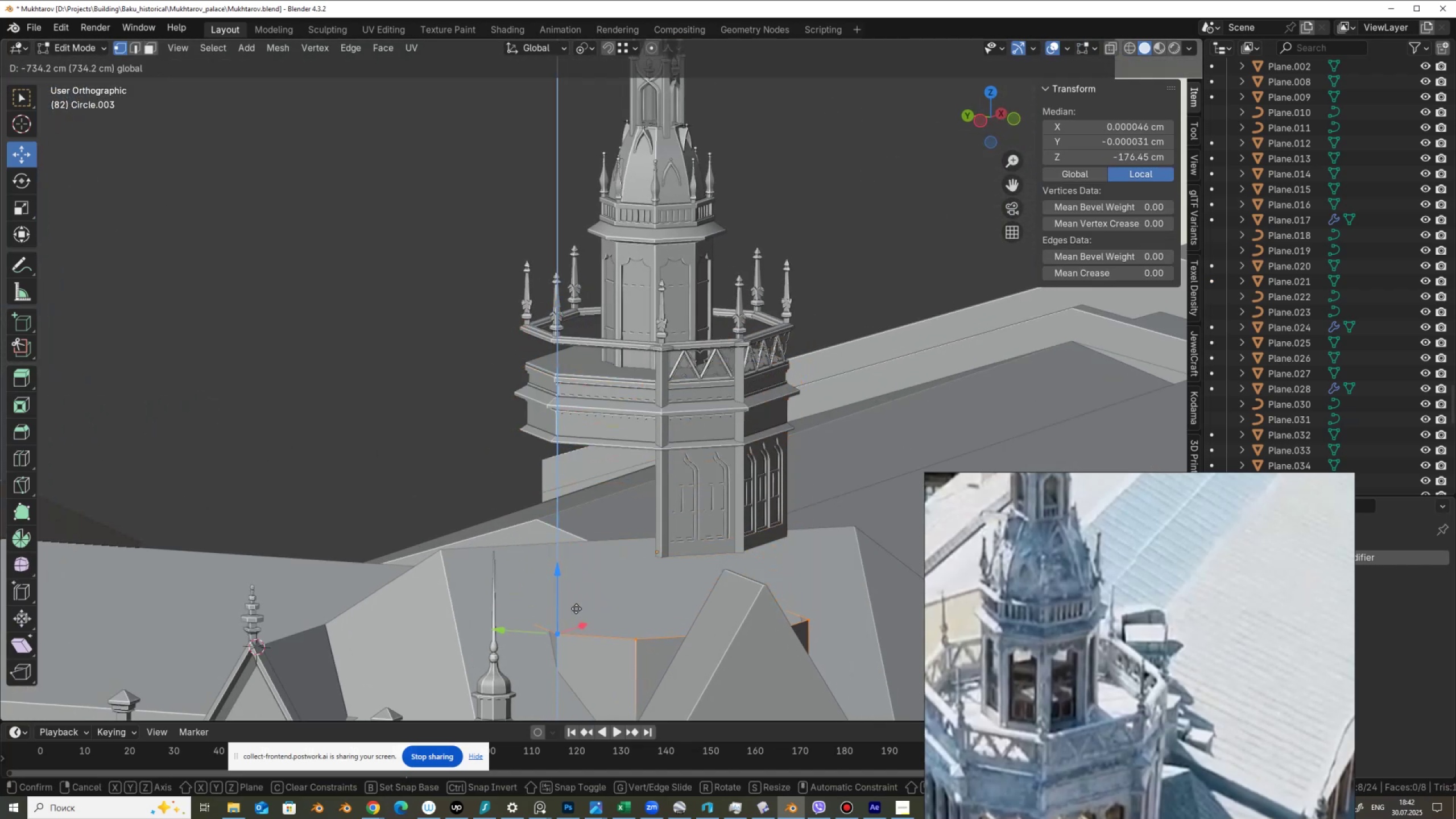 
hold_key(key=ControlLeft, duration=0.55)
 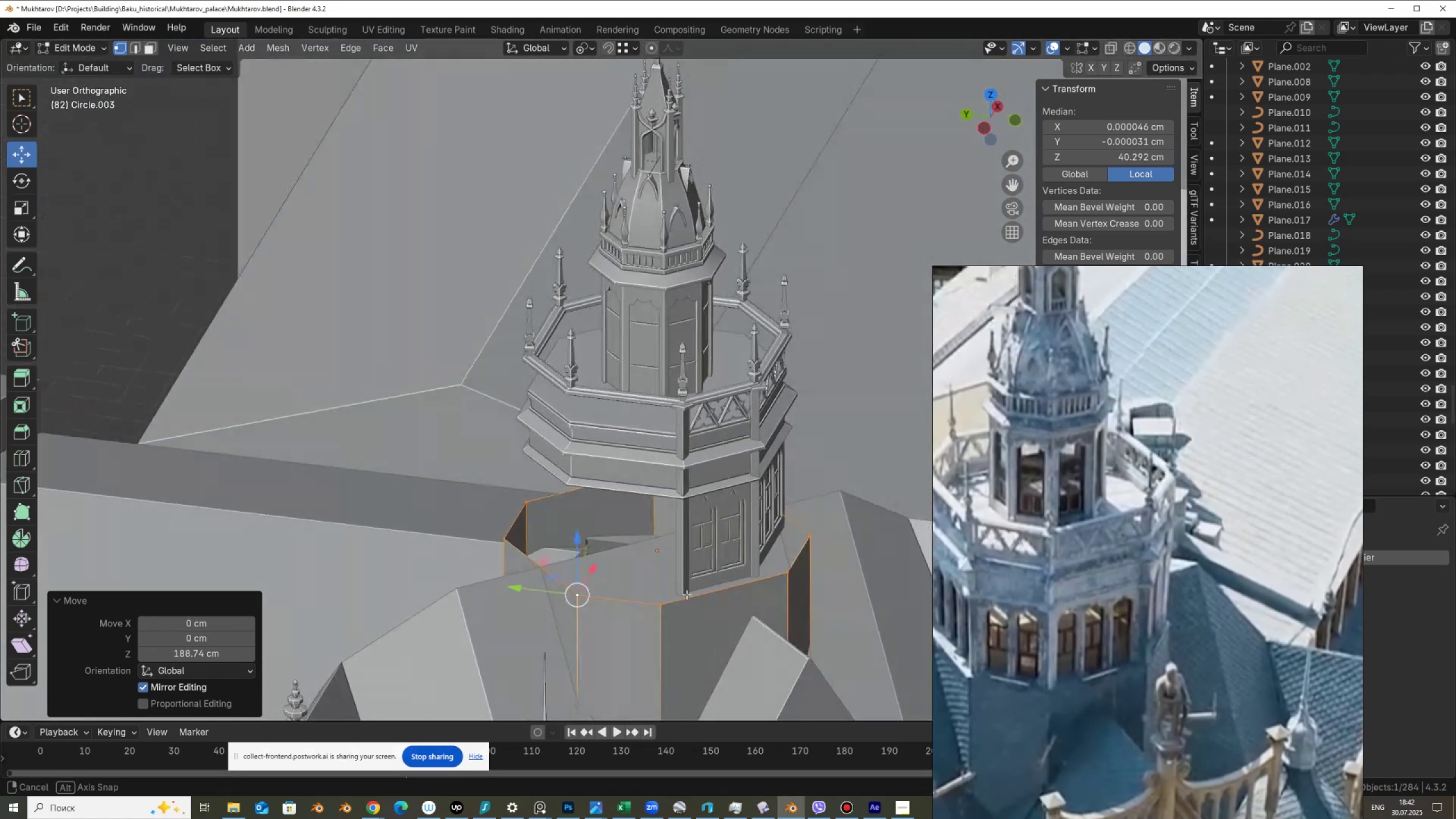 
wait(12.12)
 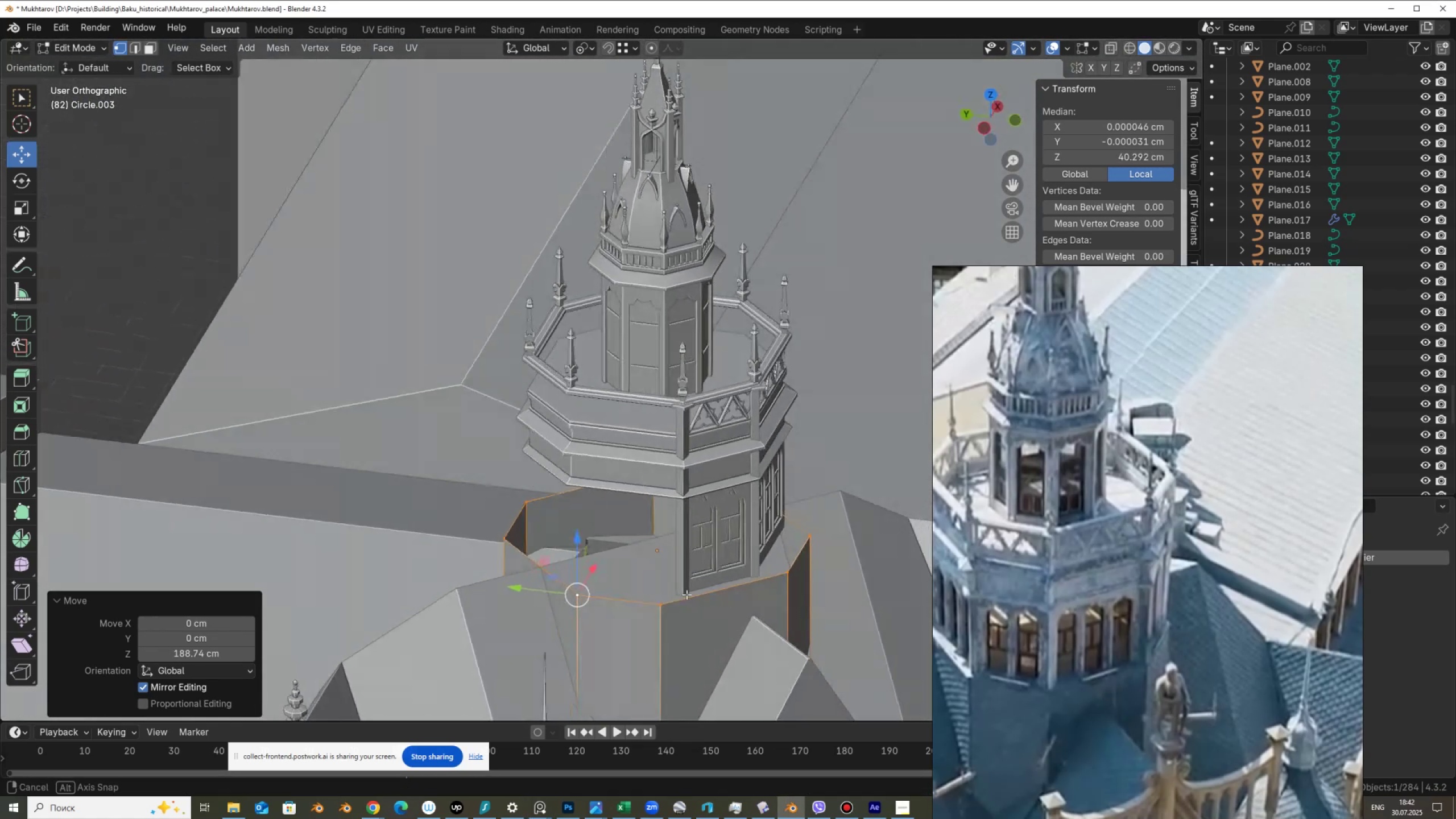 
scroll: coordinate [795, 525], scroll_direction: up, amount: 2.0
 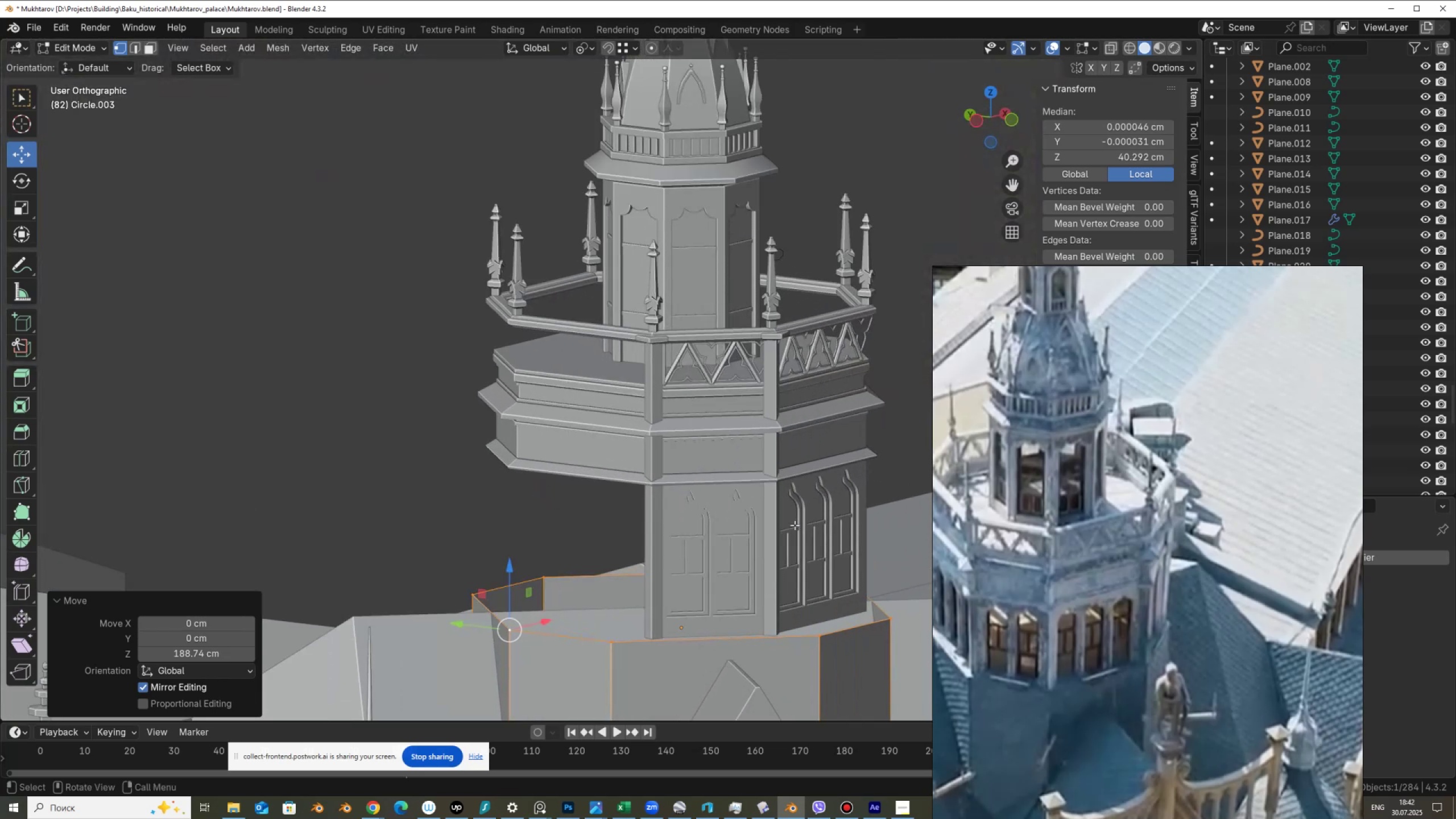 
hold_key(key=ShiftLeft, duration=0.35)
 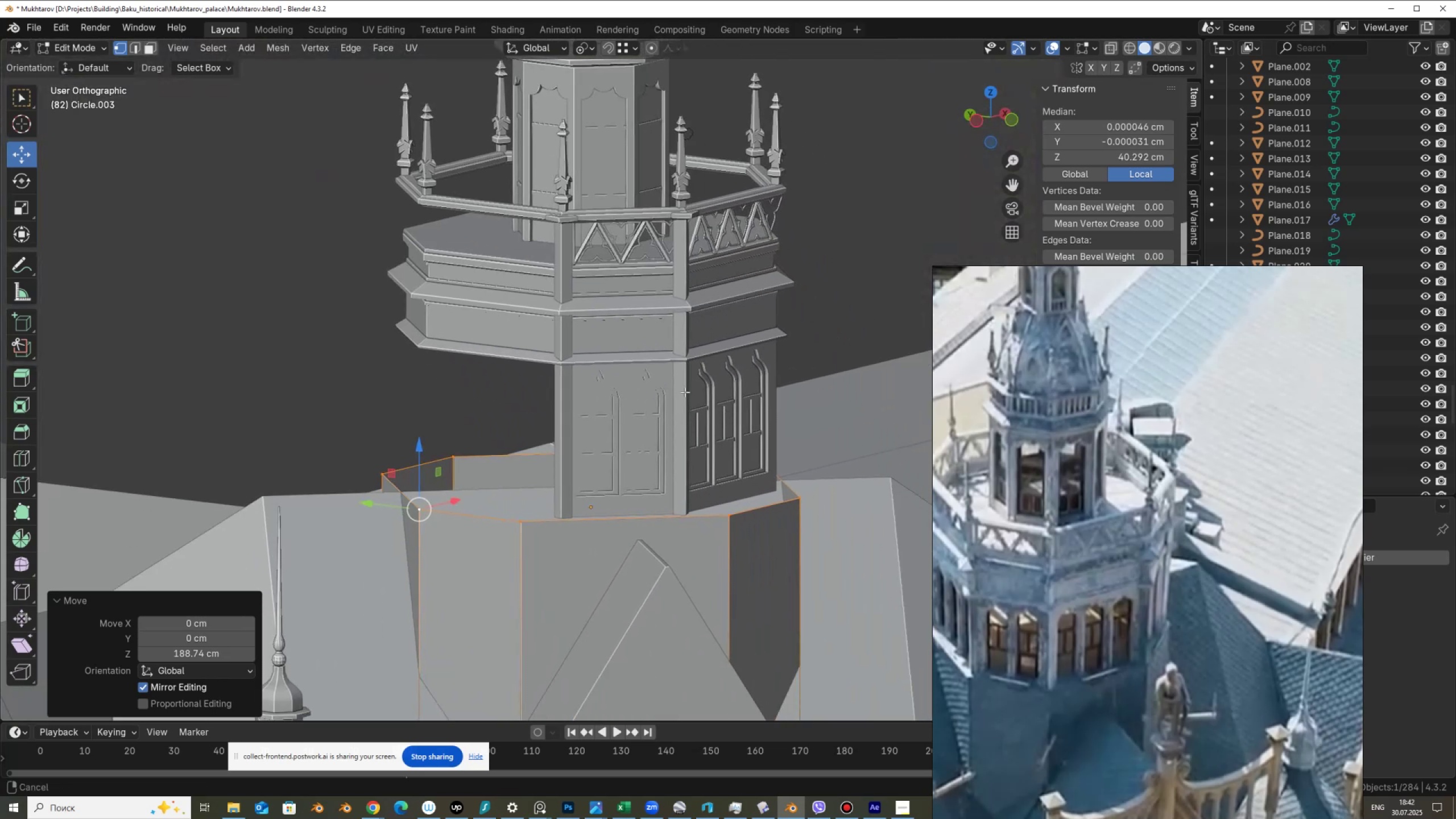 
scroll: coordinate [685, 392], scroll_direction: up, amount: 1.0
 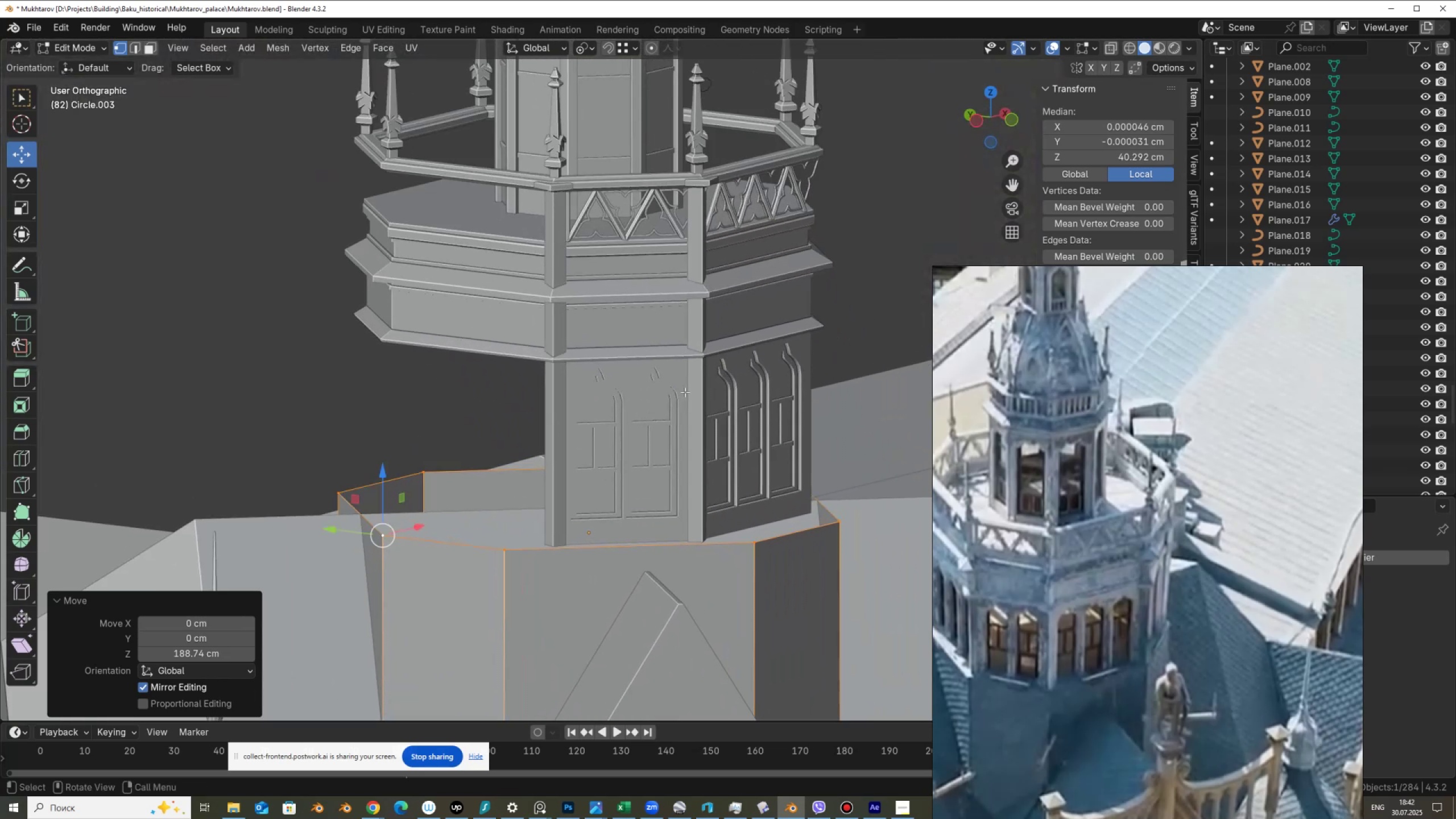 
key(Tab)
 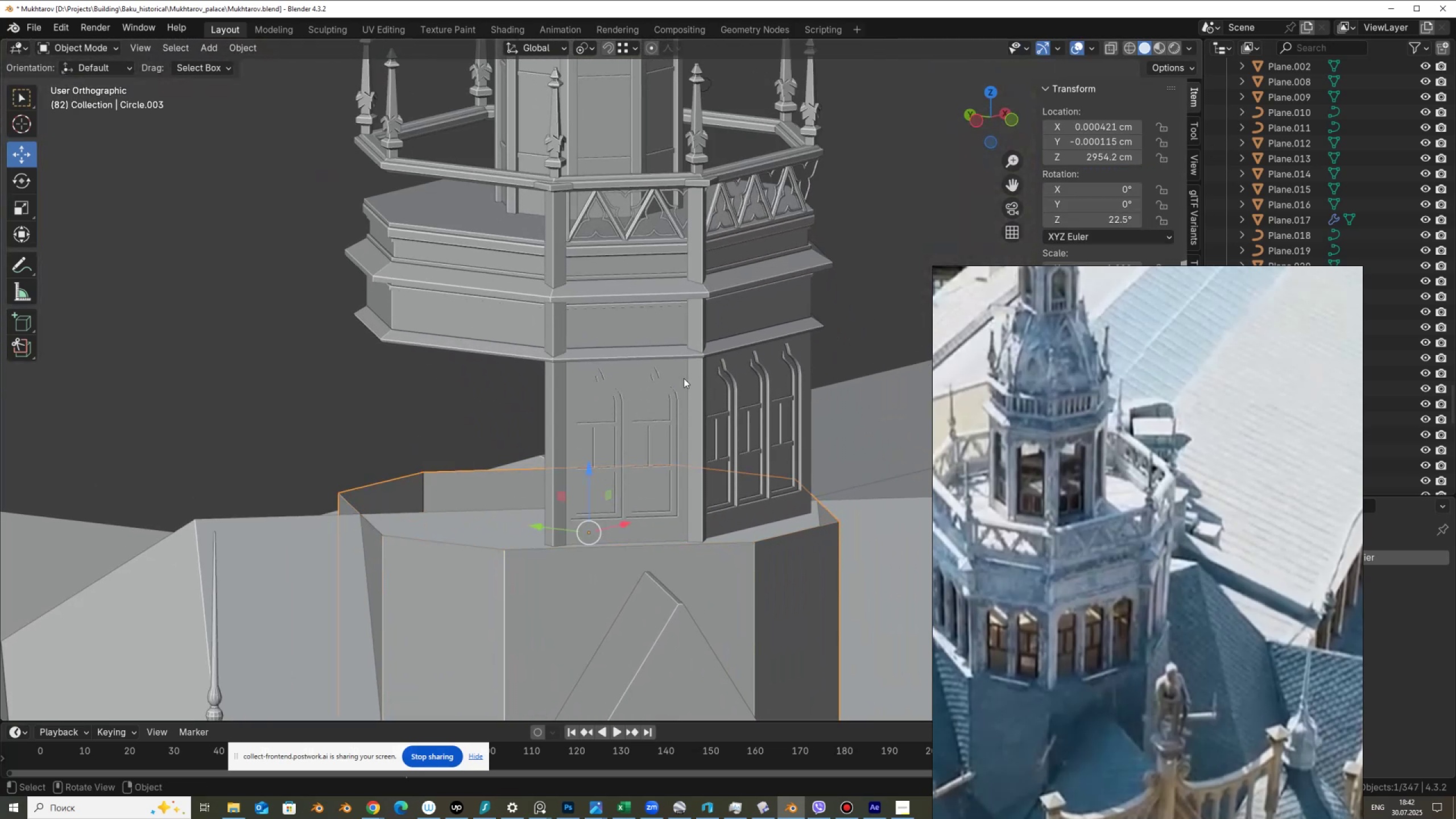 
left_click([681, 378])
 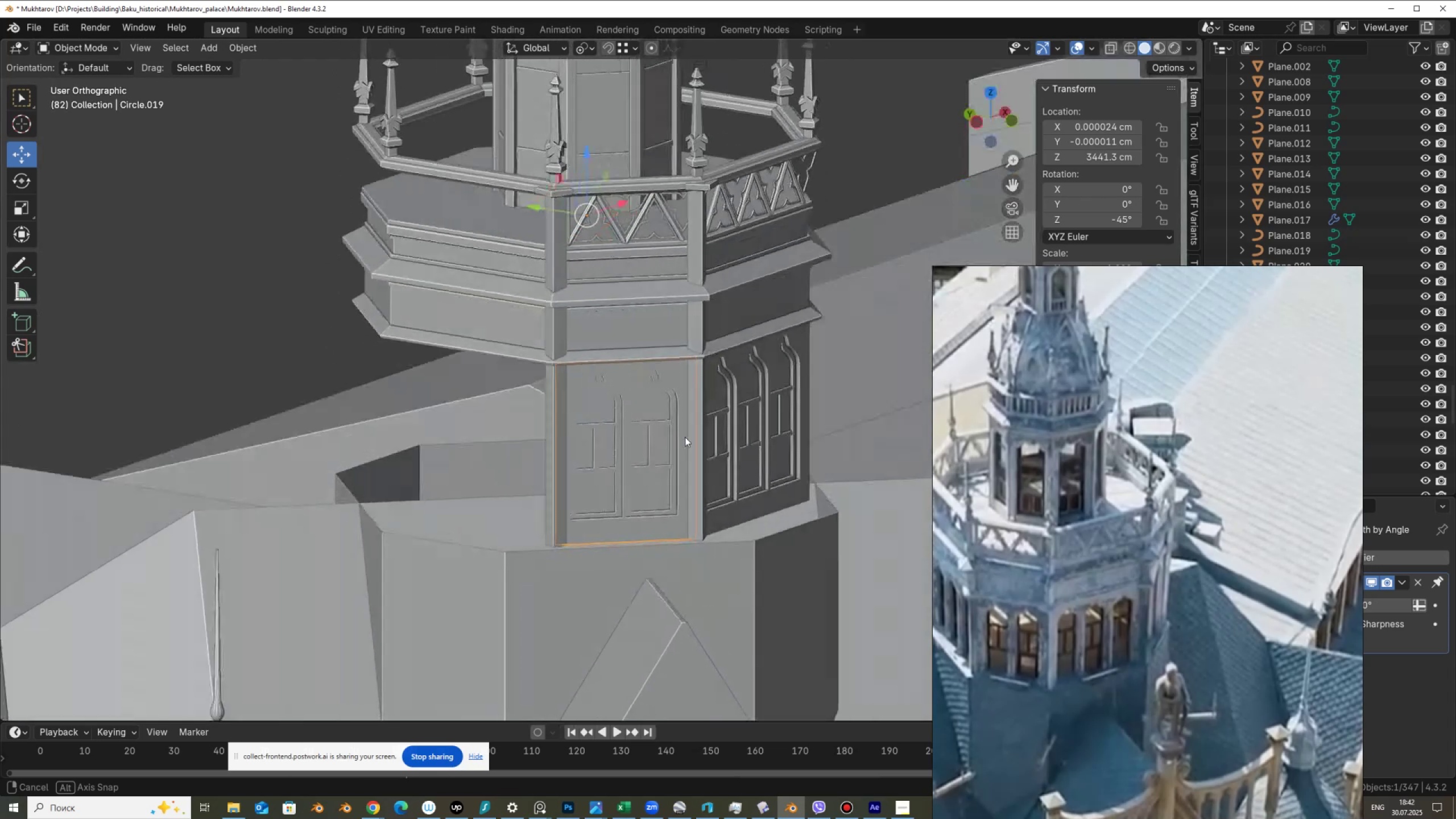 
wait(5.93)
 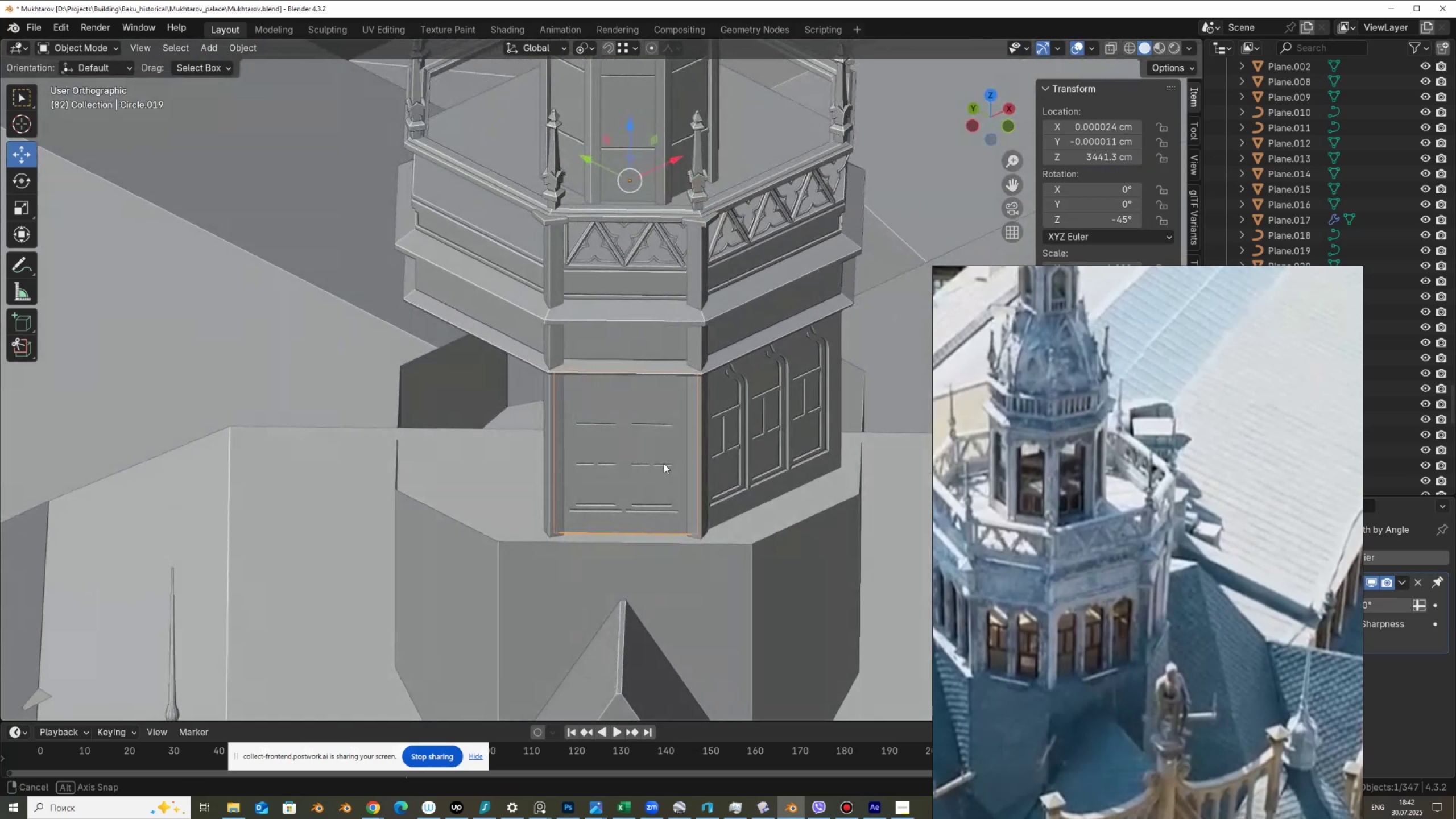 
hold_key(key=AltLeft, duration=0.38)
 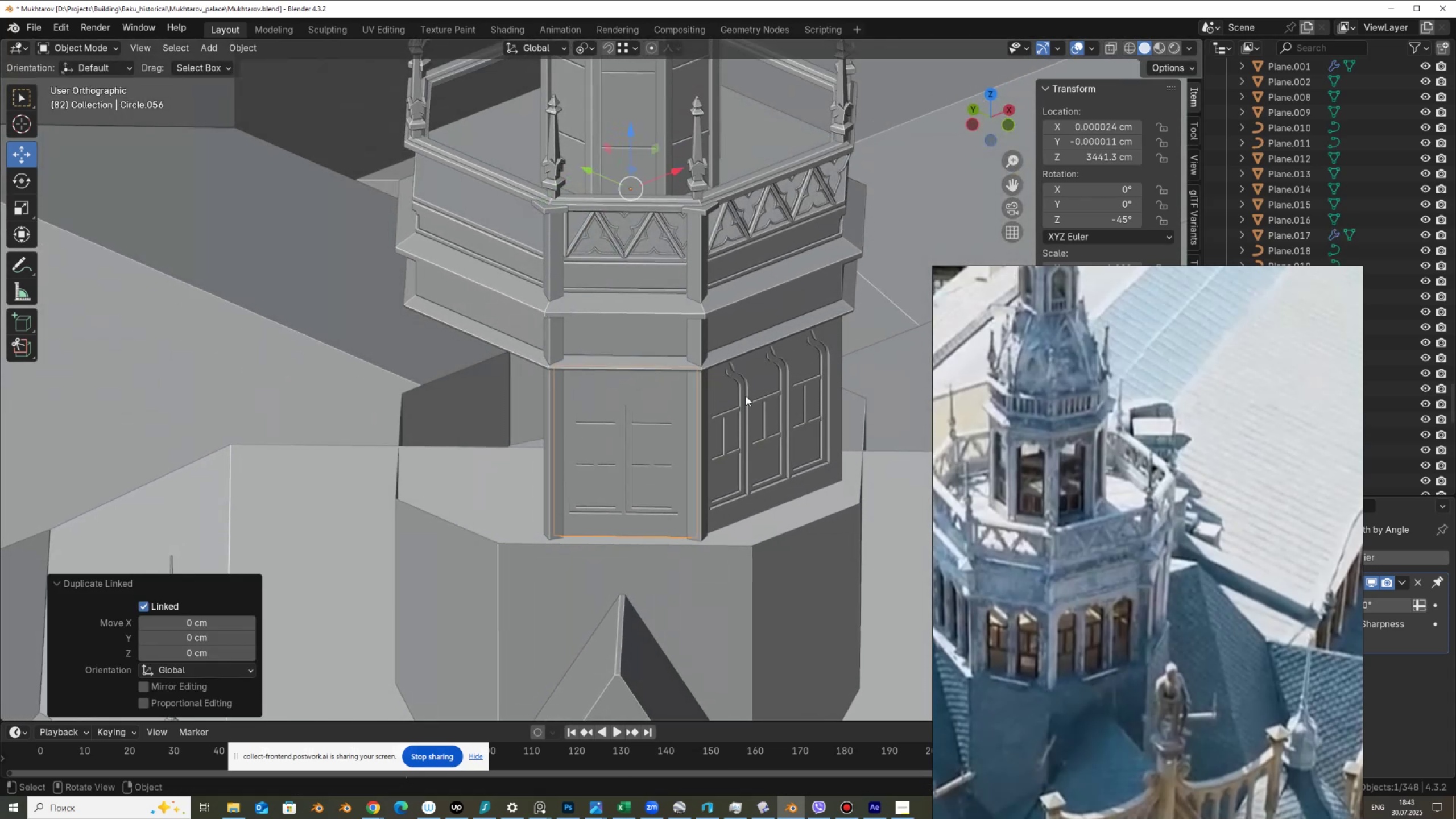 
key(D)
 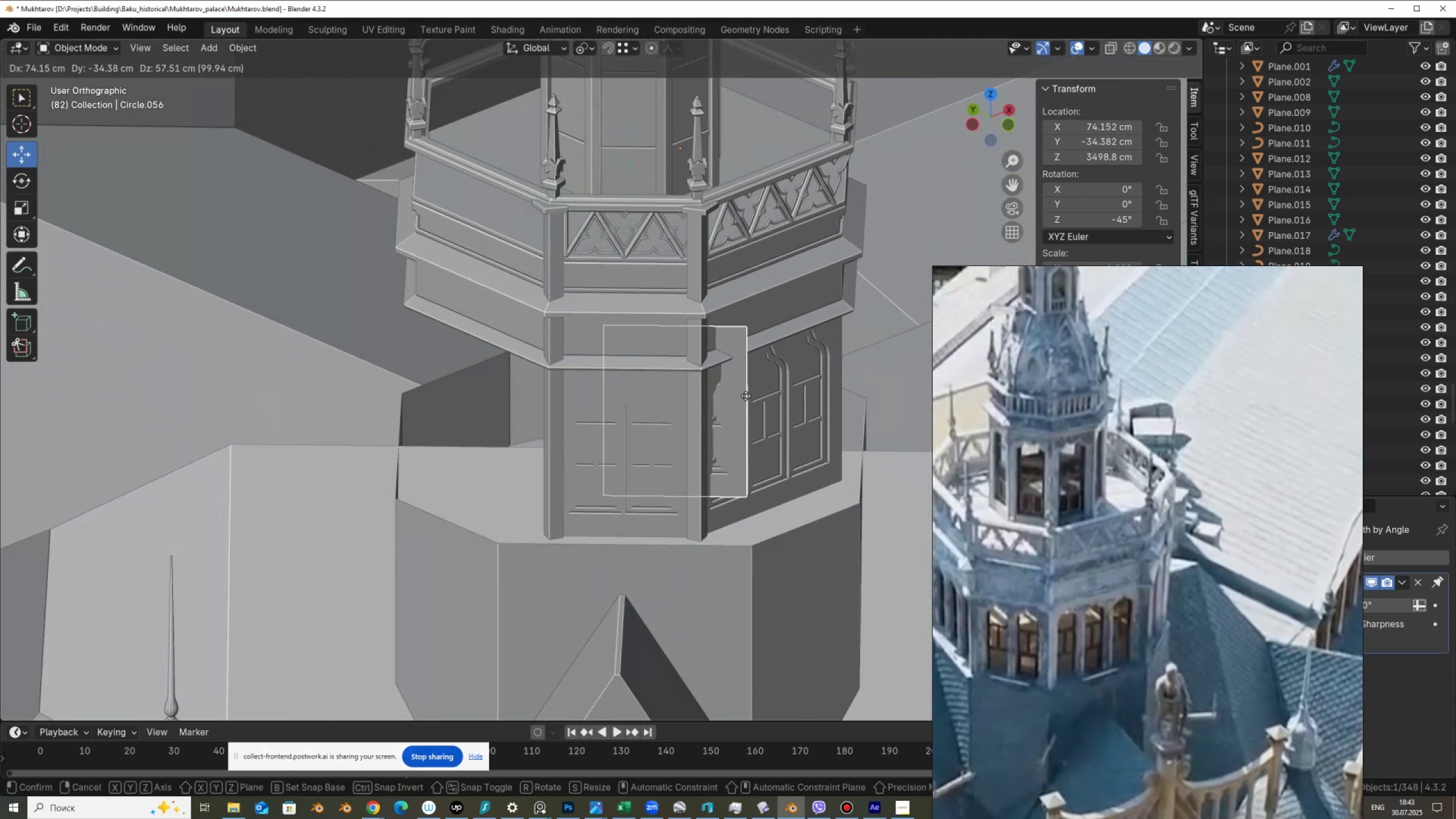 
right_click([746, 396])
 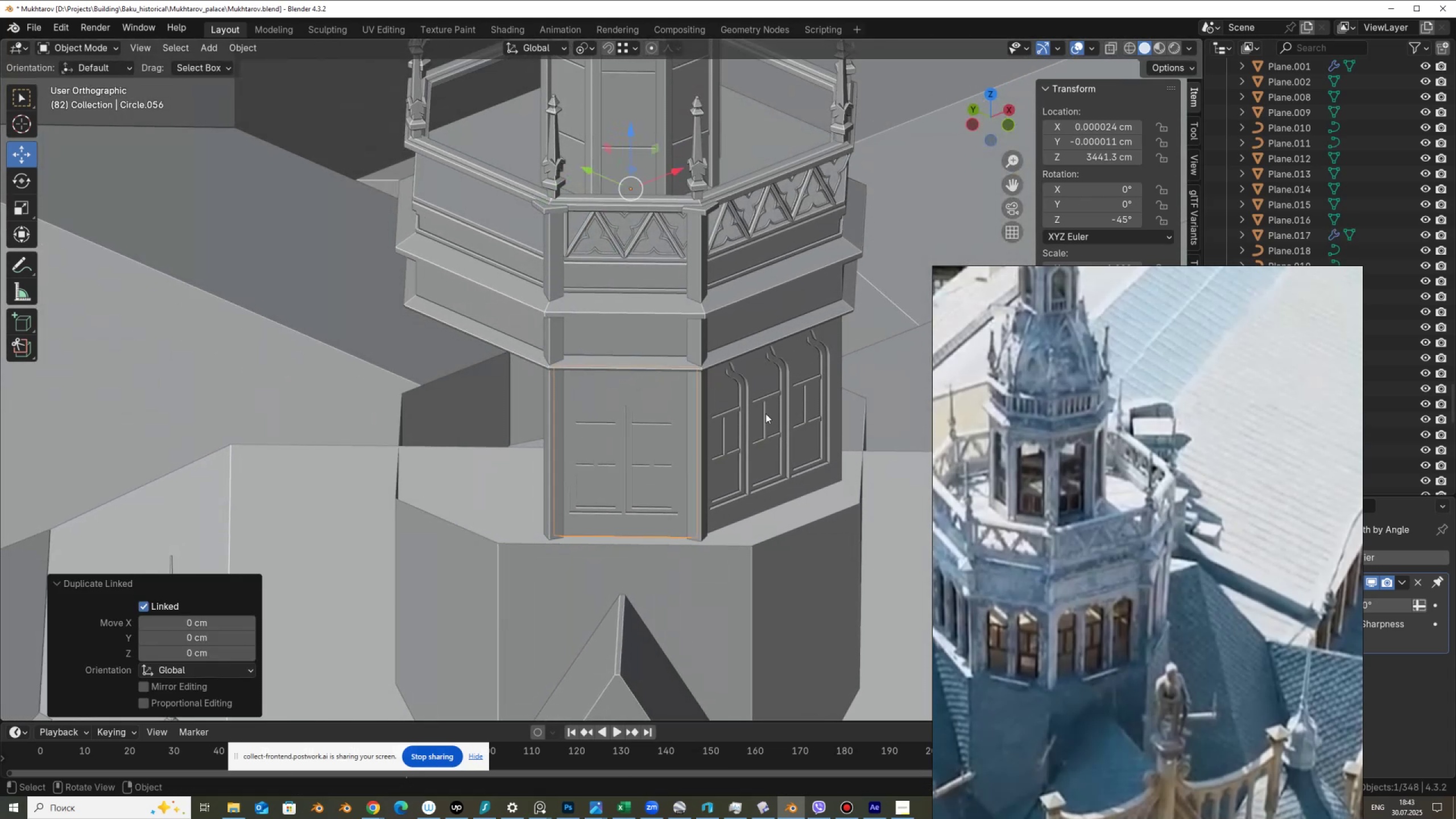 
scroll: coordinate [766, 415], scroll_direction: down, amount: 1.0
 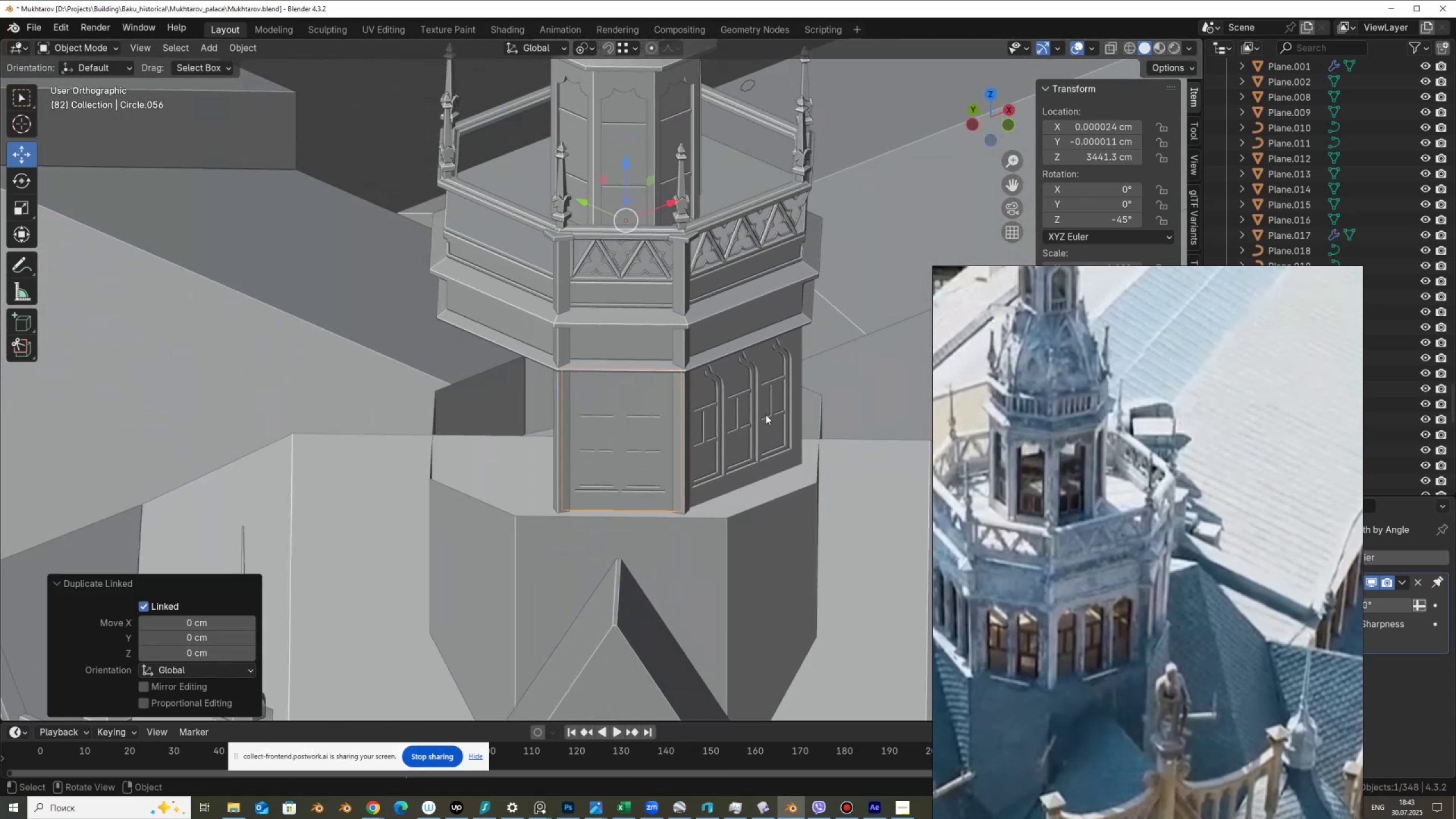 
type(RZ)
 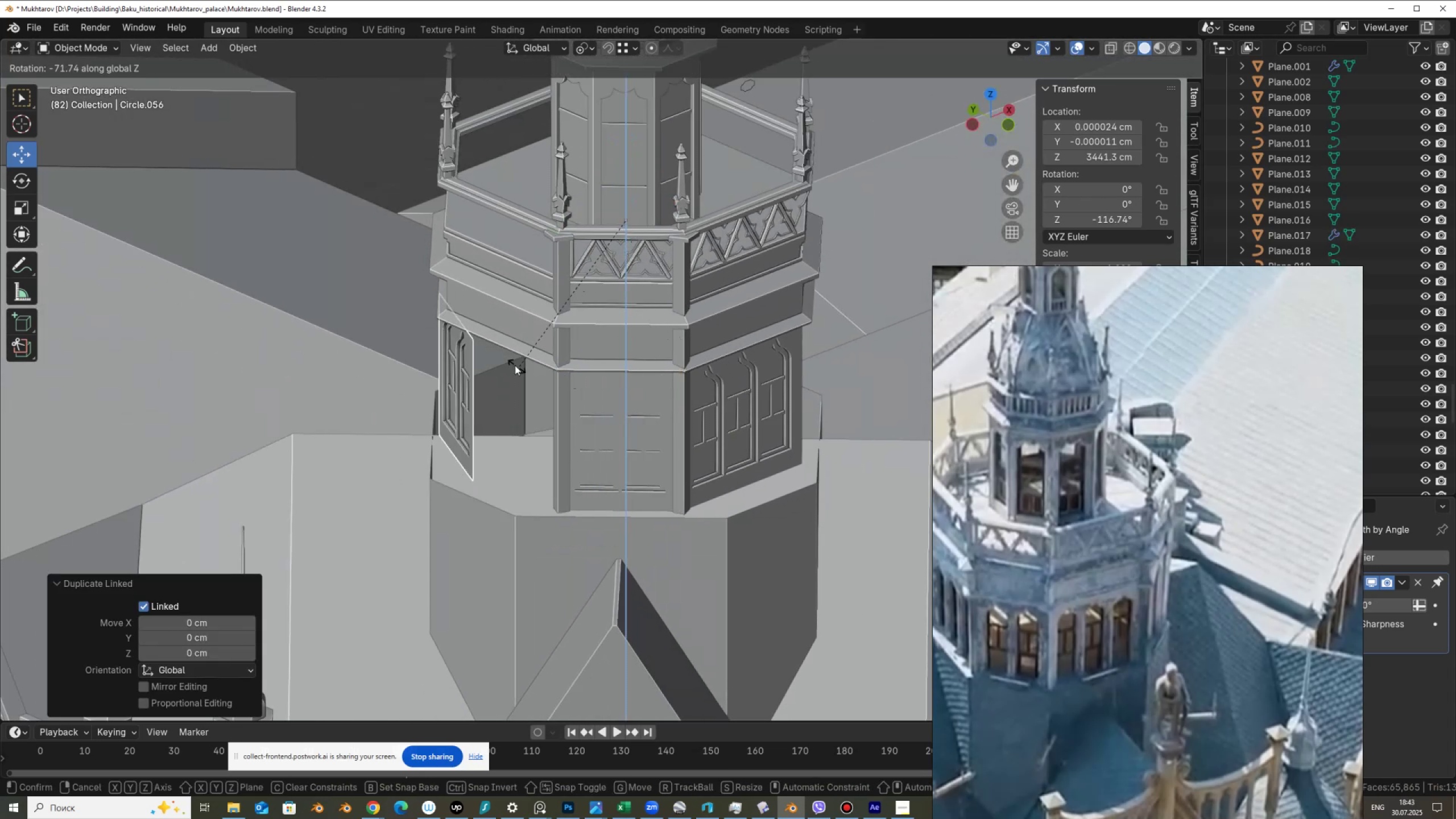 
hold_key(key=ControlLeft, duration=0.96)
left_click([470, 336])
 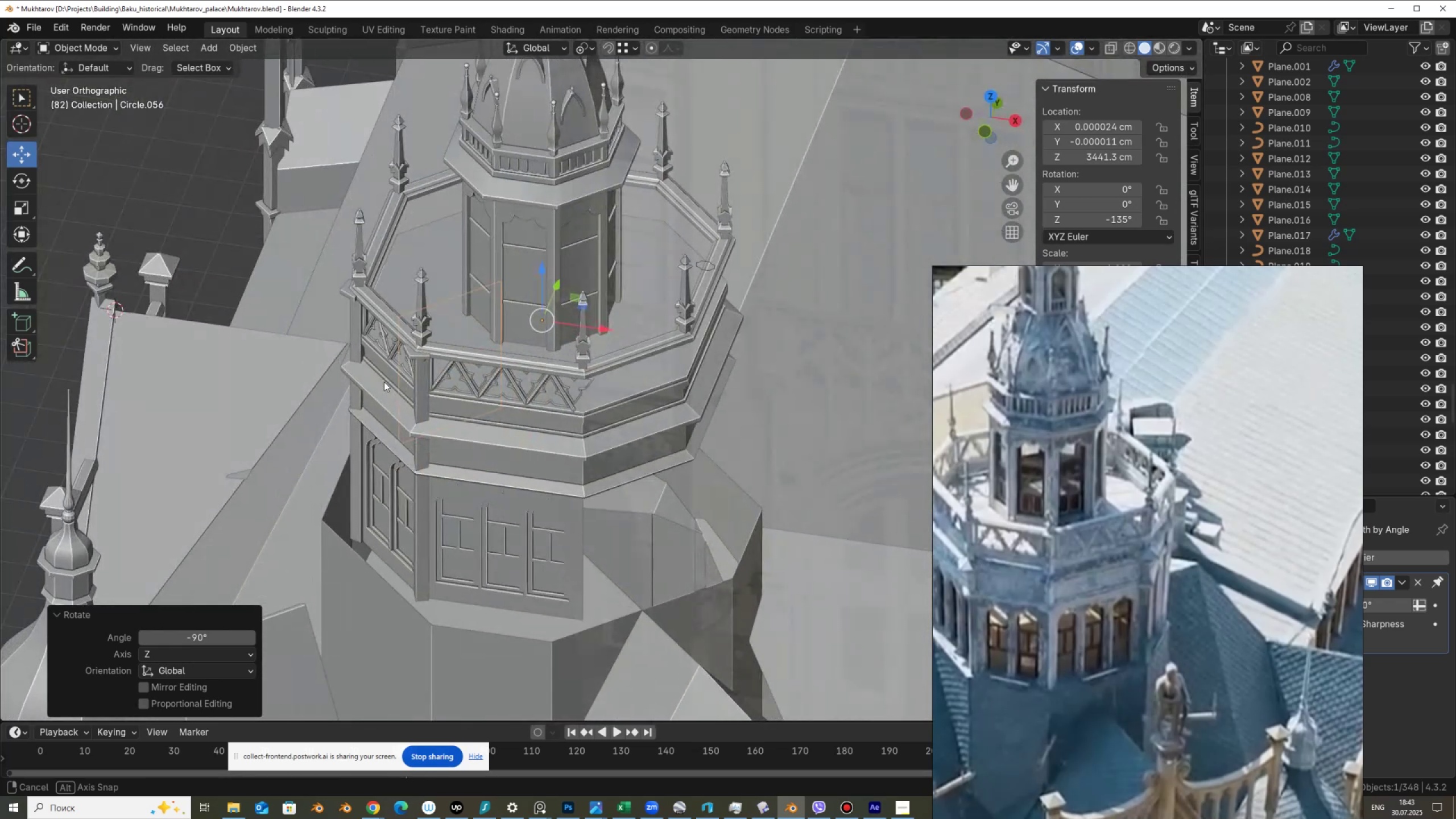 
key(Alt+AltLeft)
 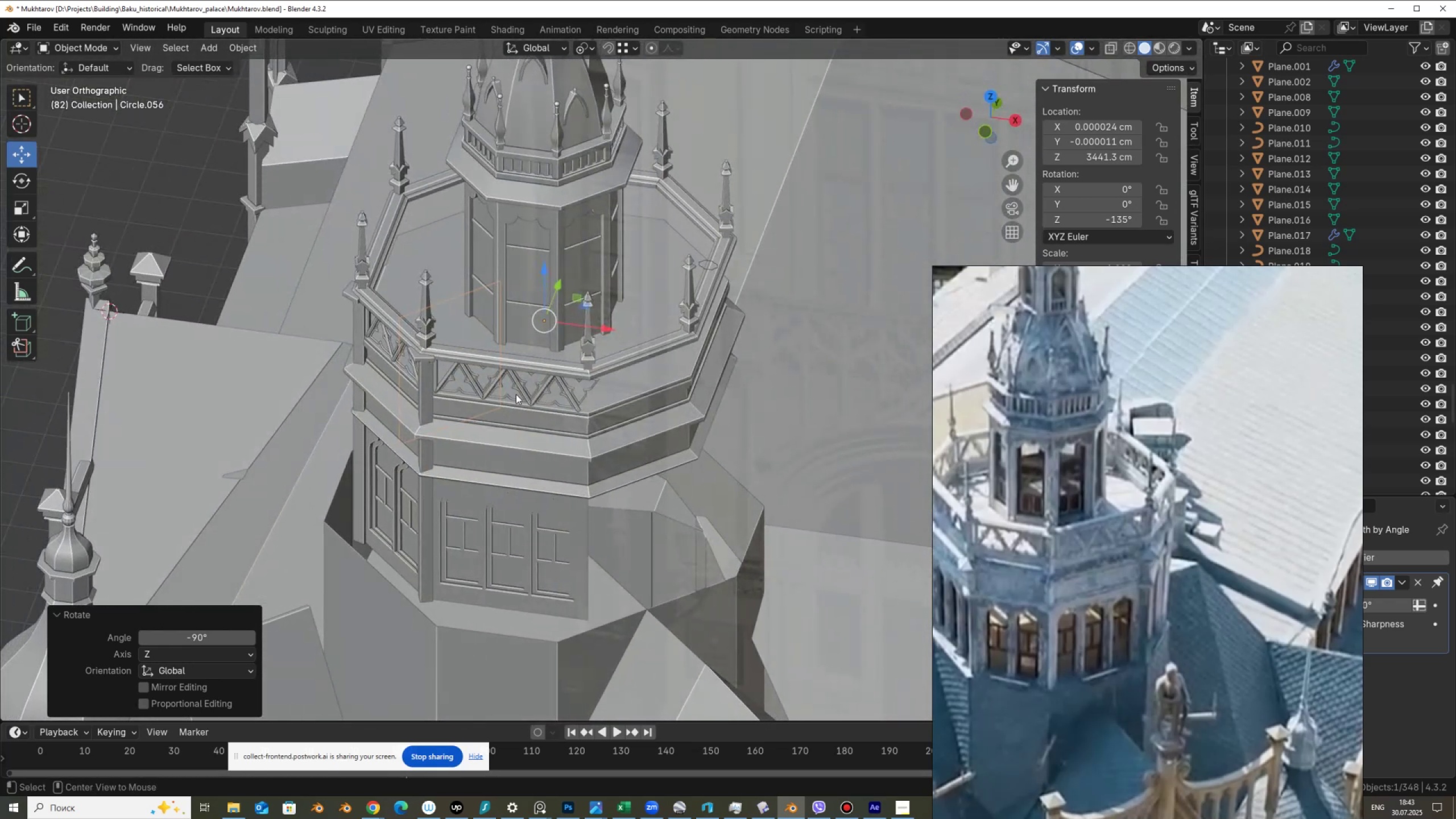 
key(Alt+D)
 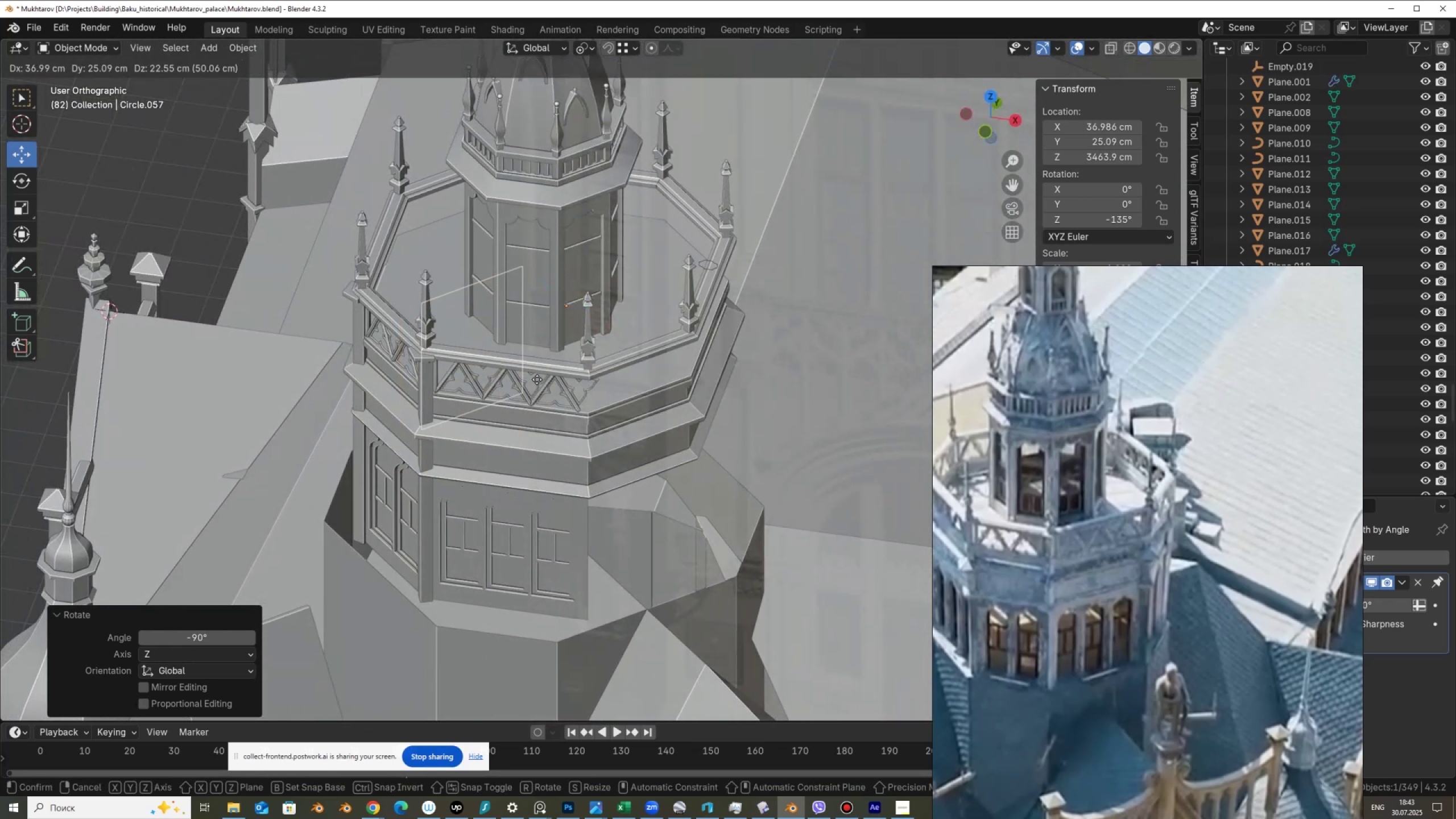 
right_click([537, 379])
 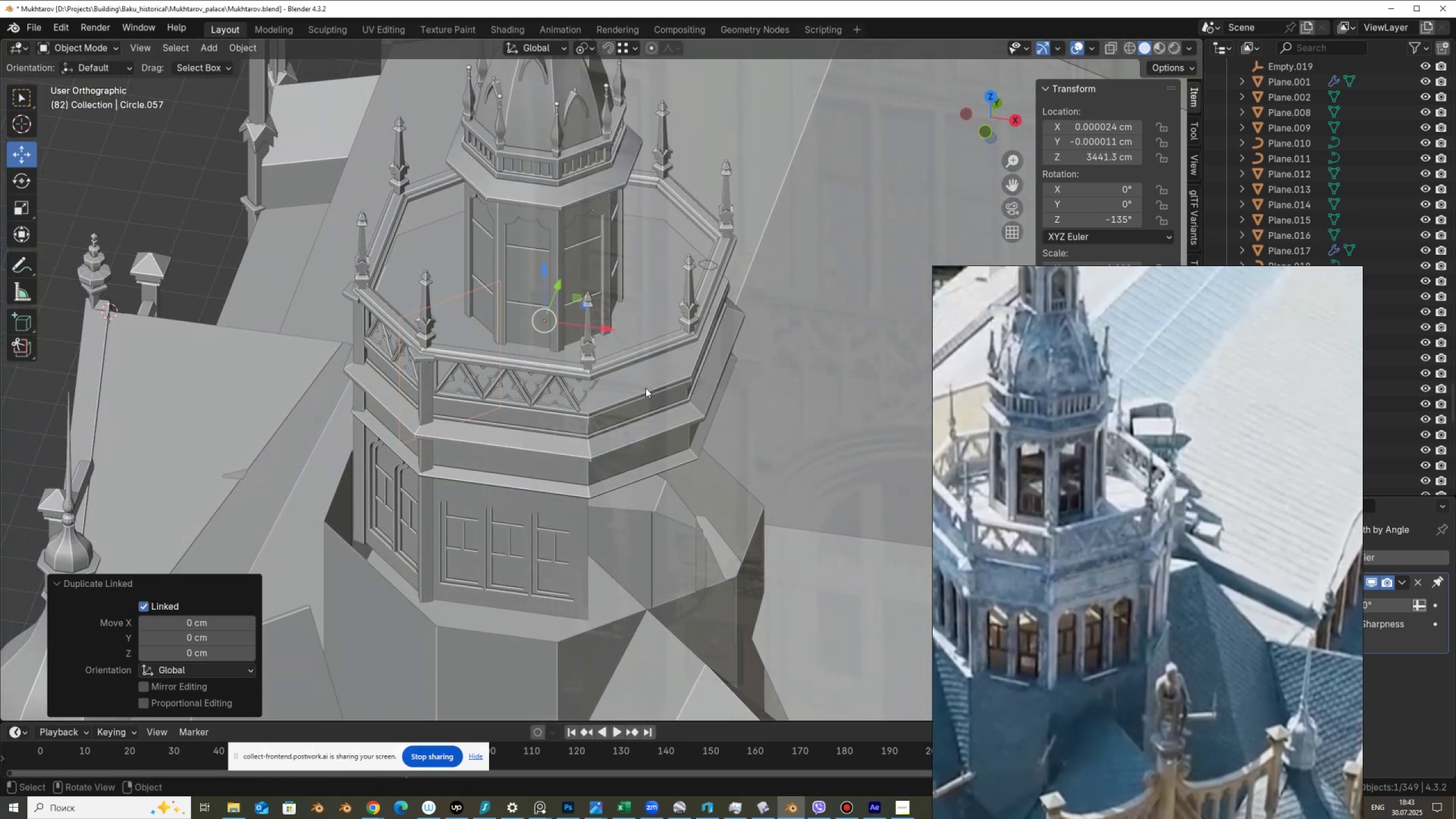 
type(RZ90)
key(NumpadEnter)
 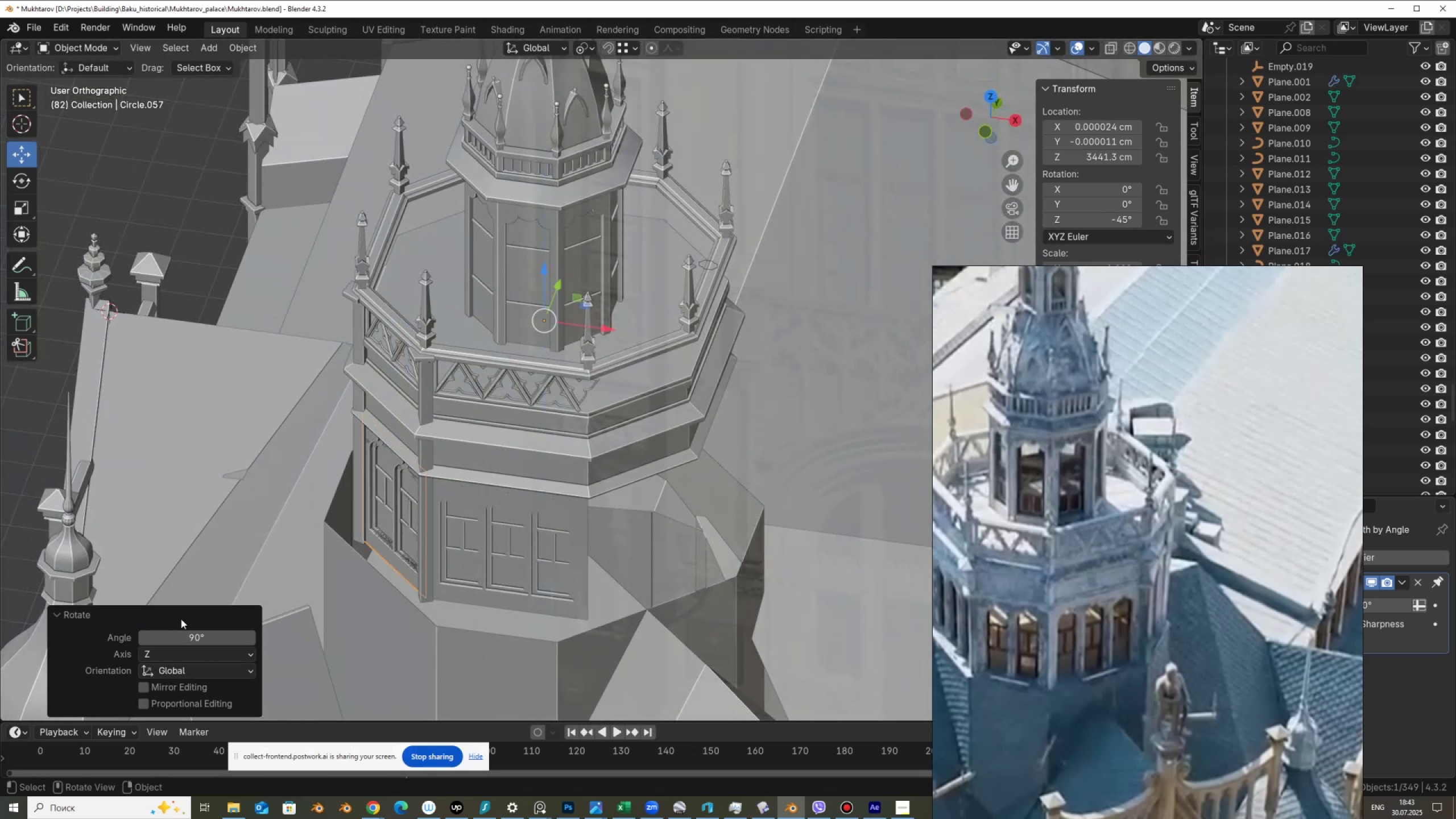 
left_click([162, 636])
 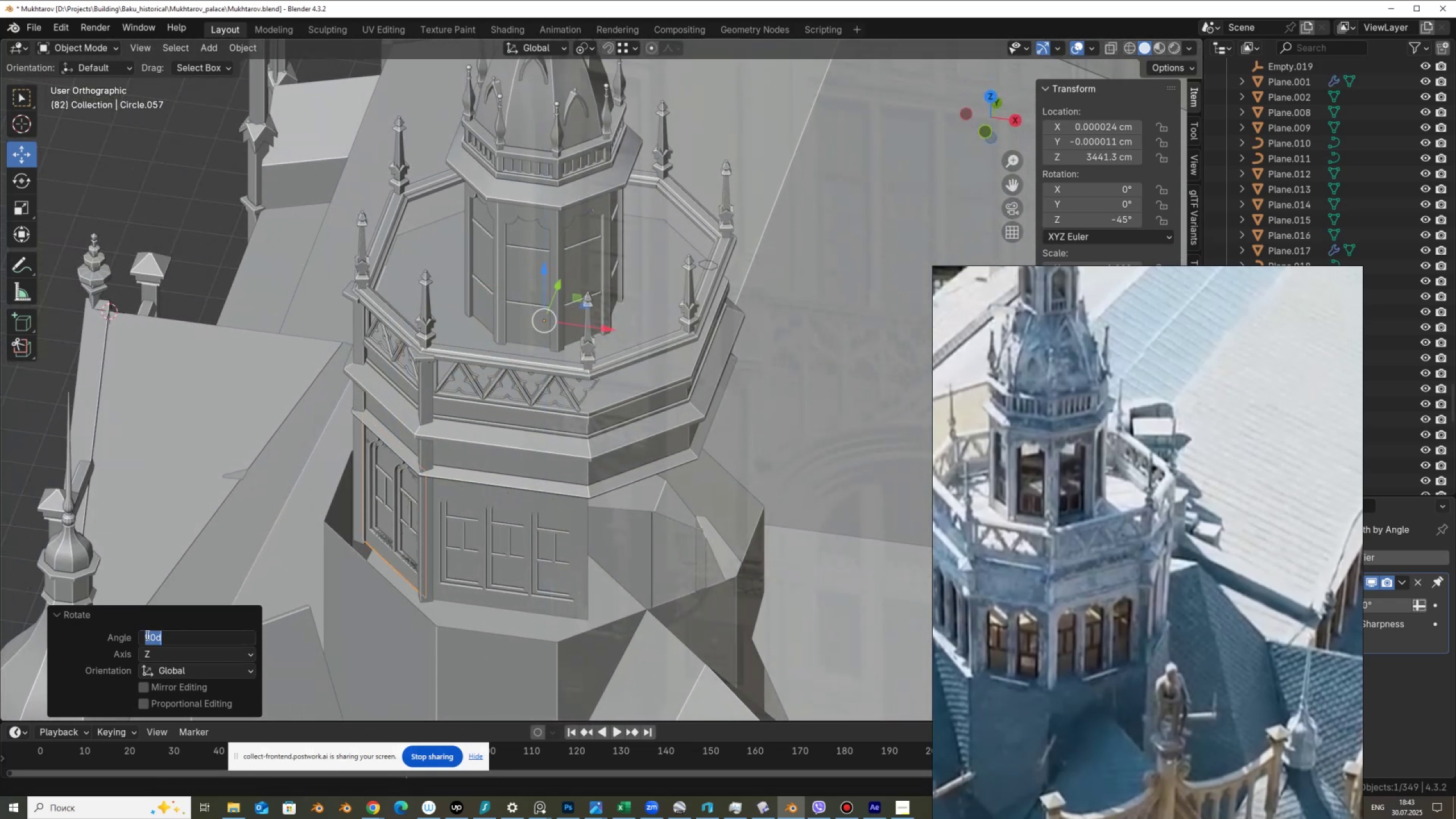 
left_click([146, 635])
 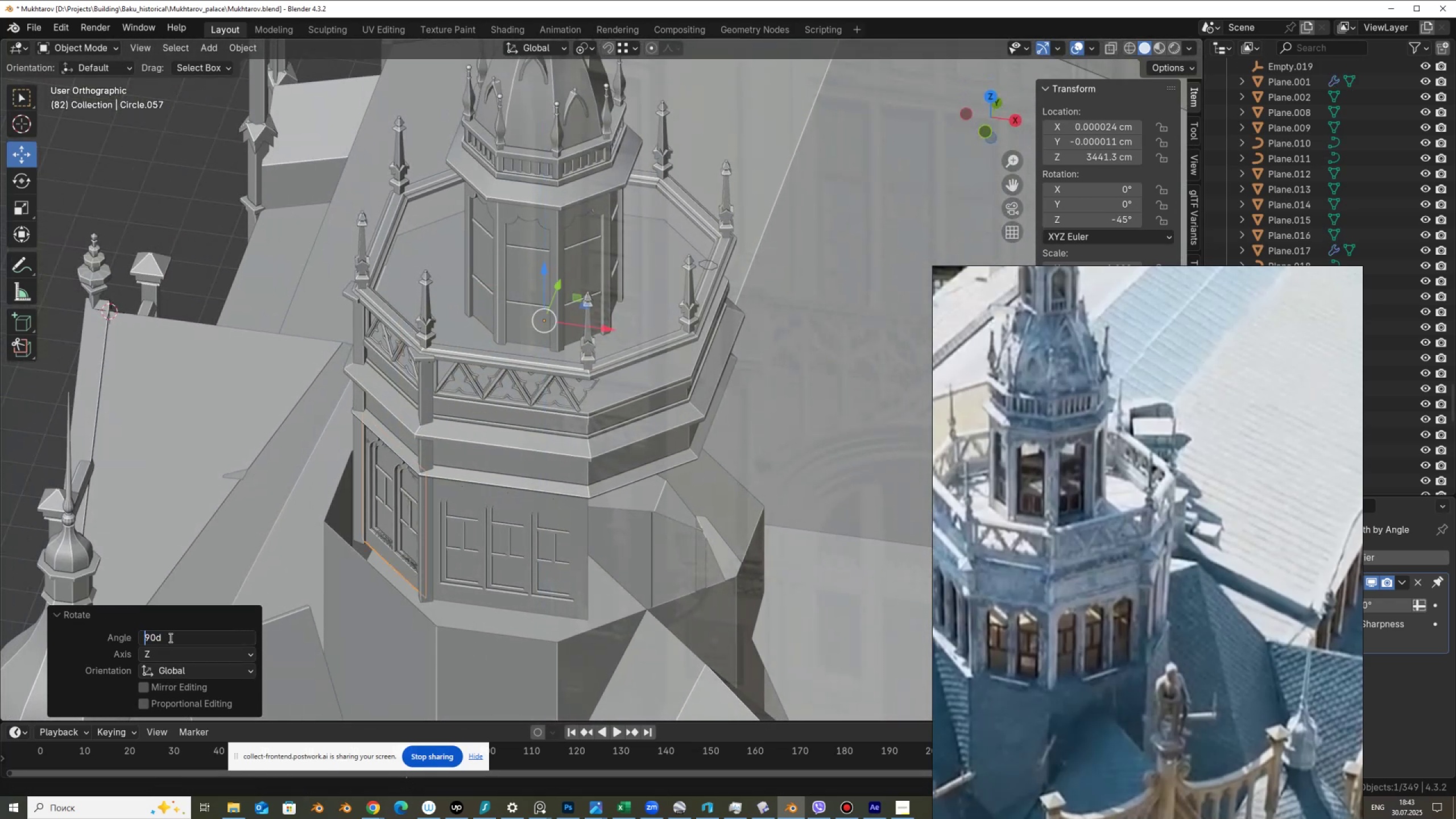 
key(NumpadSubtract)
 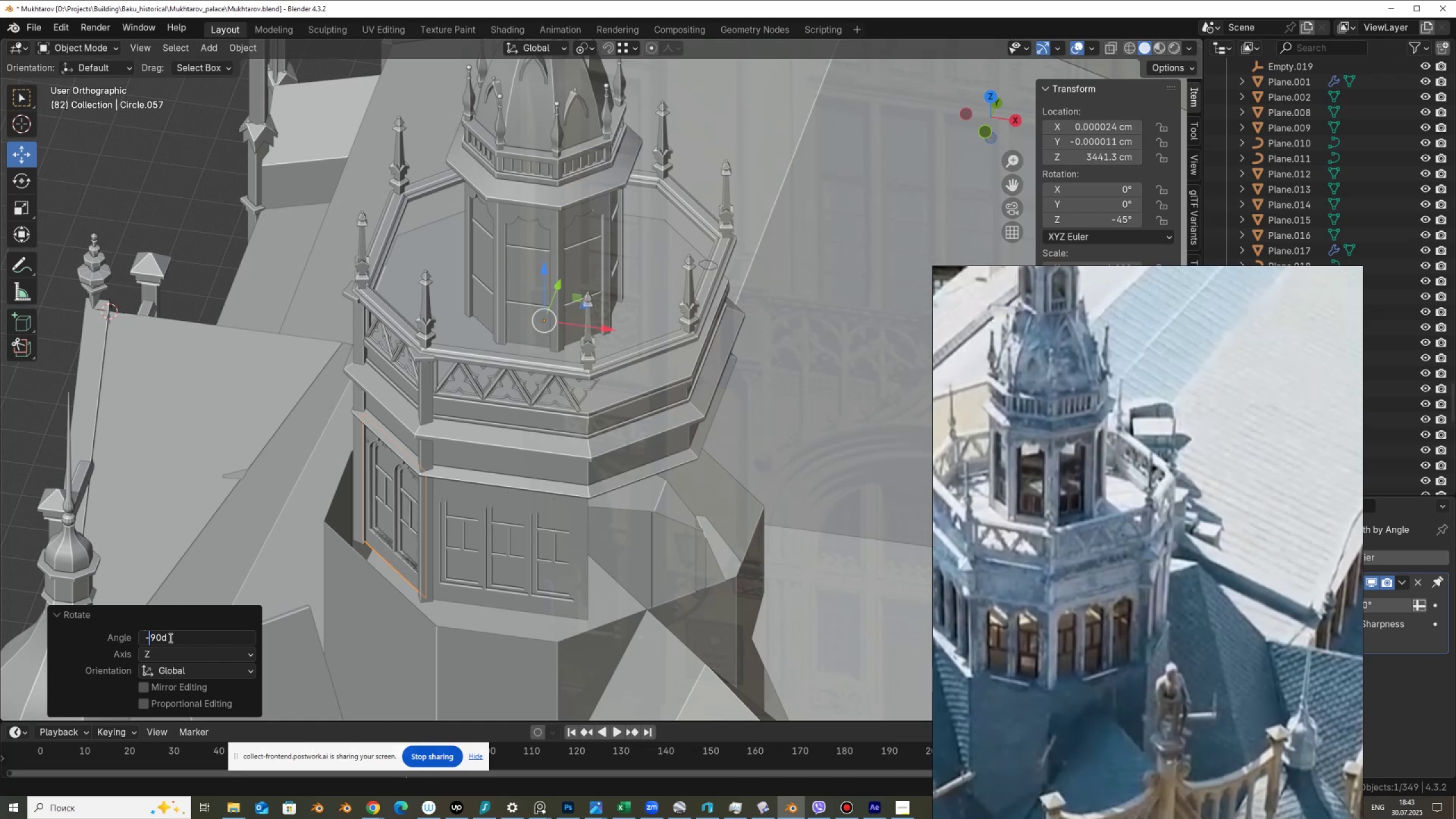 
key(NumpadEnter)
 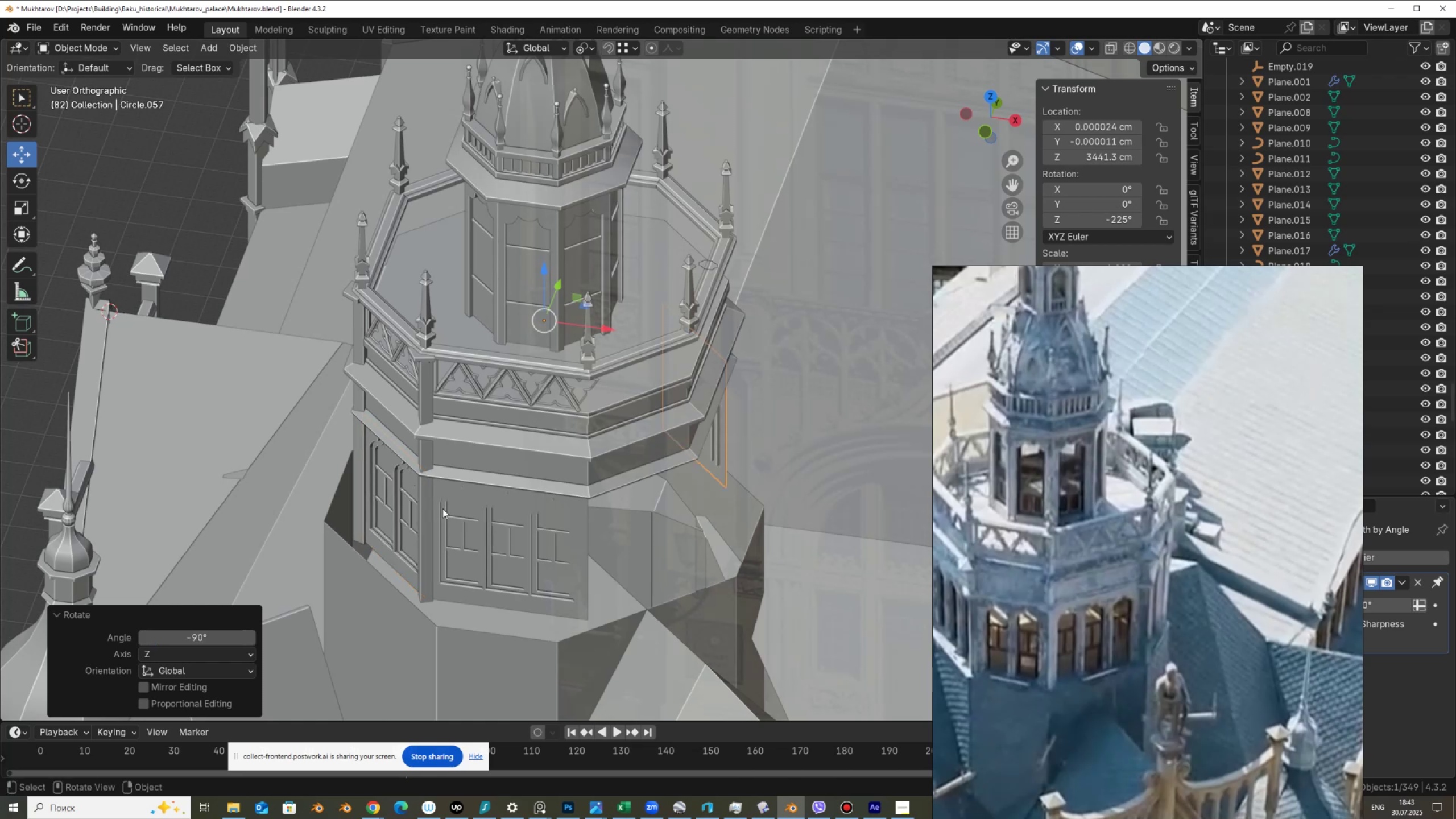 
scroll: coordinate [573, 526], scroll_direction: down, amount: 1.0
 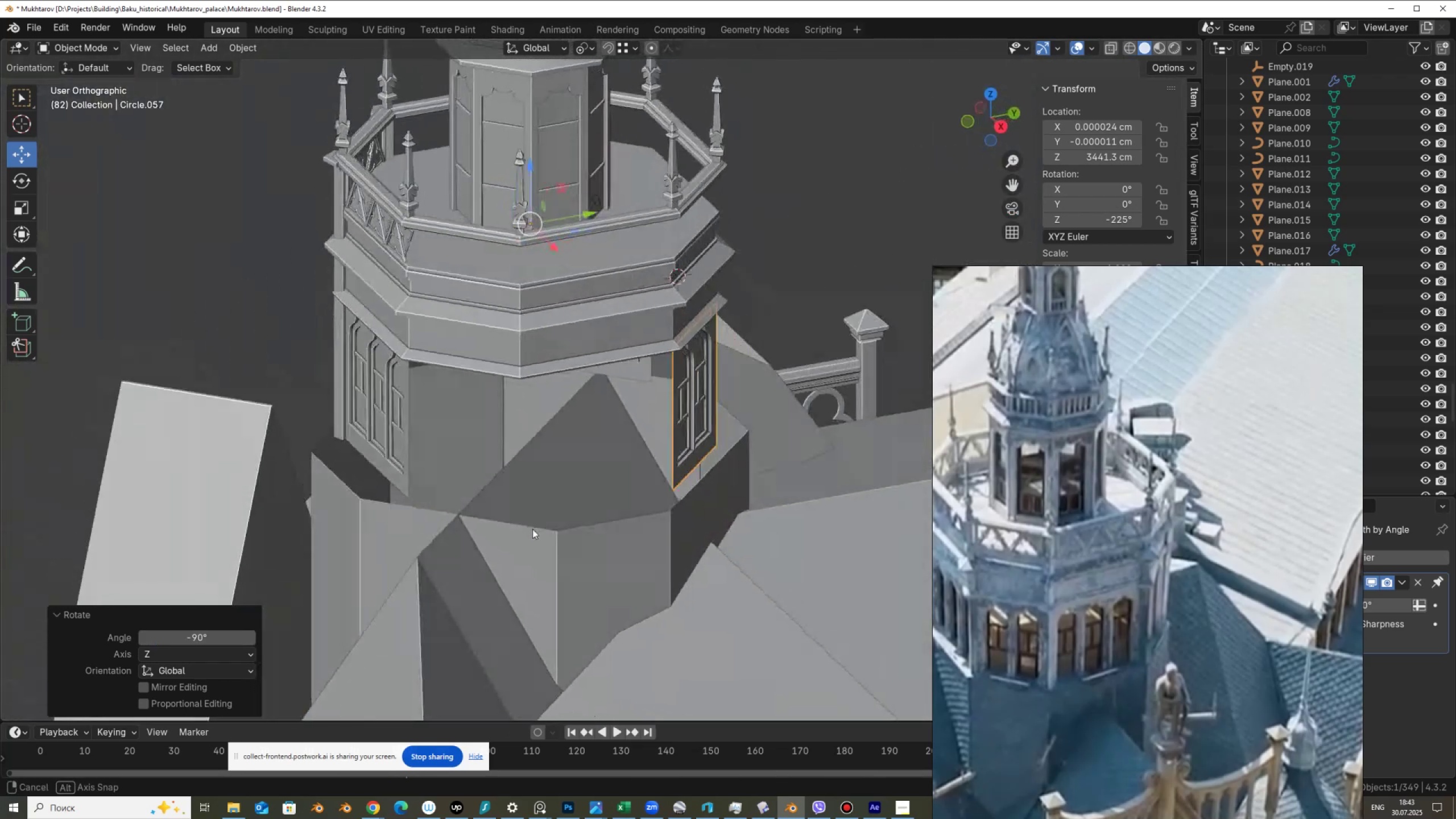 
key(Alt+AltLeft)
 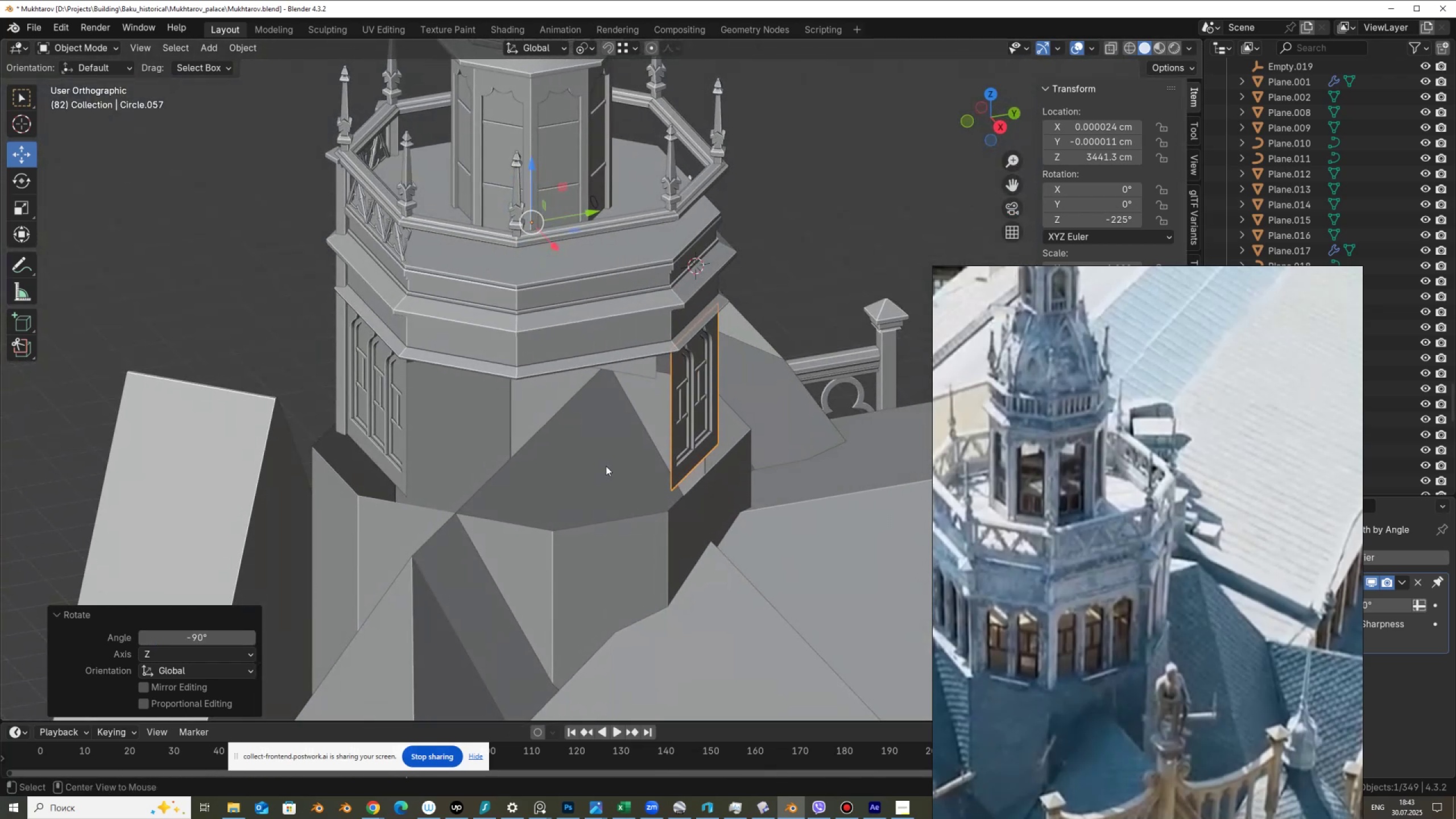 
key(Alt+D)
 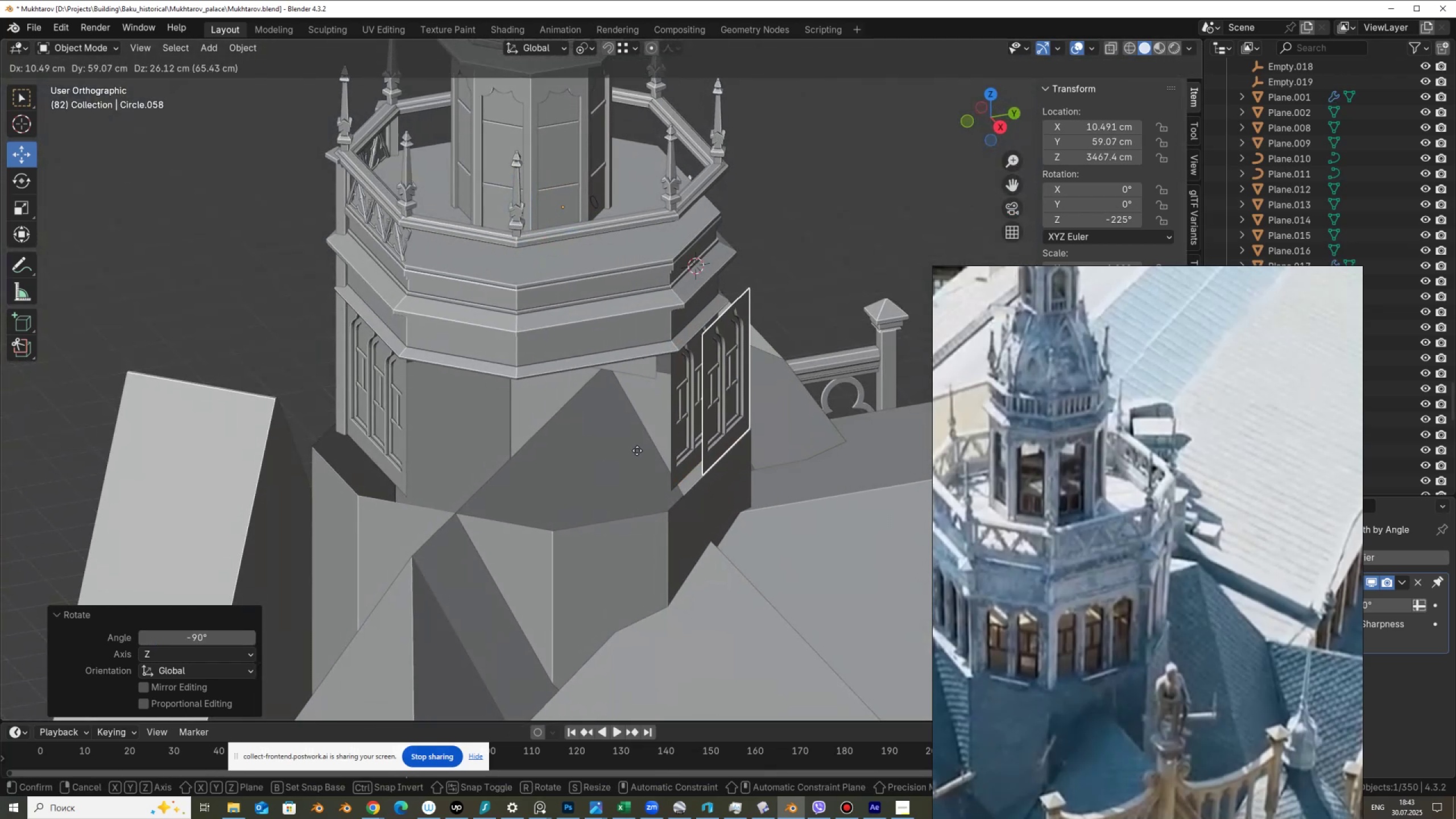 
right_click([637, 450])
 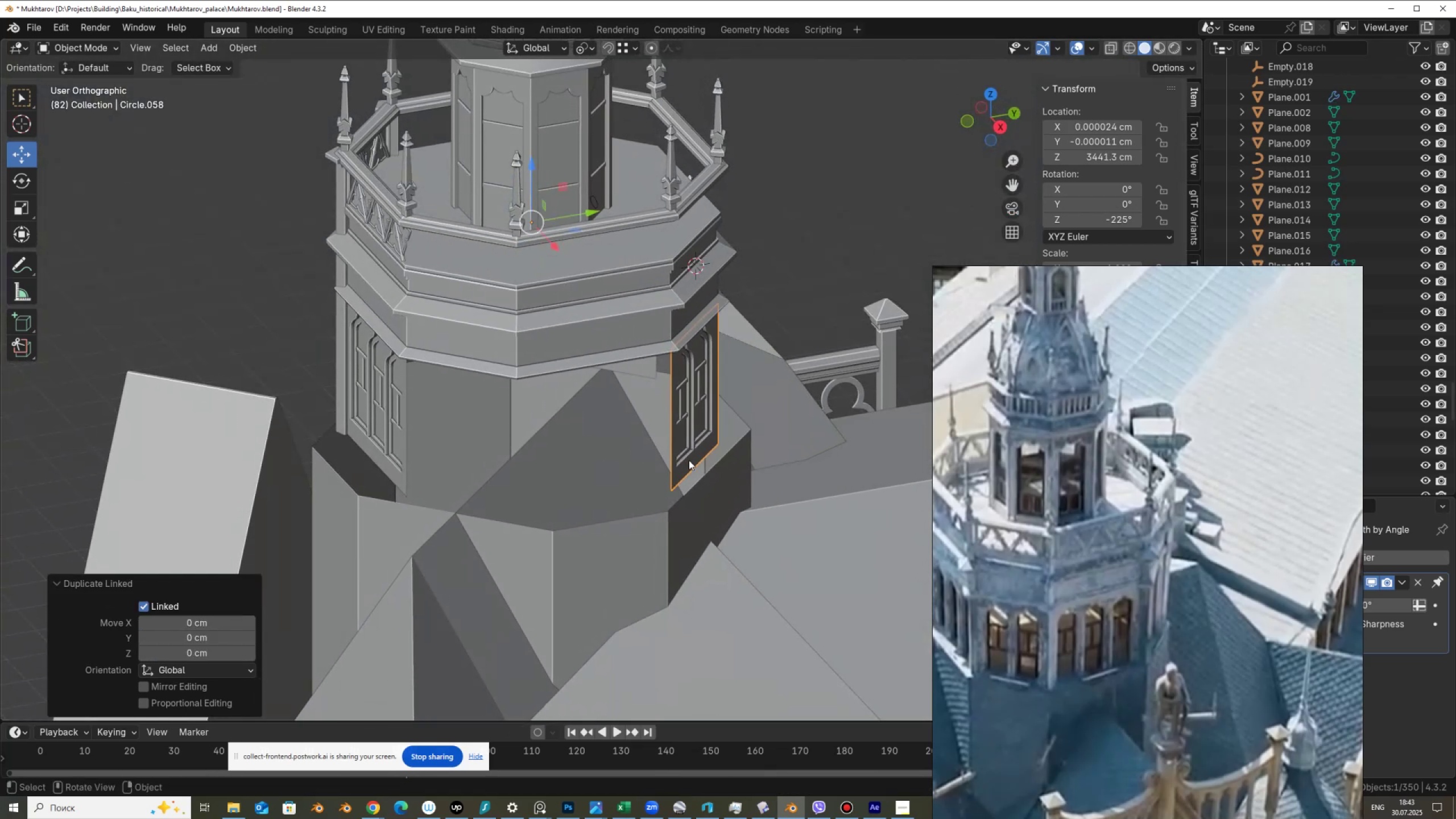 
type(RZ-90)
key(NumpadEnter)
 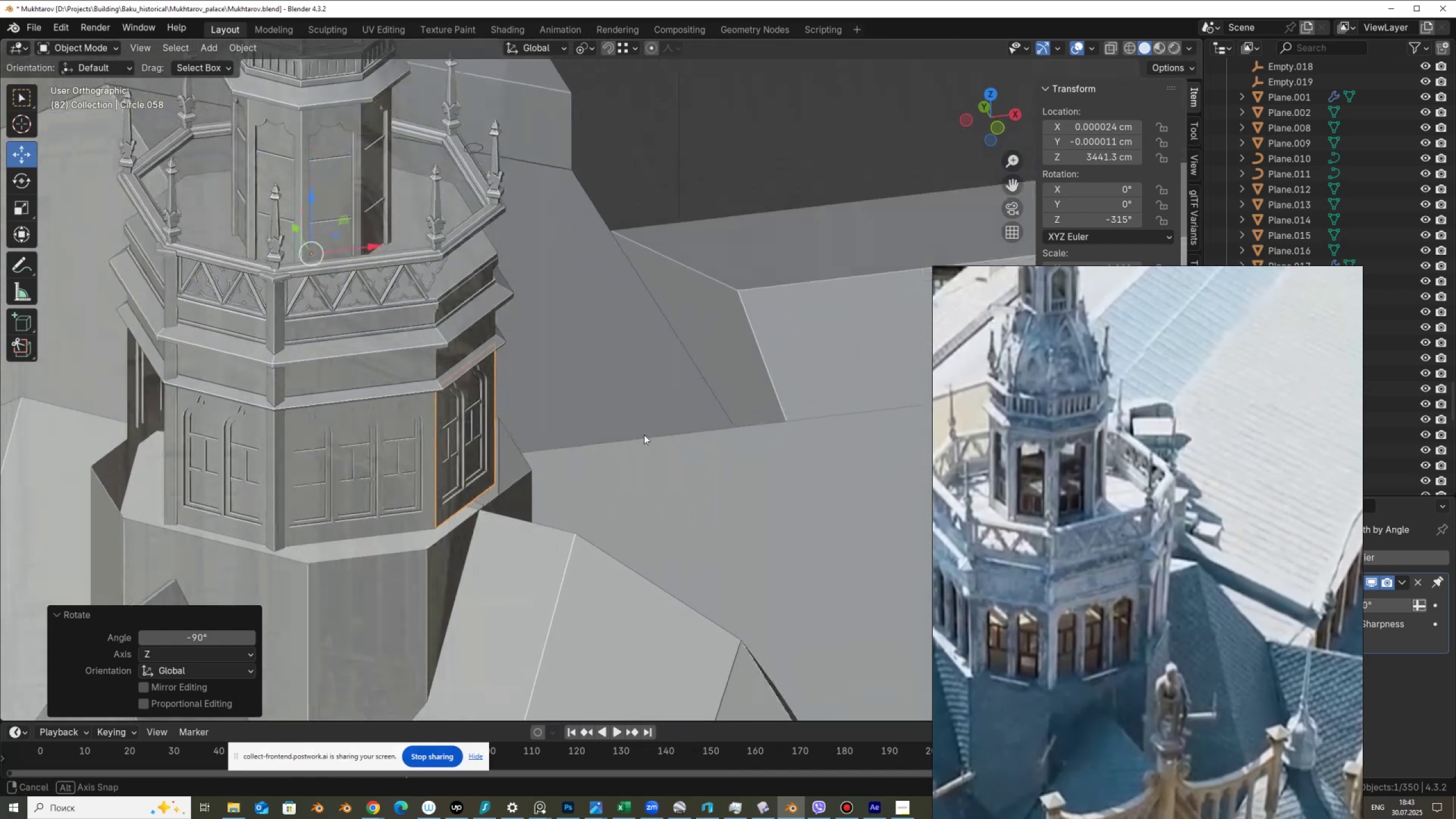 
left_click([388, 487])
 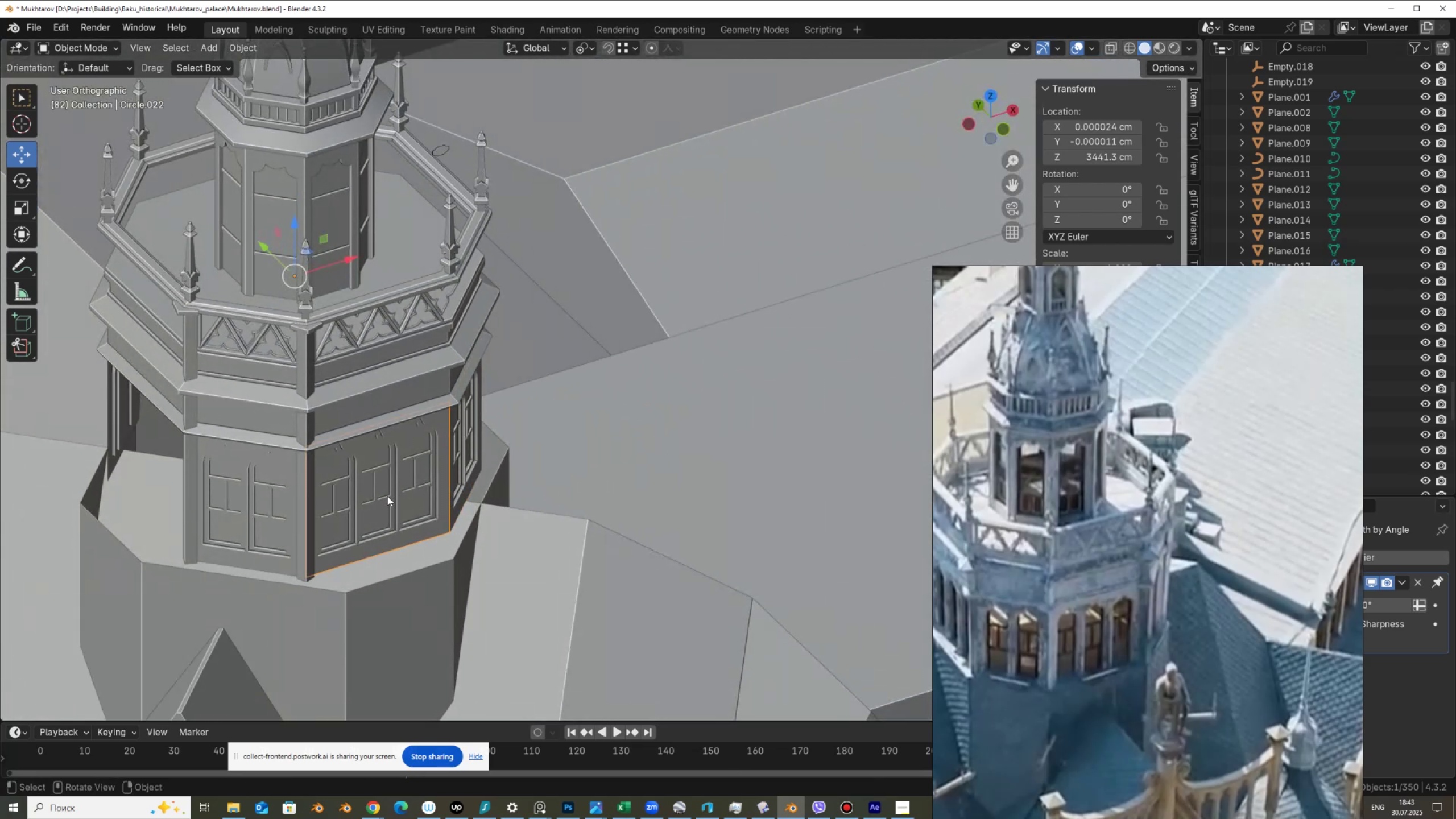 
hold_key(key=ShiftLeft, duration=0.38)
 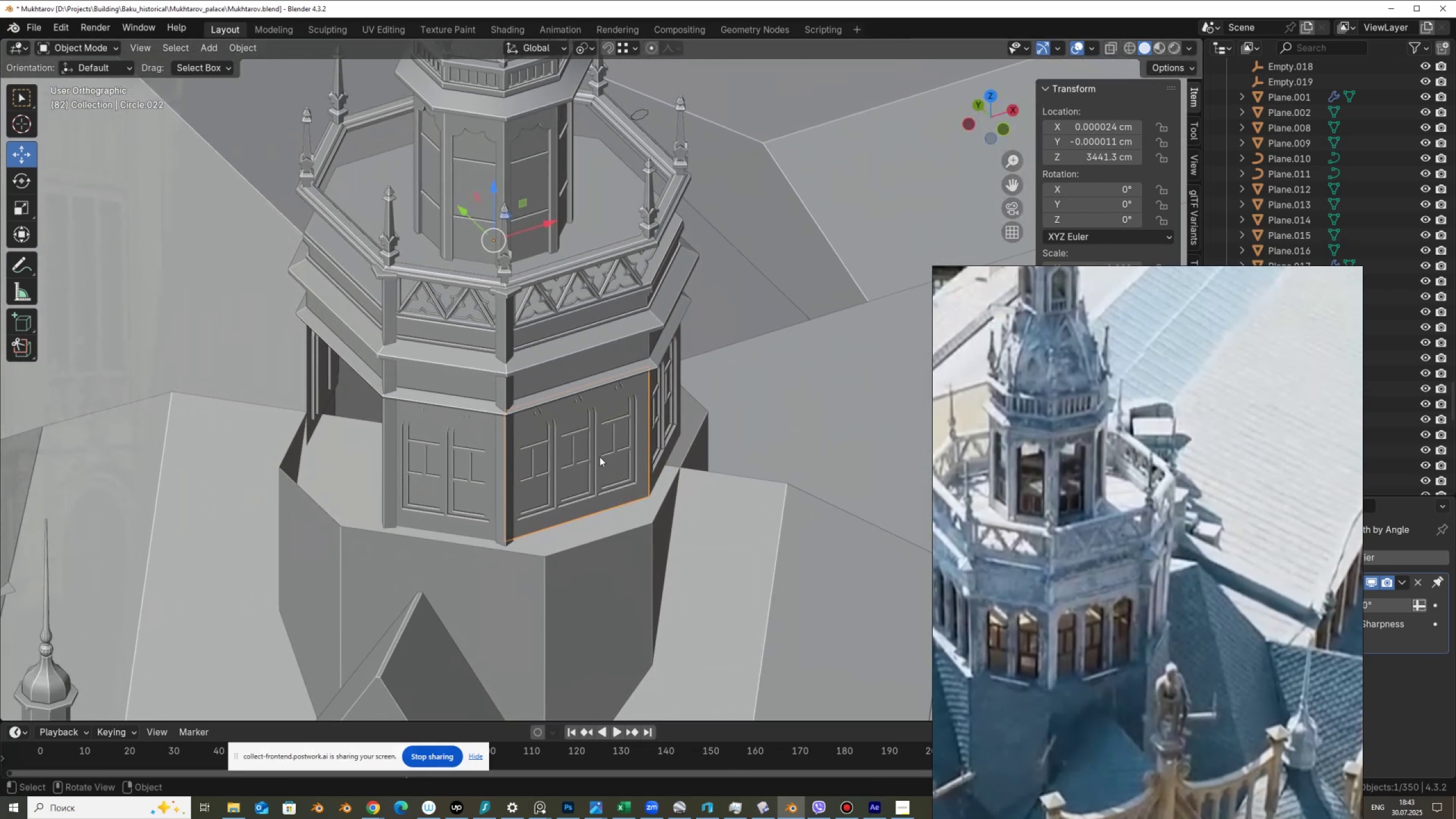 
key(Alt+D)
 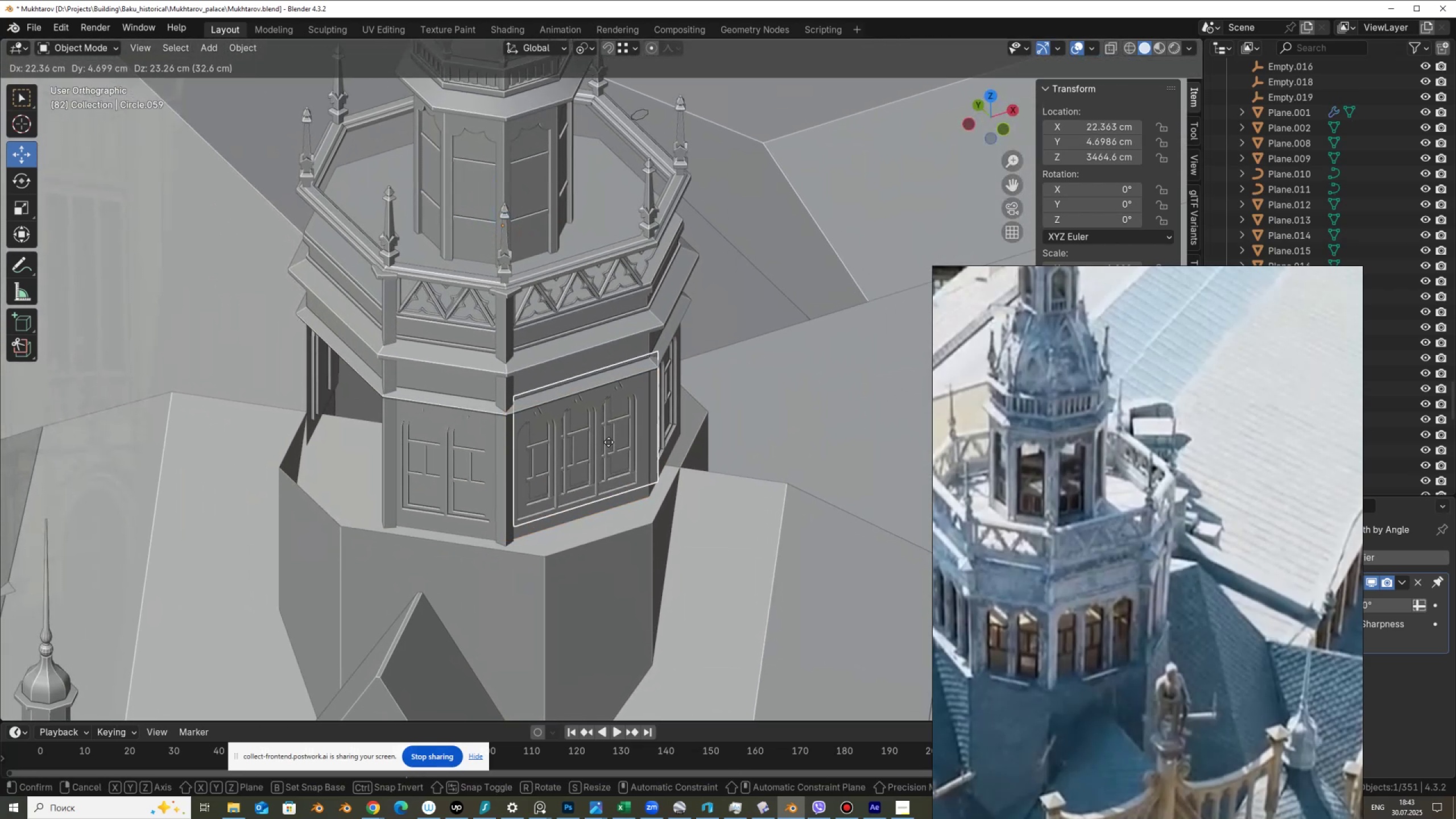 
right_click([609, 442])
 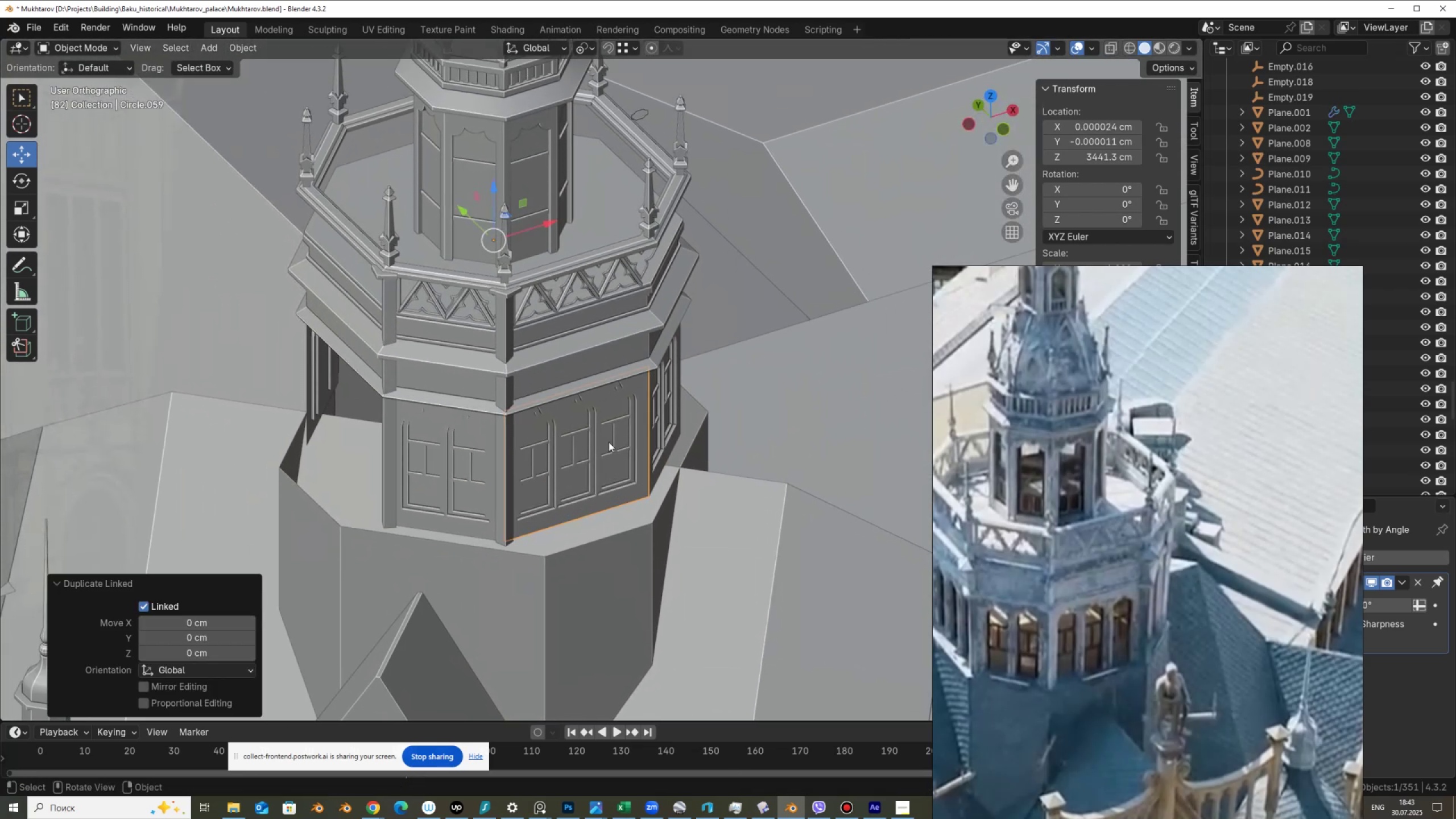 
type(rz90)
key(NumpadEnter)
type(S)
 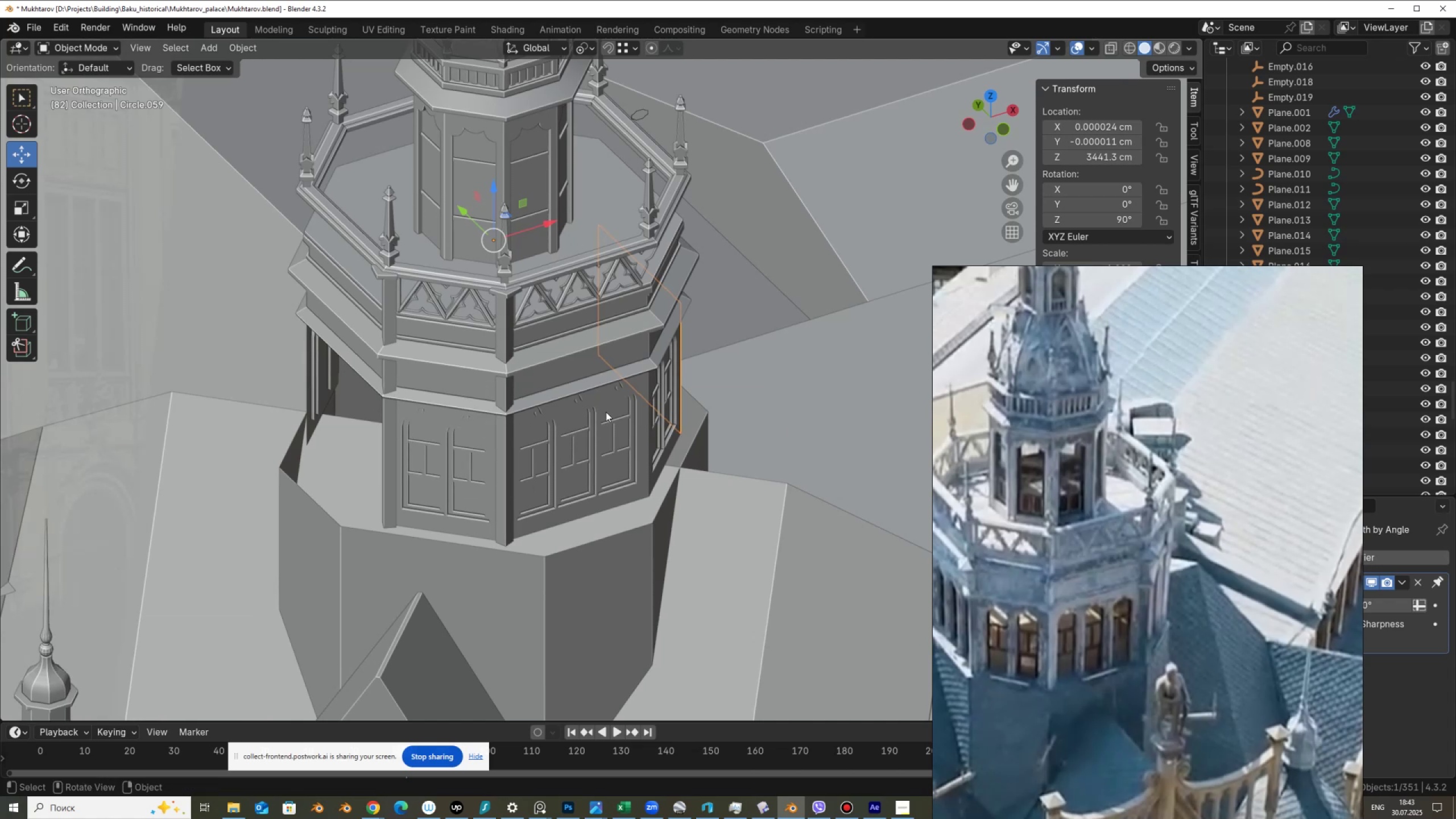 
key(Control+Z)
 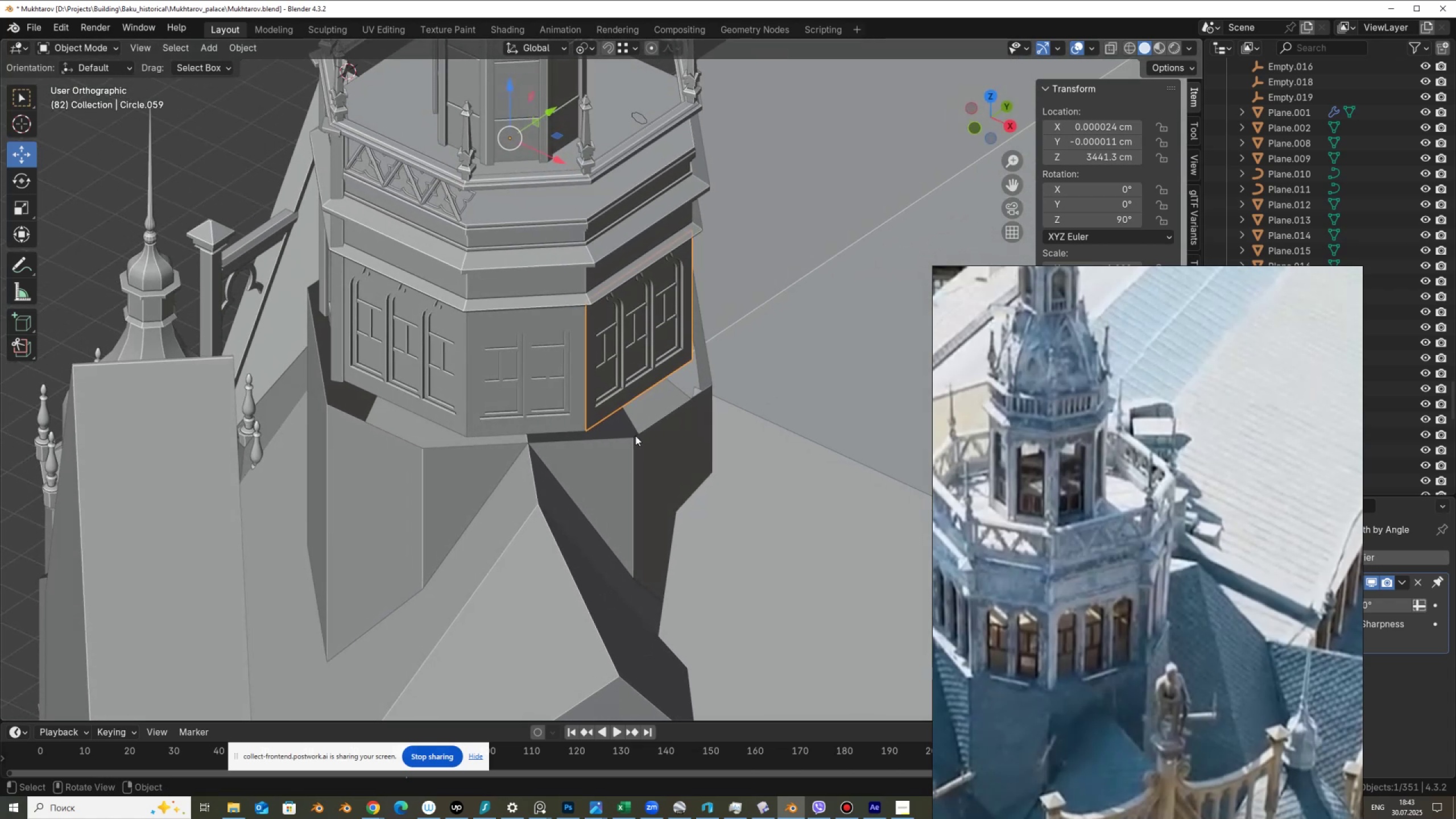 
key(Control+ControlLeft)
 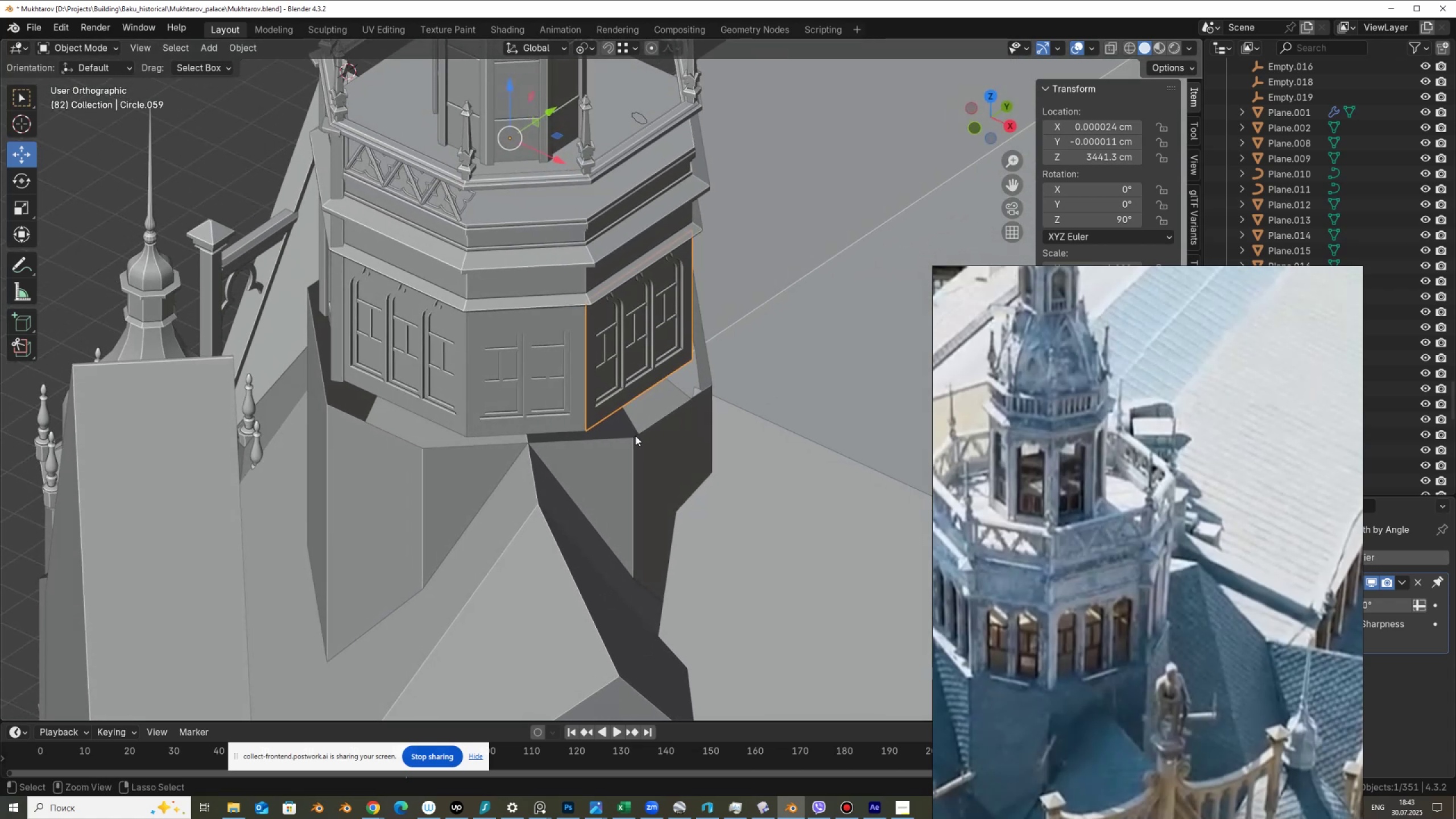 
key(Control+Z)
 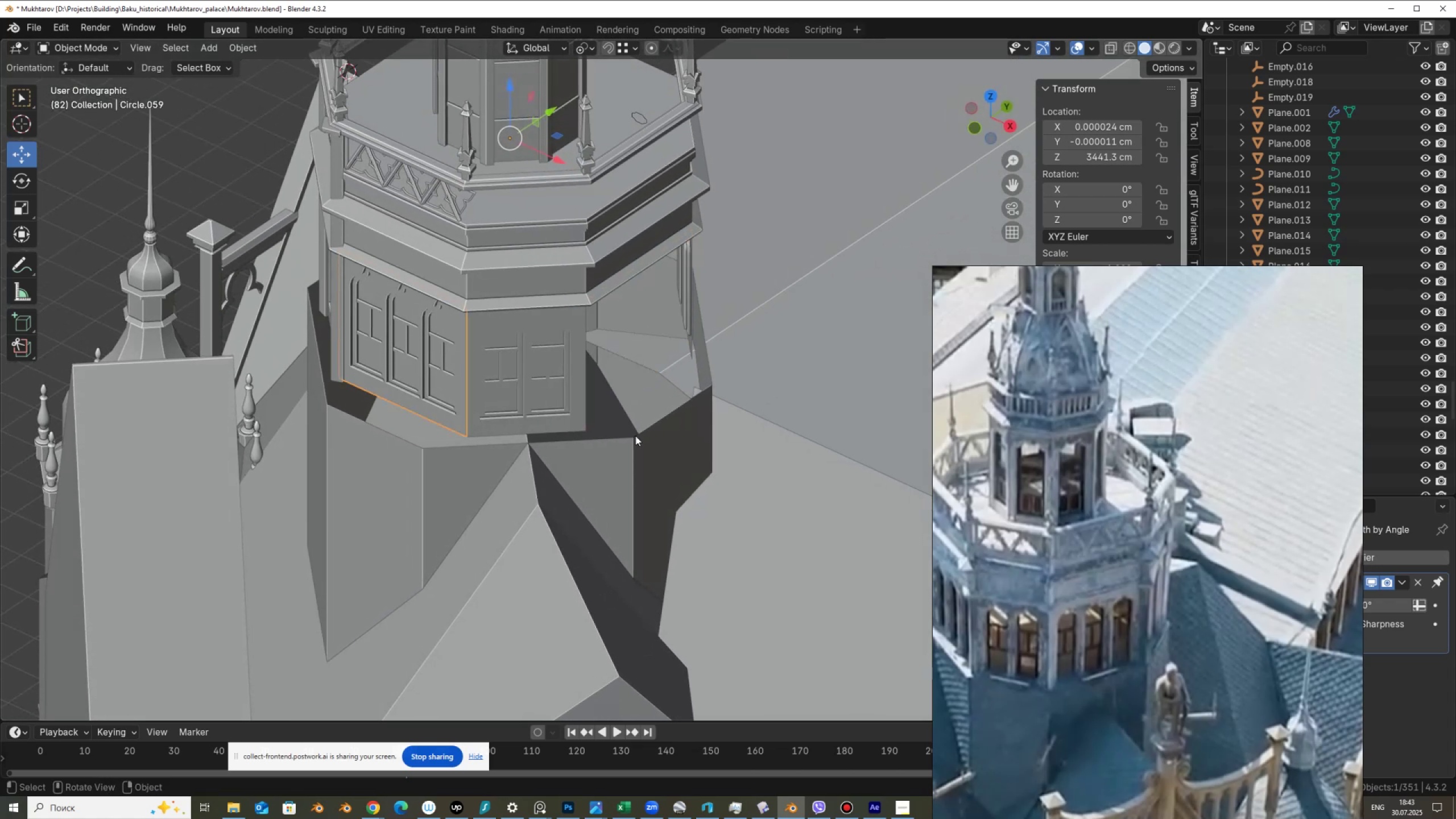 
key(Control+Shift+ShiftLeft)
 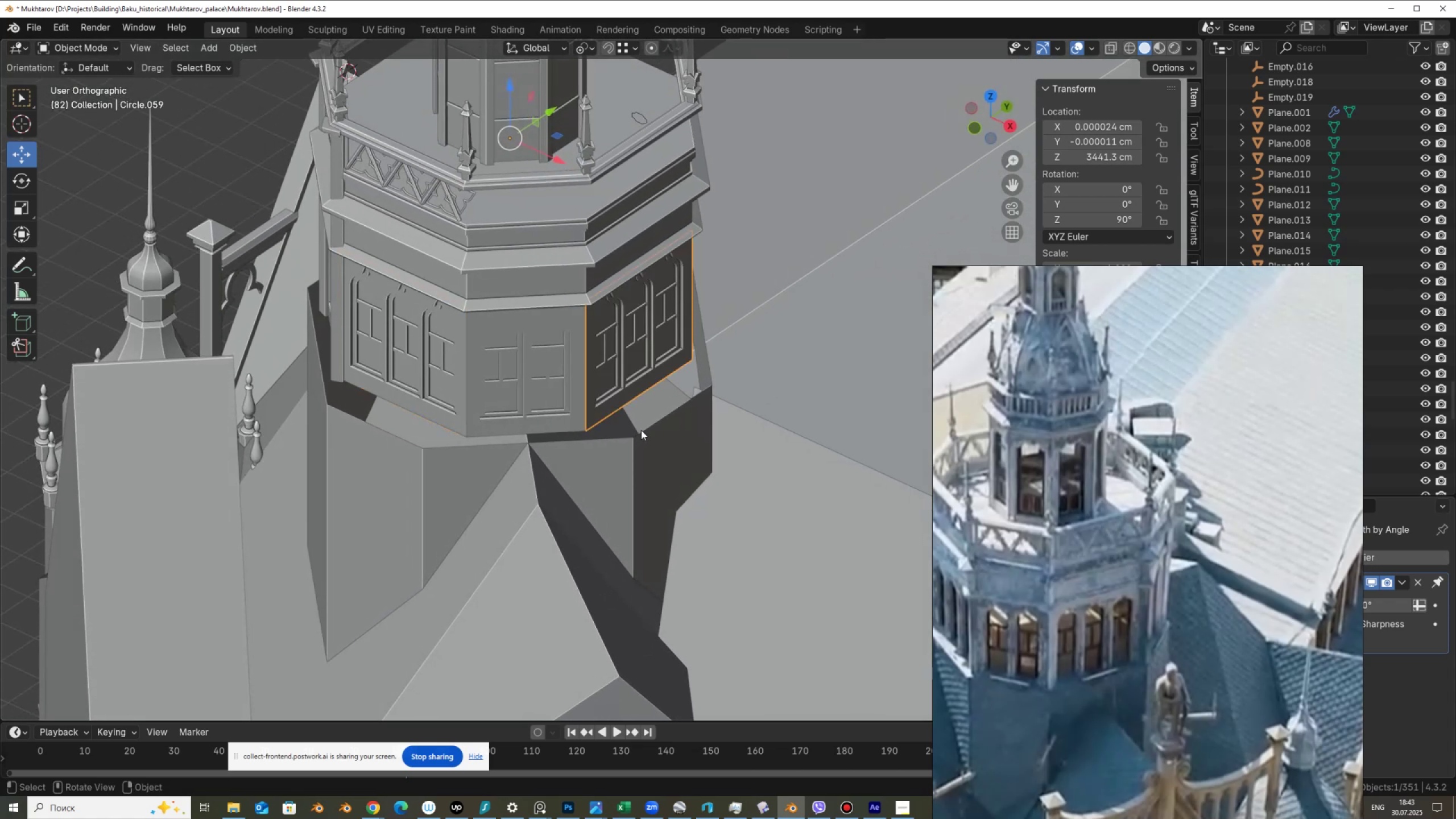 
key(Control+ControlLeft)
 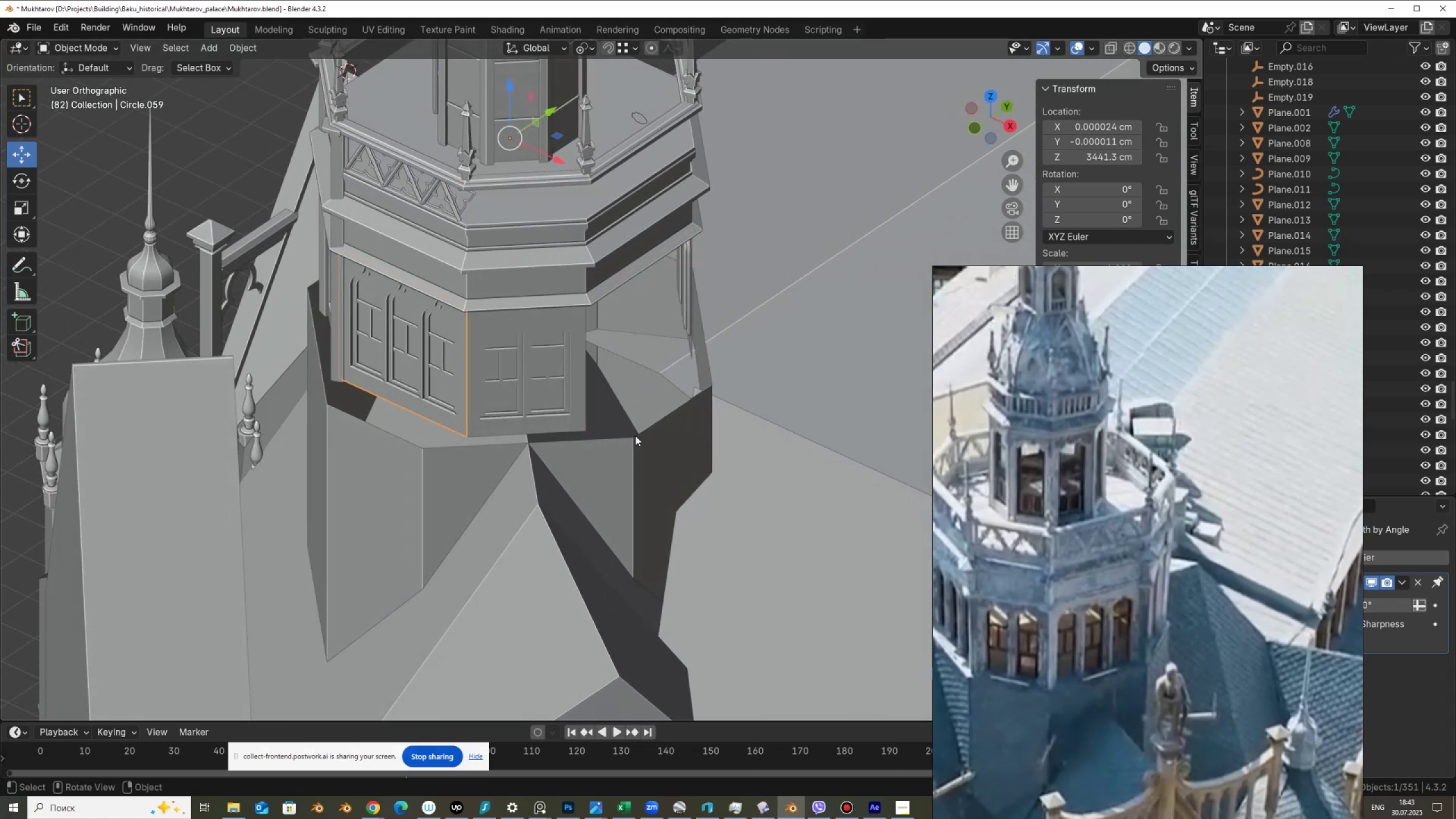 
key(Control+Shift+Z)
 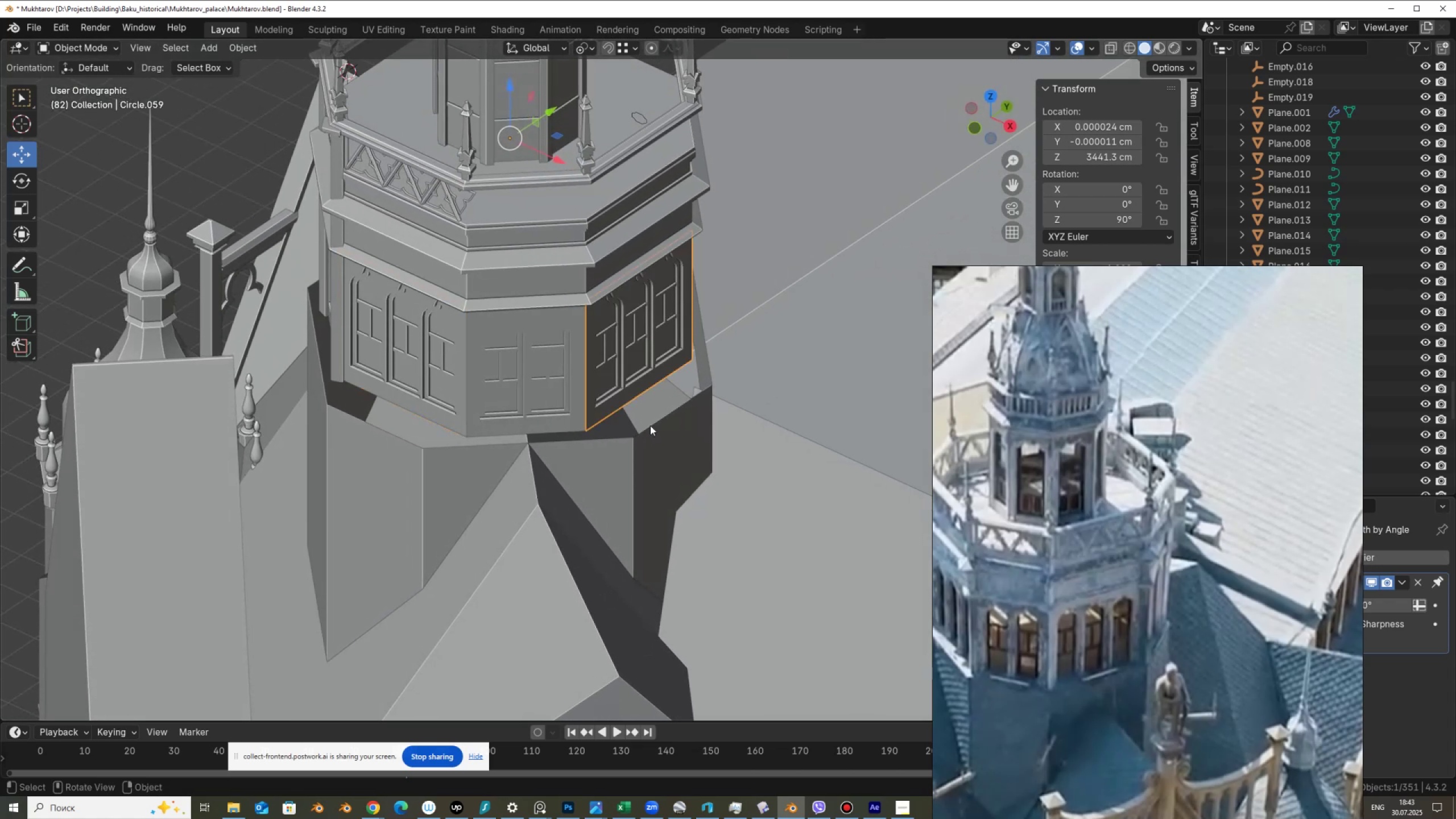 
key(Shift+D)
 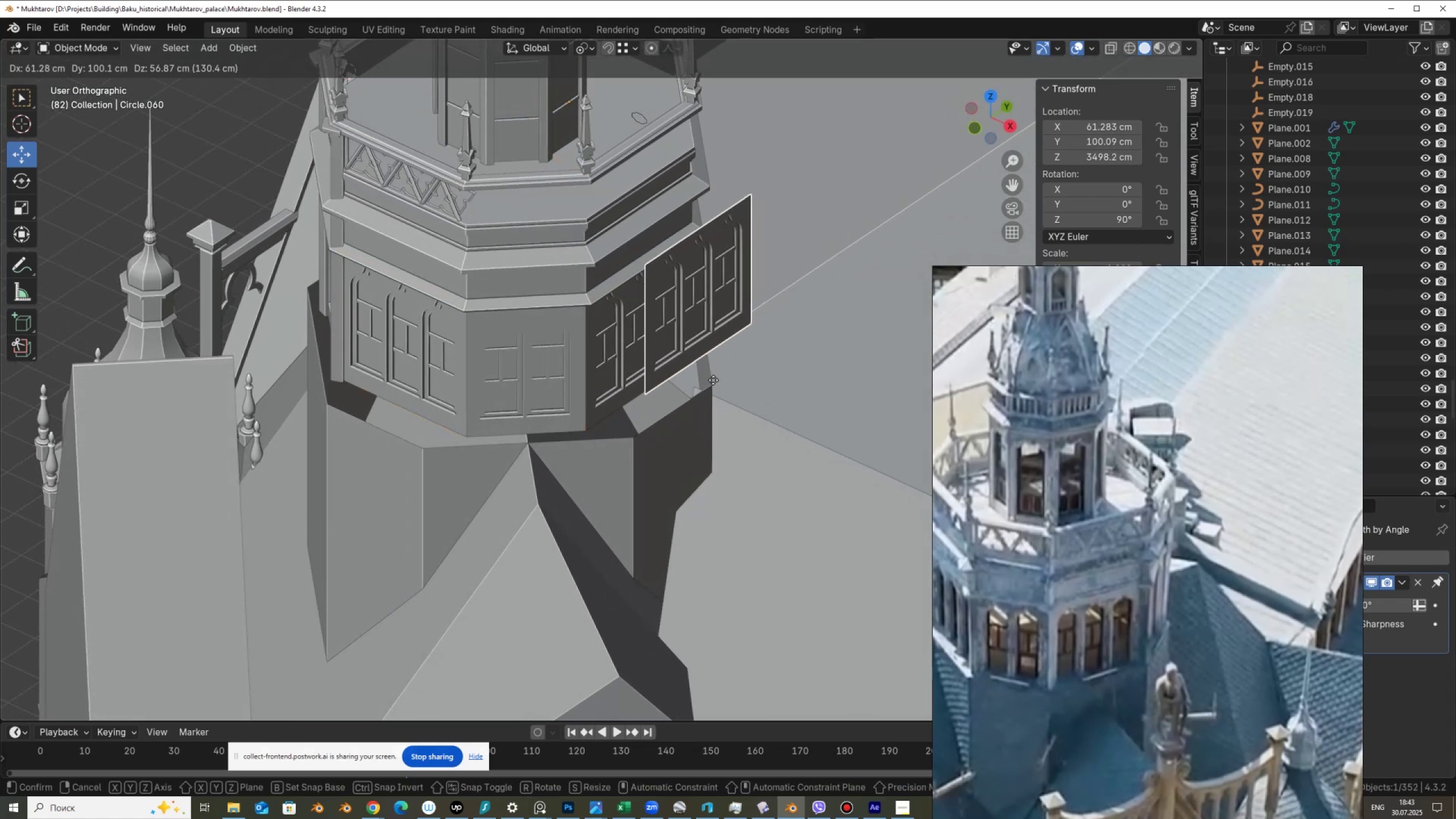 
right_click([713, 379])
 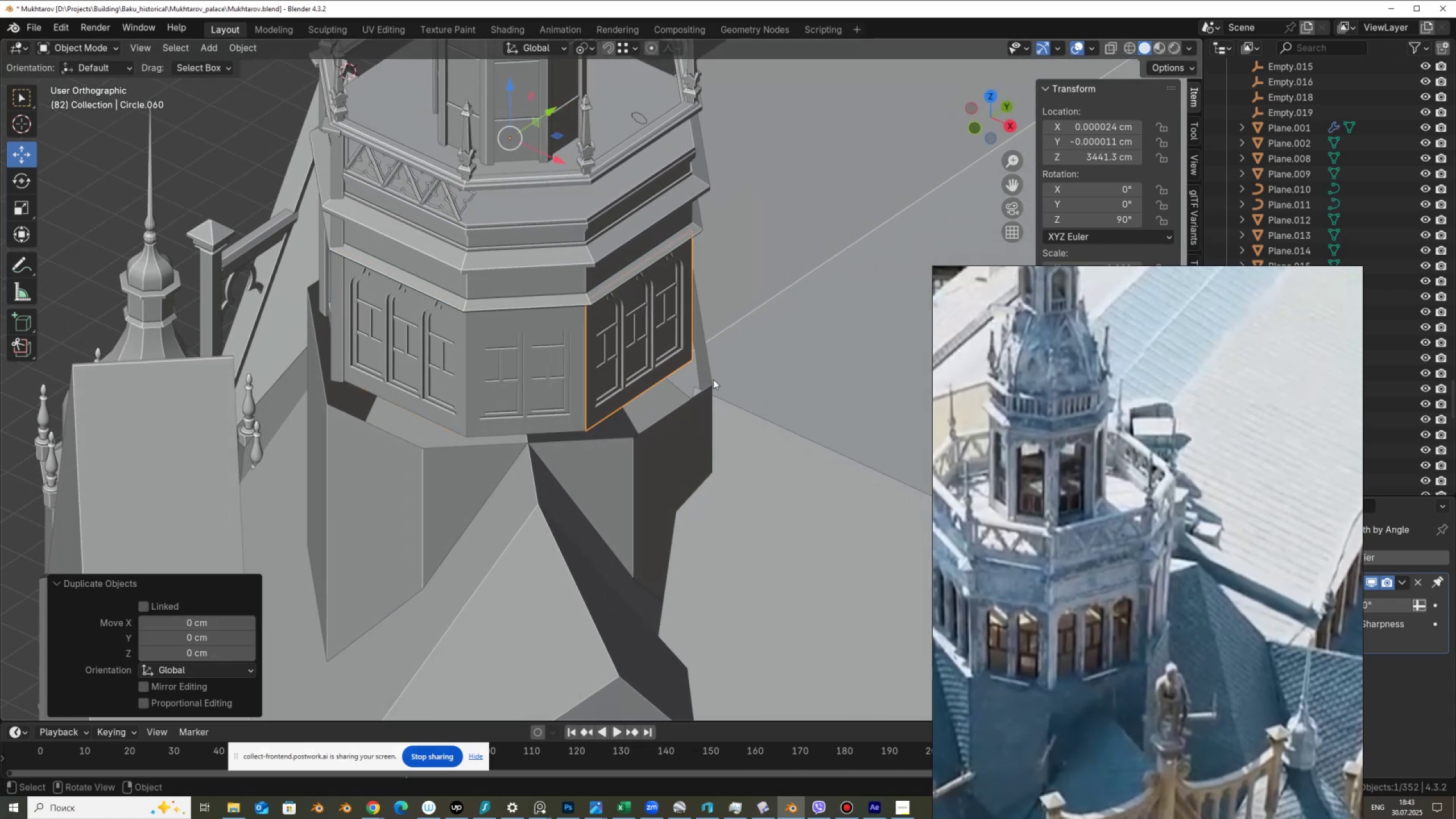 
key(Shift+R)
 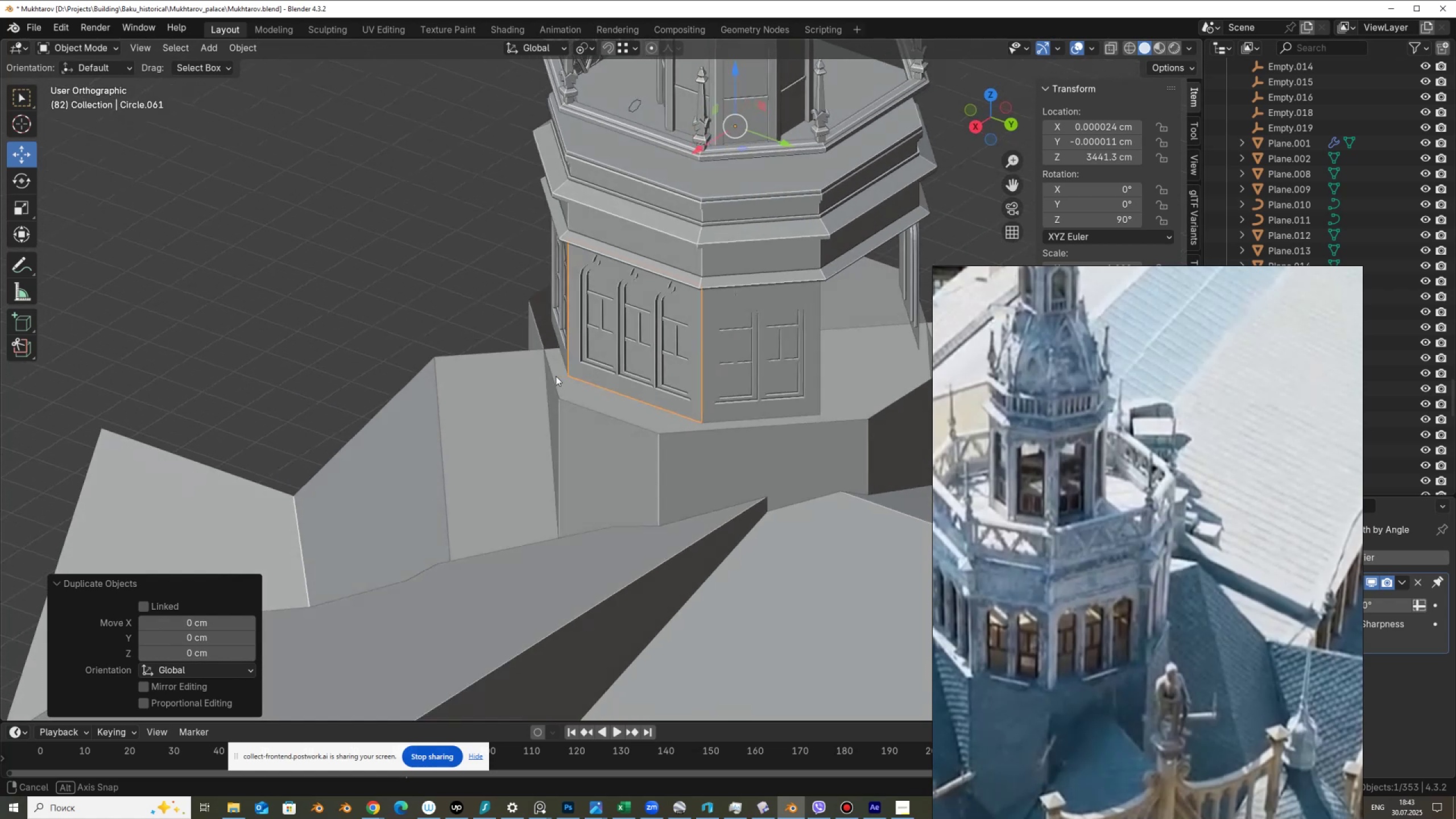 
key(Control+Z)
 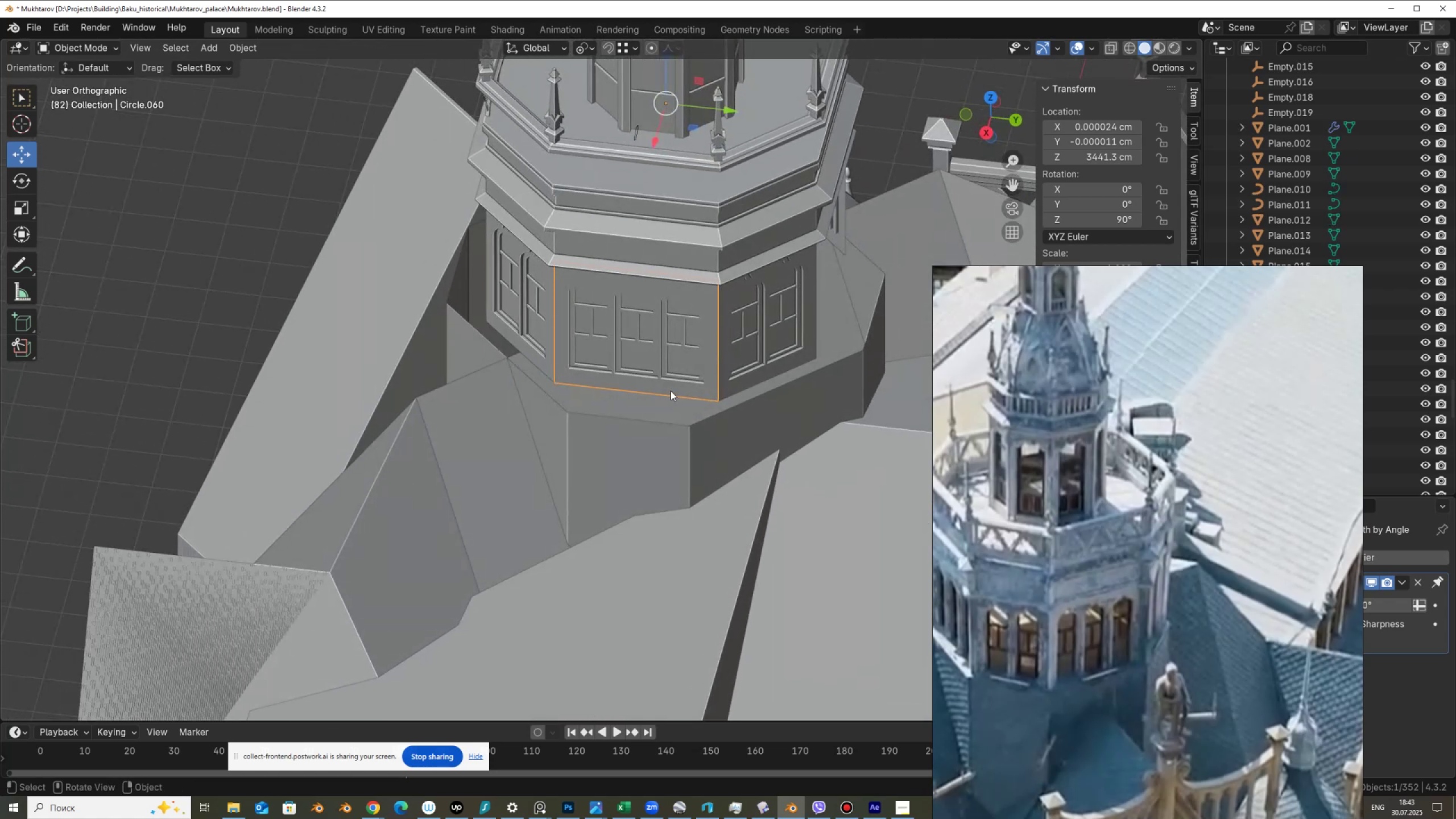 
key(R)
 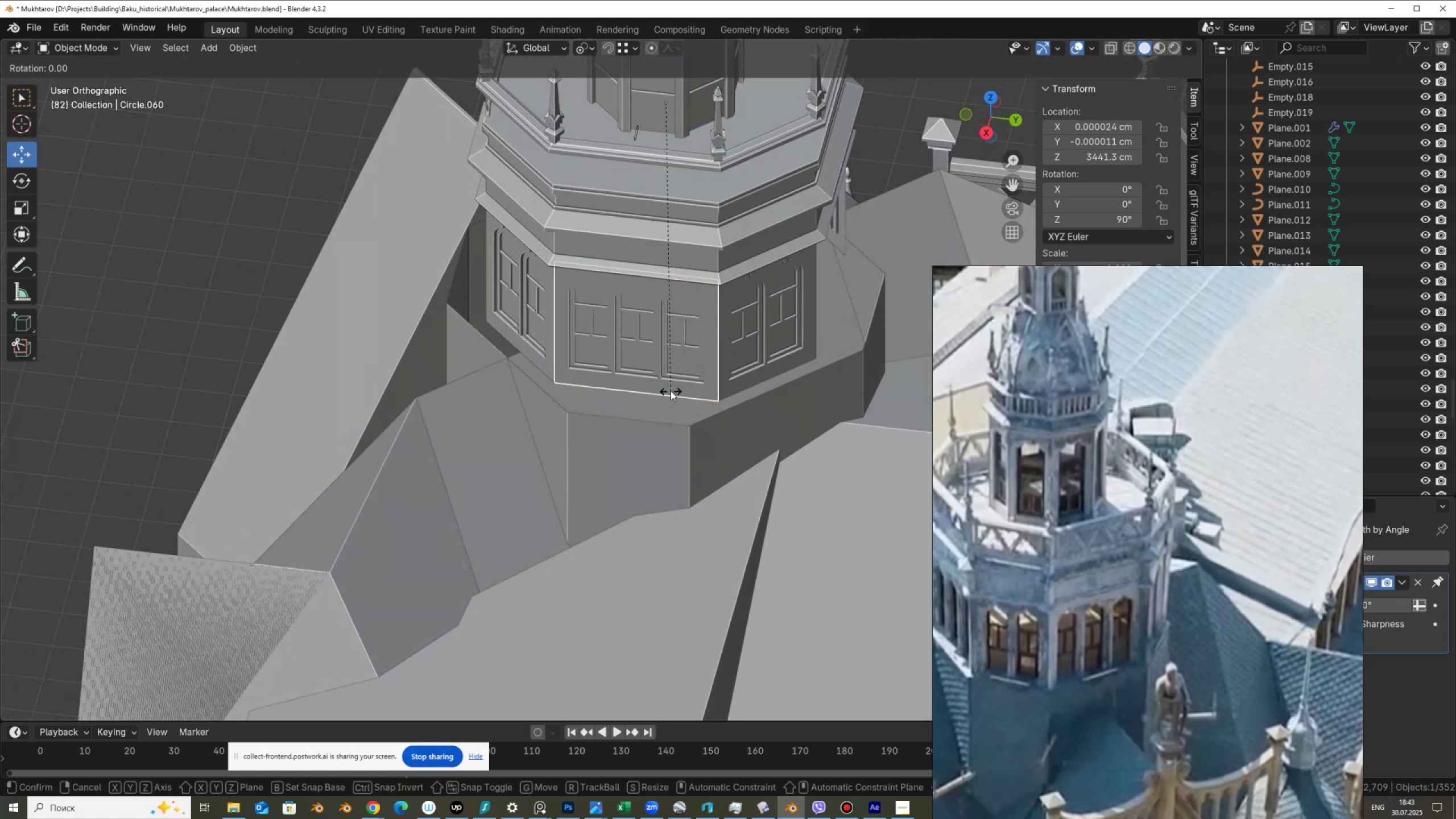 
wait(8.9)
 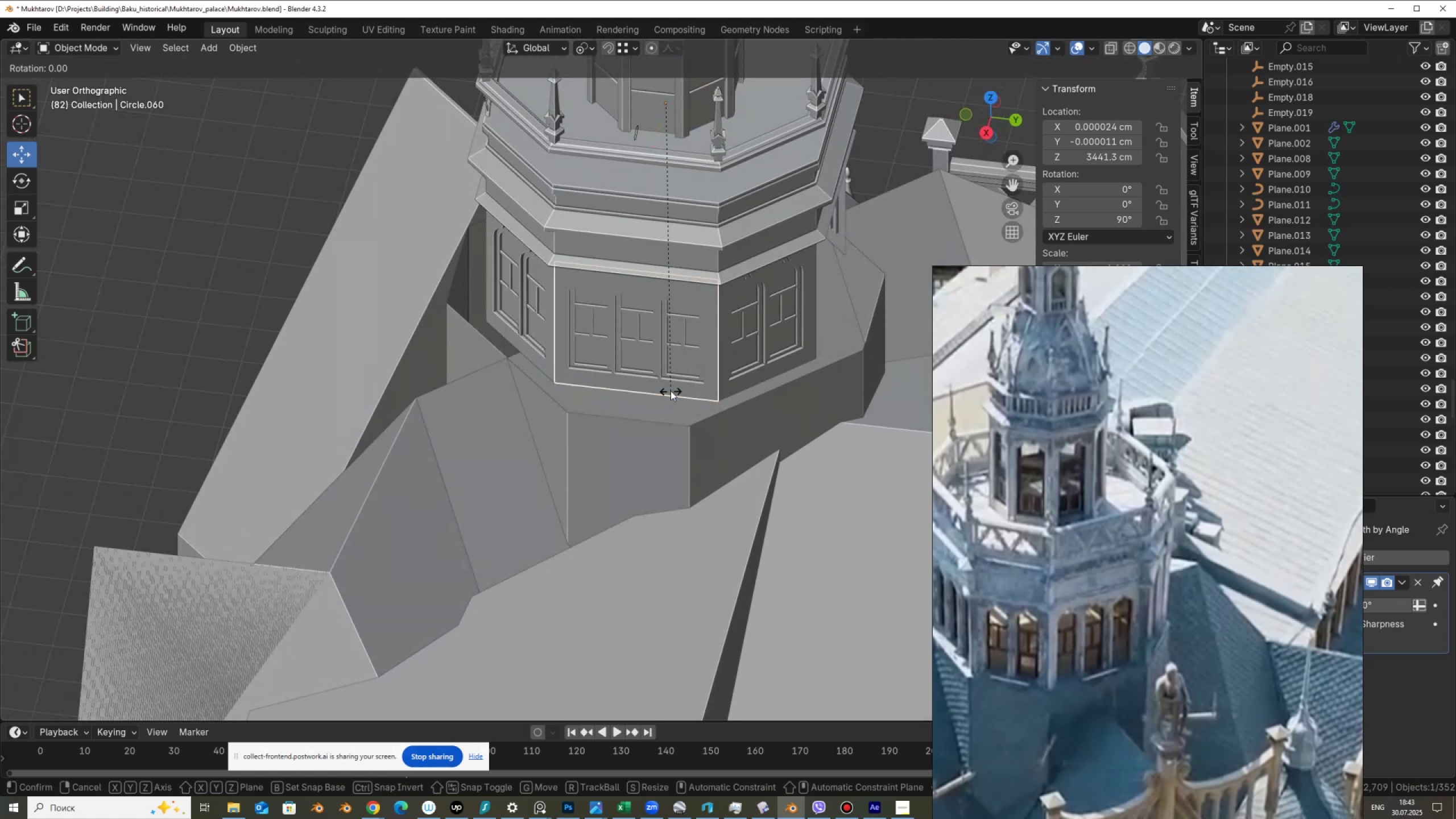 
key(Z)
 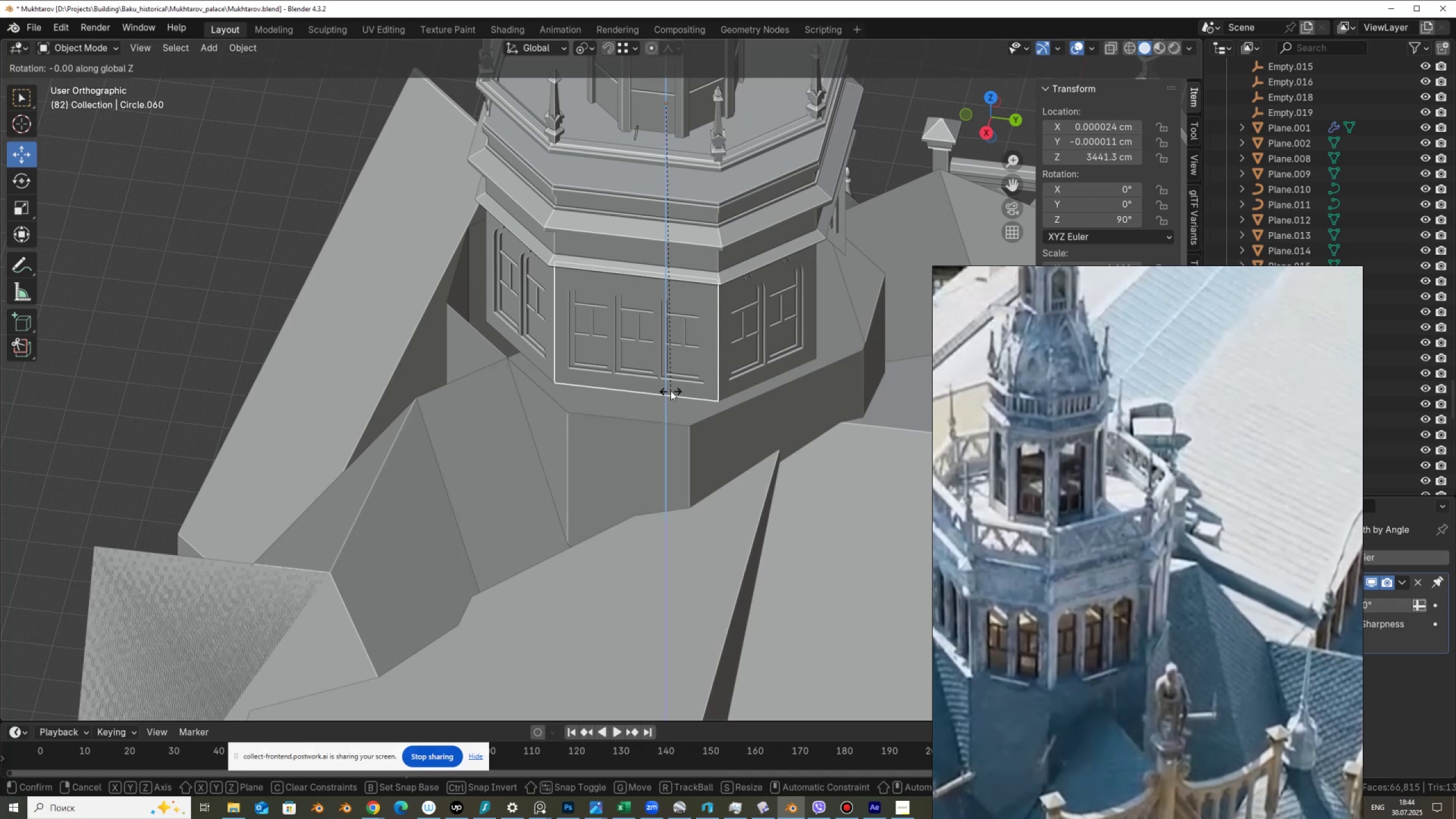 
key(Numpad9)
 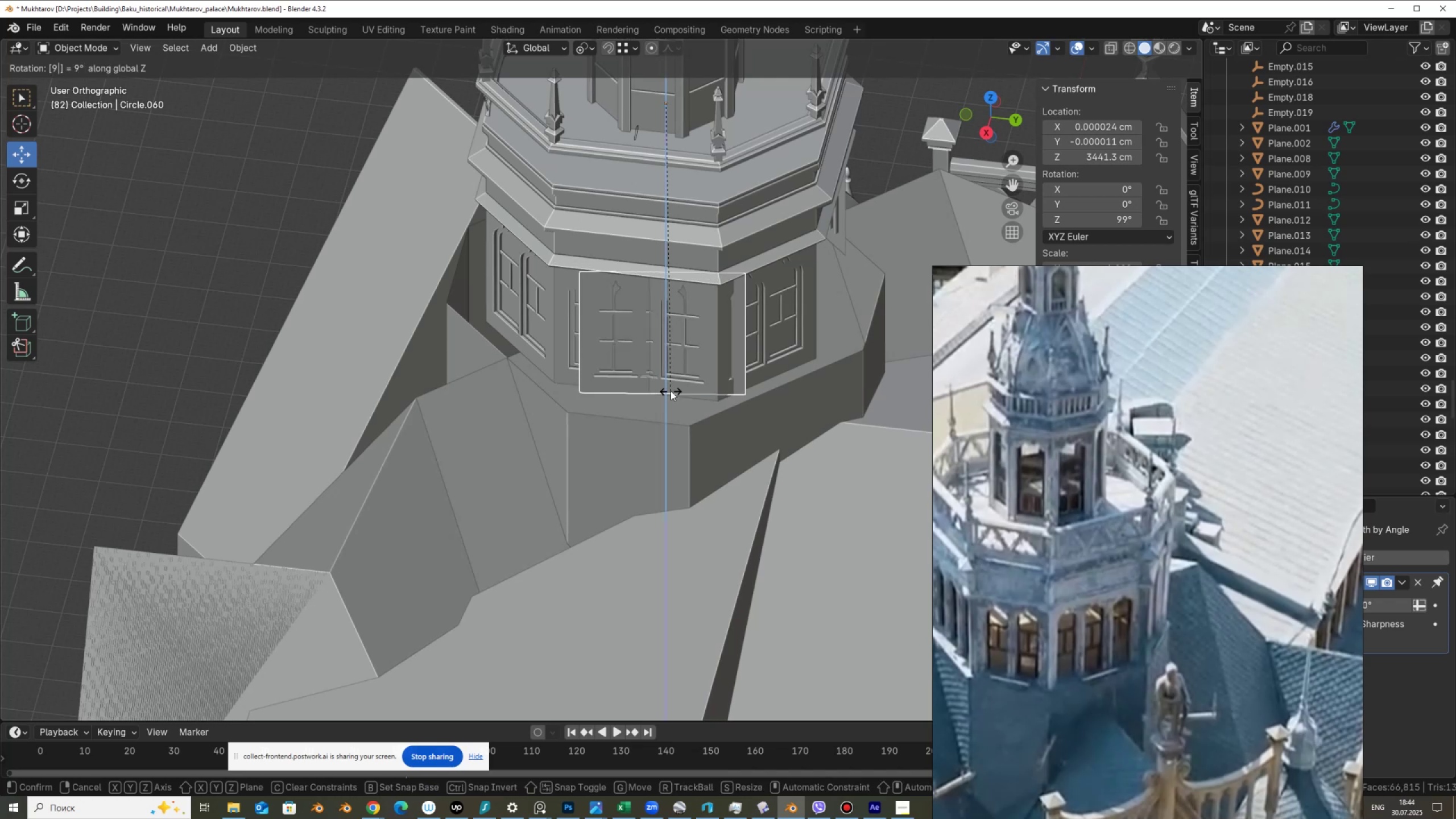 
key(Numpad0)
 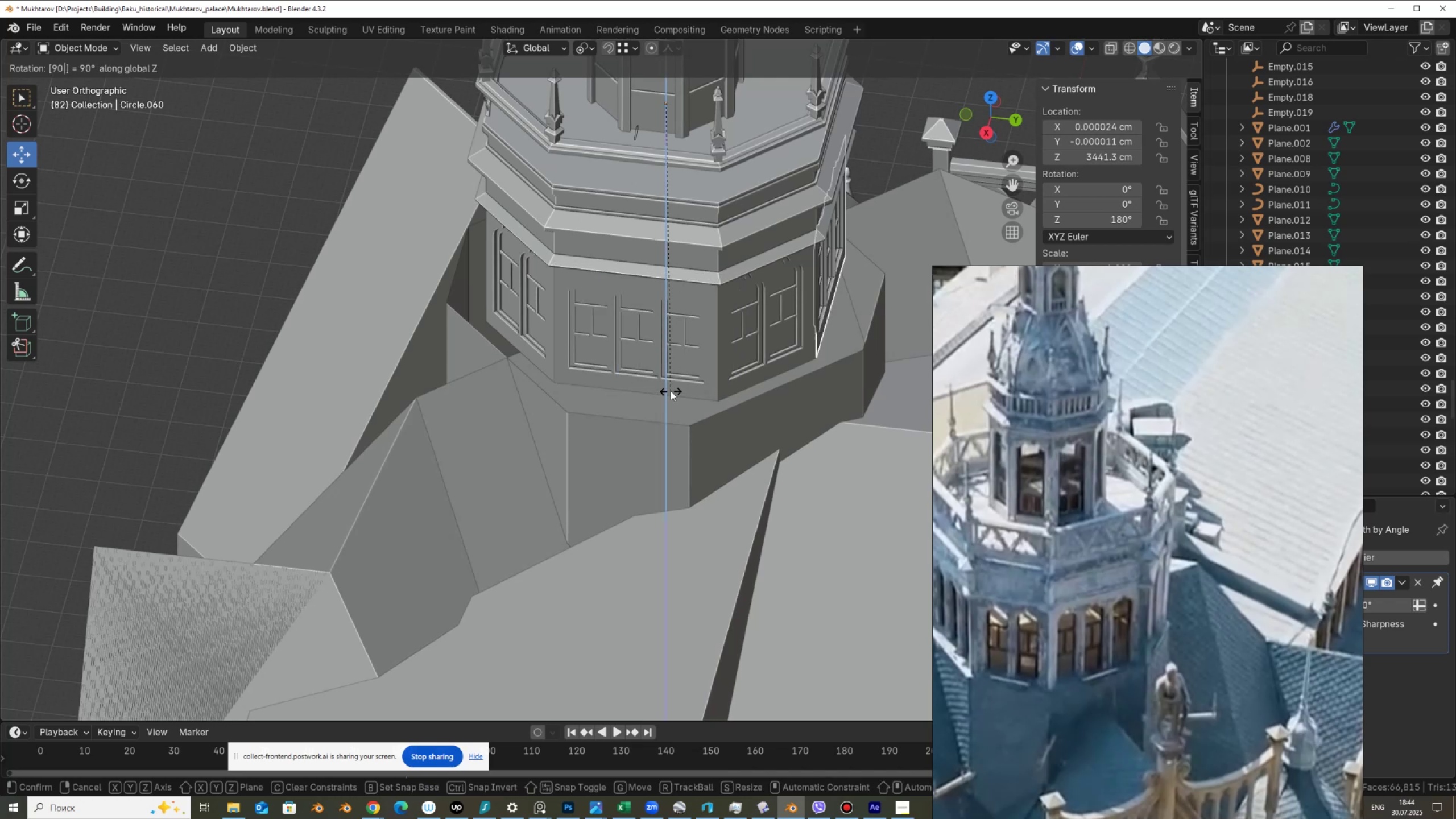 
key(NumpadEnter)
 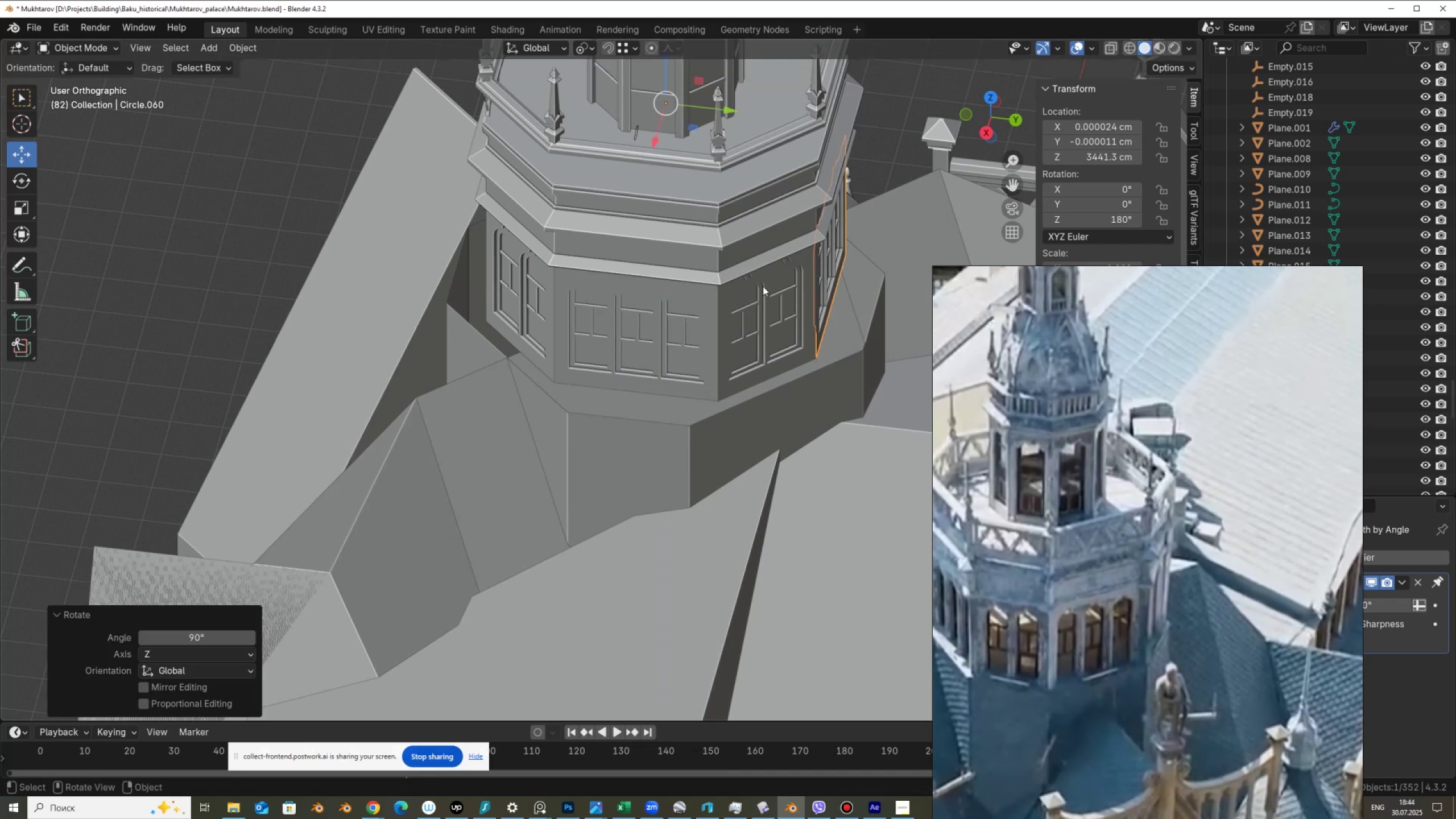 
scroll: coordinate [769, 307], scroll_direction: down, amount: 1.0
 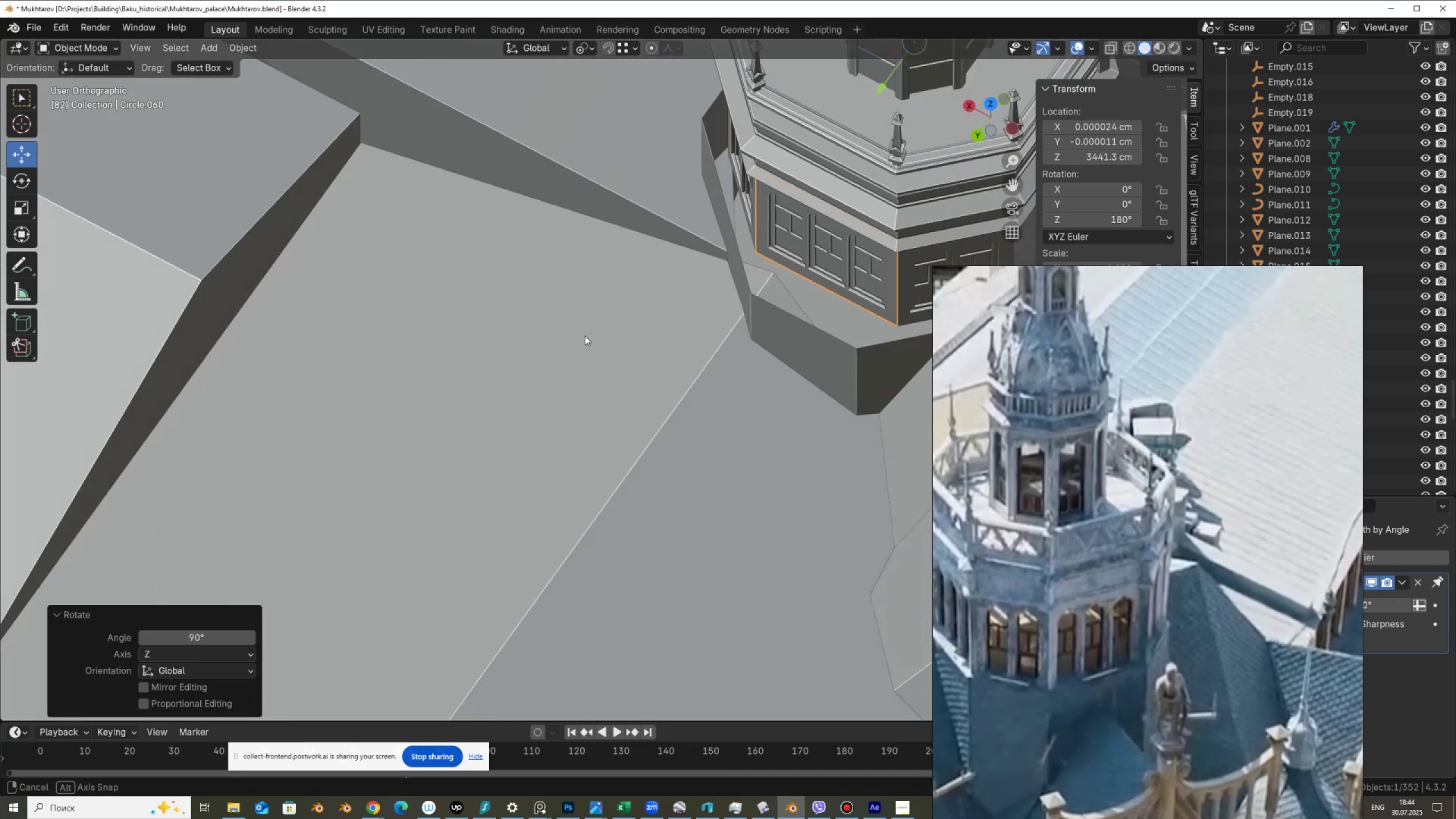 
hold_key(key=ShiftLeft, duration=0.41)
 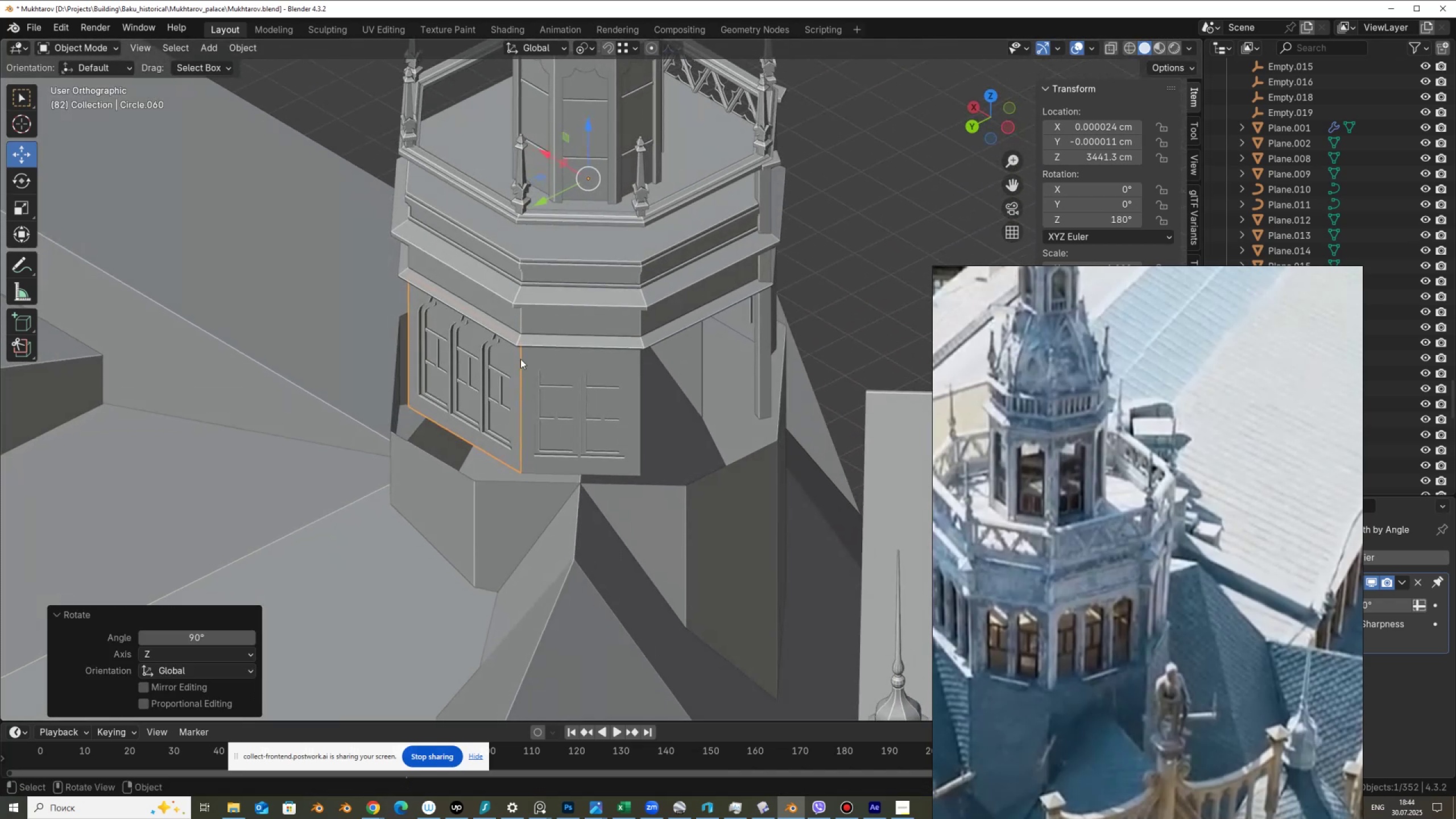 
key(Alt+AltLeft)
 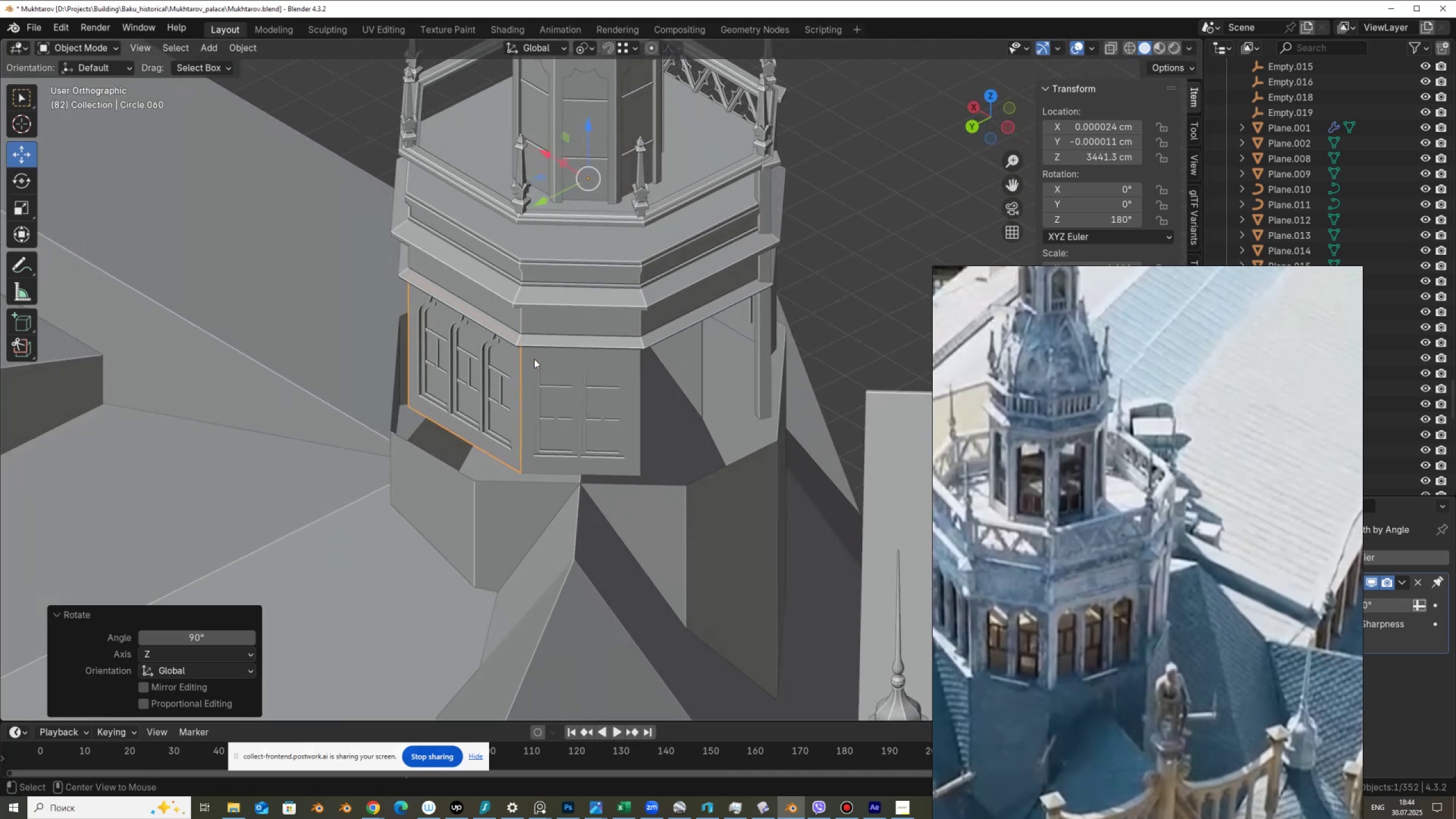 
key(Alt+D)
 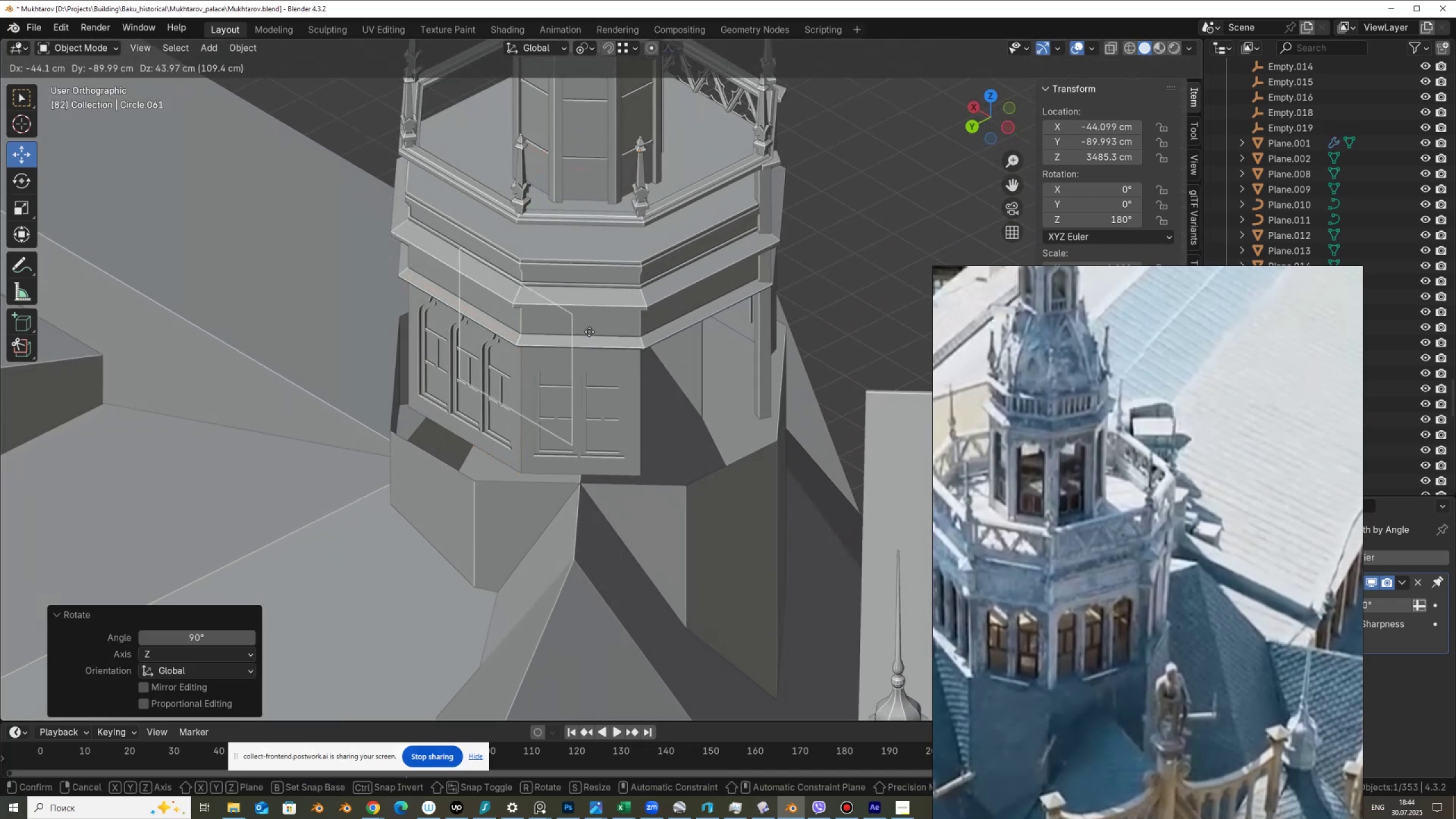 
right_click([589, 332])
 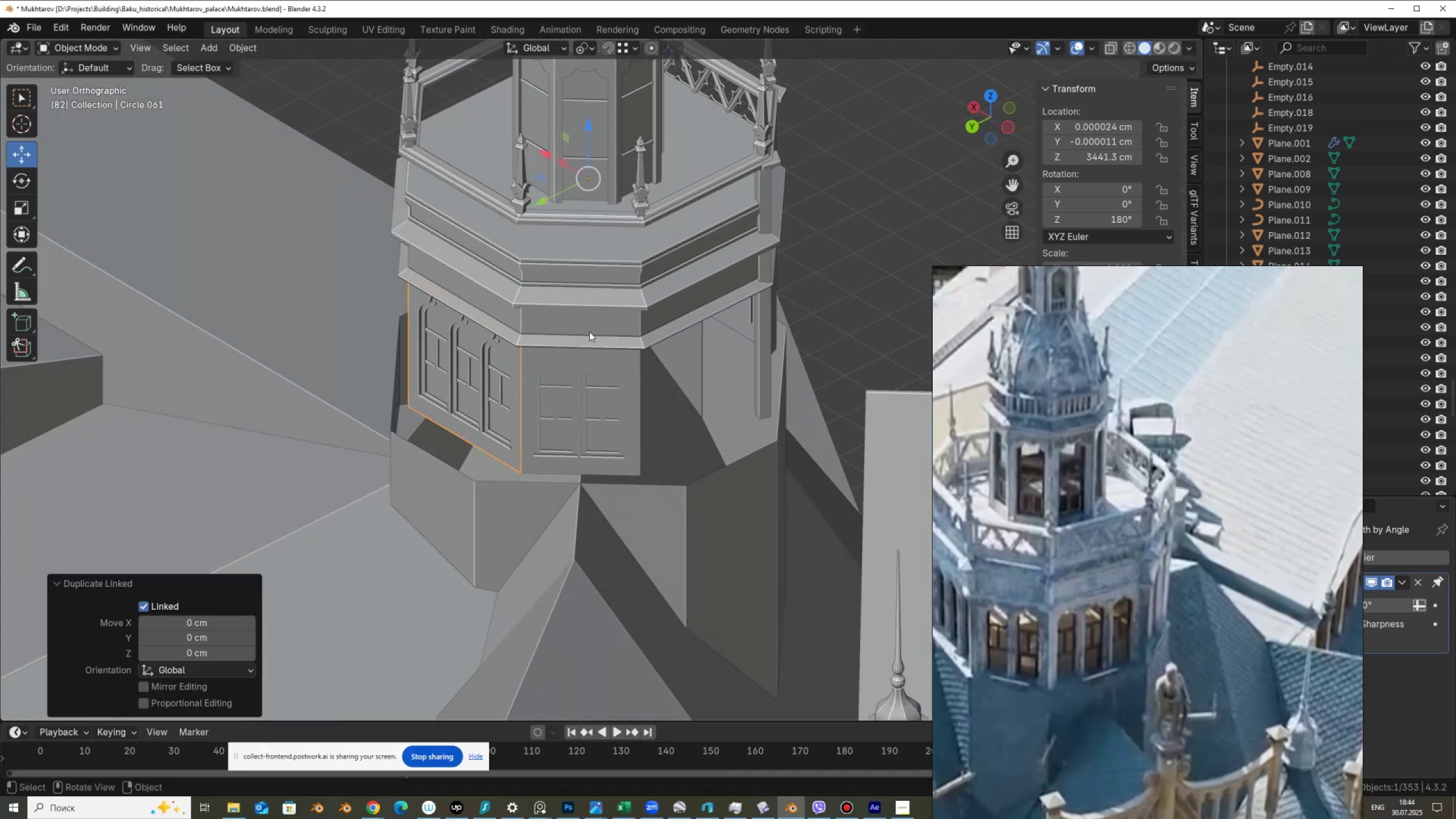 
type(rz90)
key(NumpadEnter)
 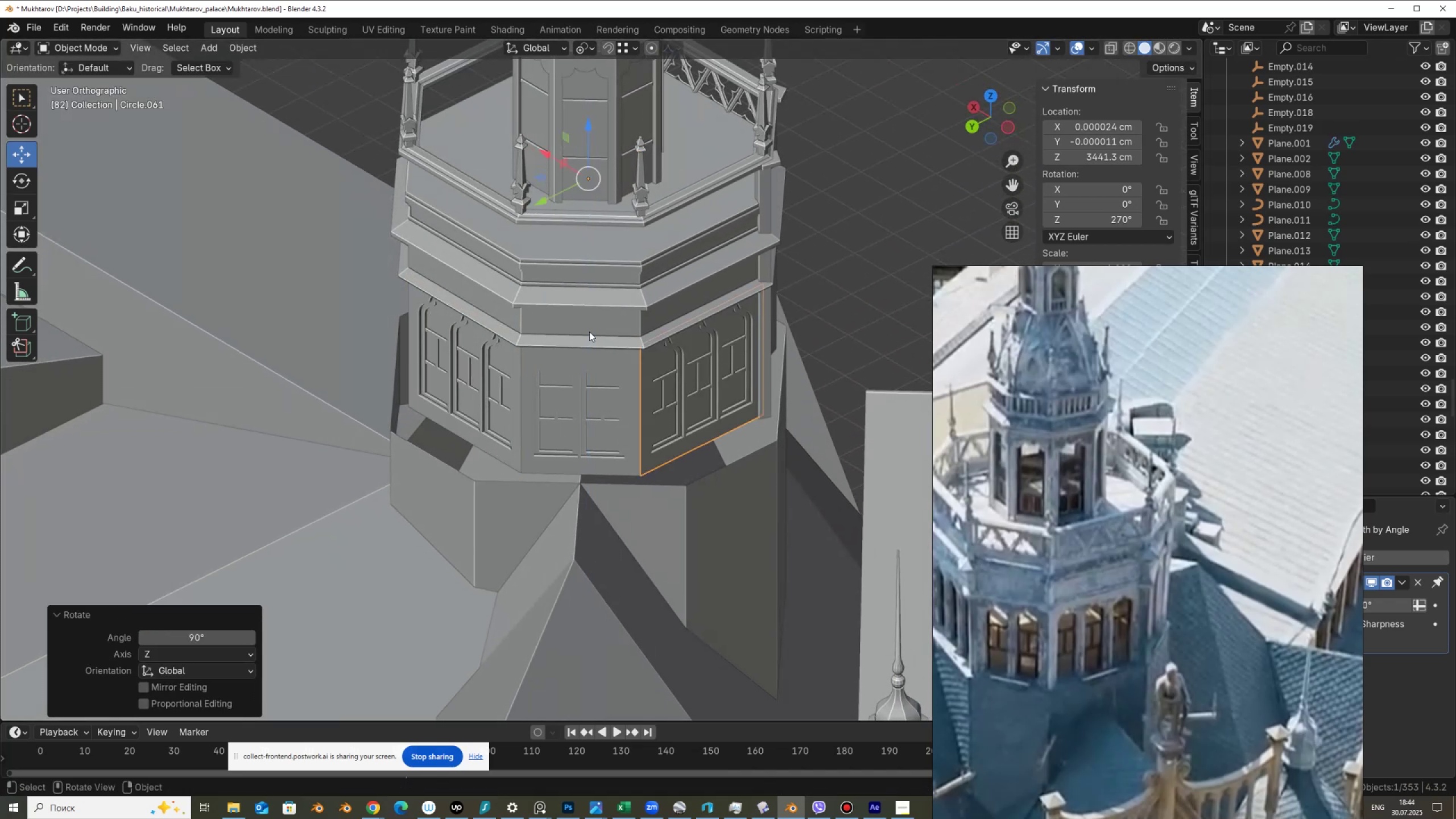 
scroll: coordinate [598, 403], scroll_direction: down, amount: 1.0
 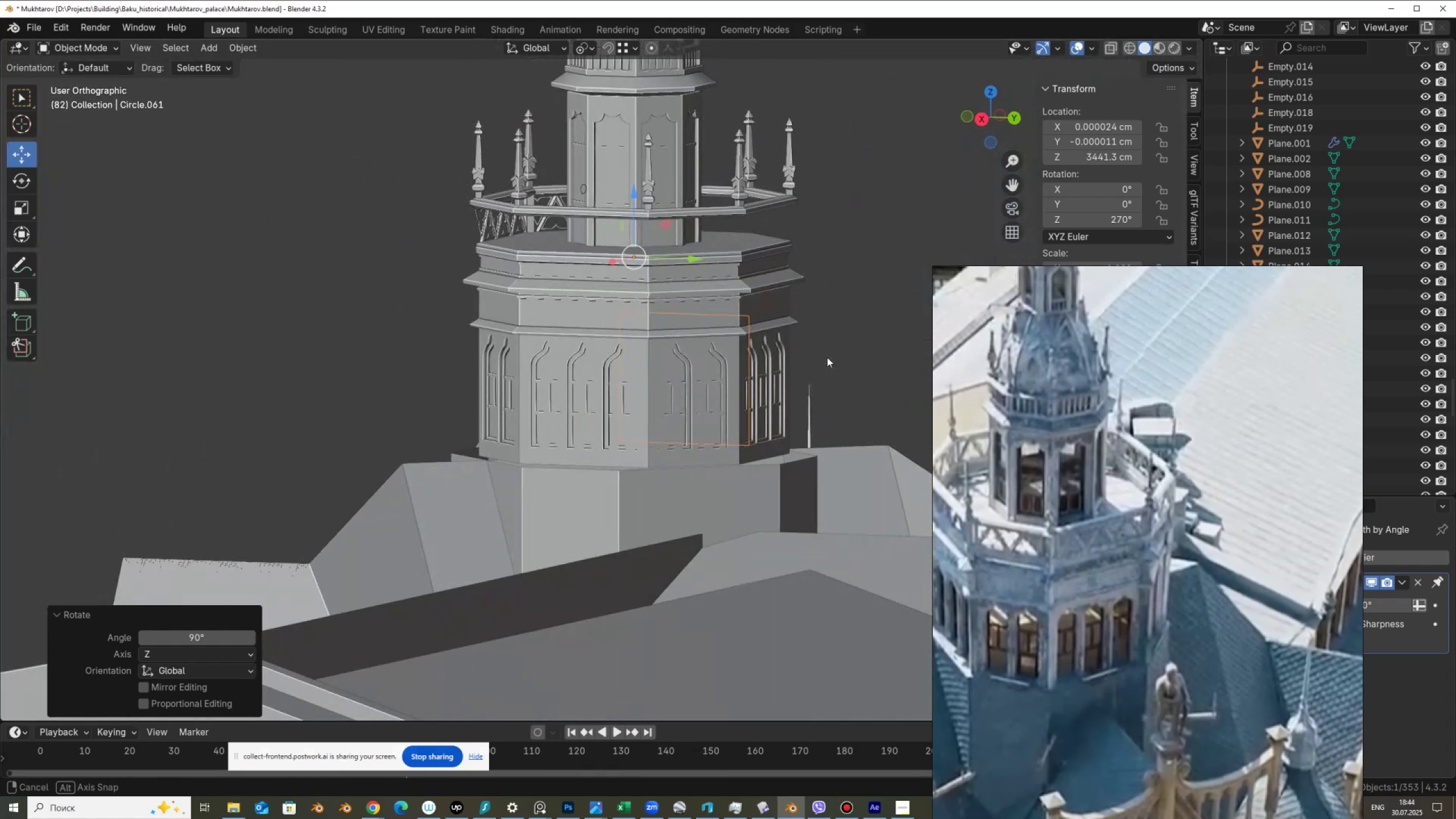 
hold_key(key=ShiftLeft, duration=0.56)
 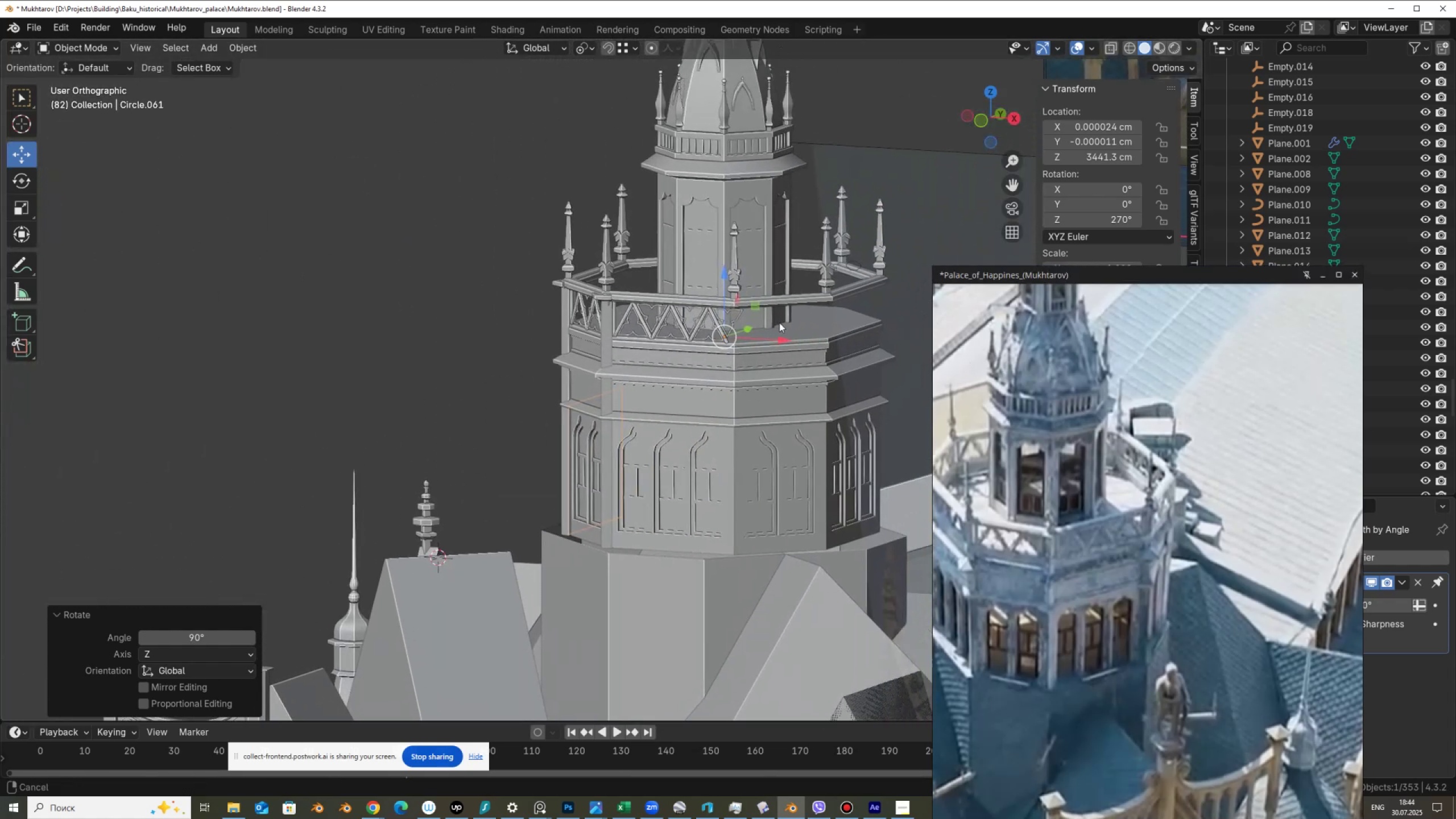 
scroll: coordinate [686, 404], scroll_direction: up, amount: 8.0
 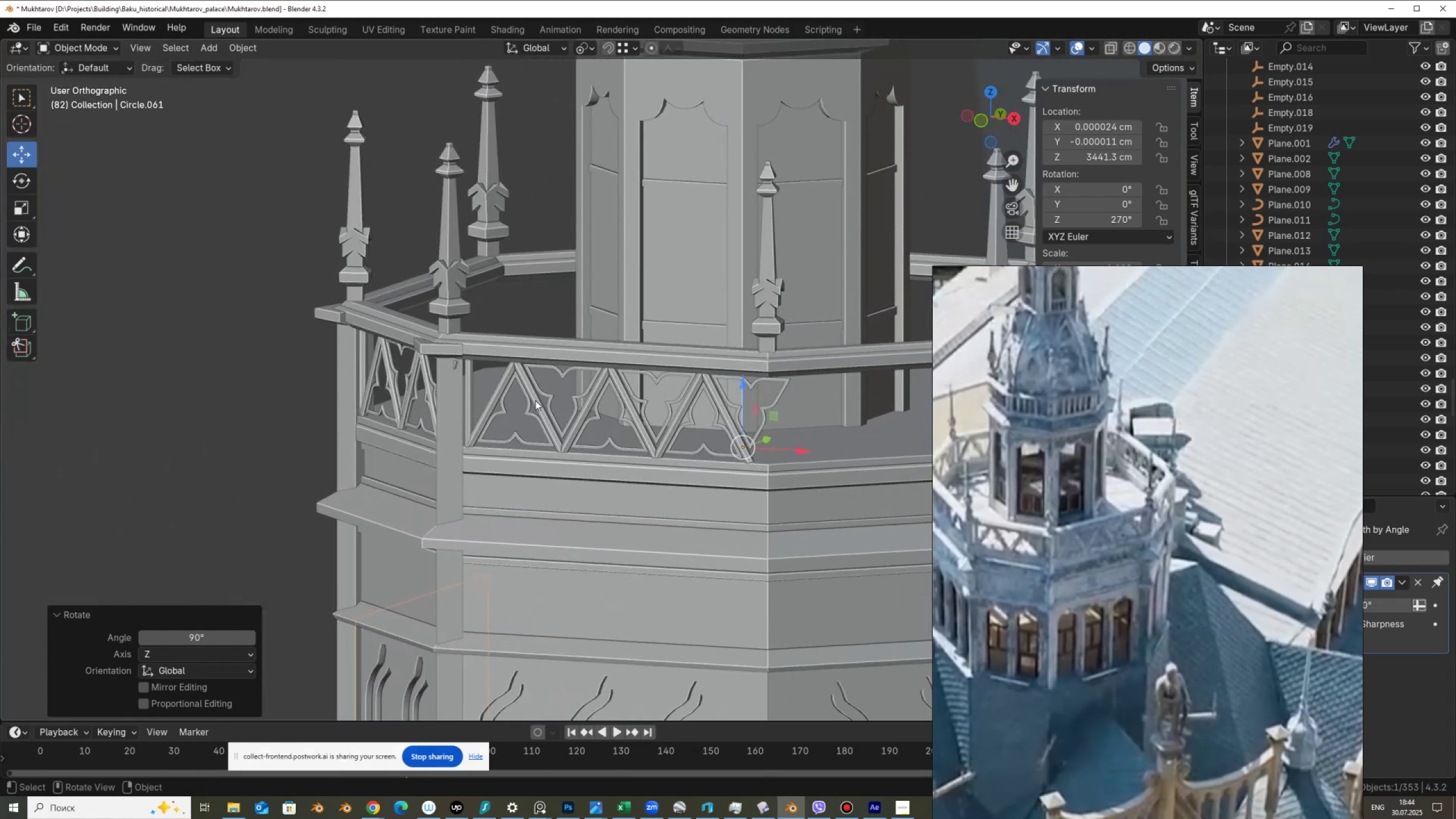 
left_click([535, 400])
 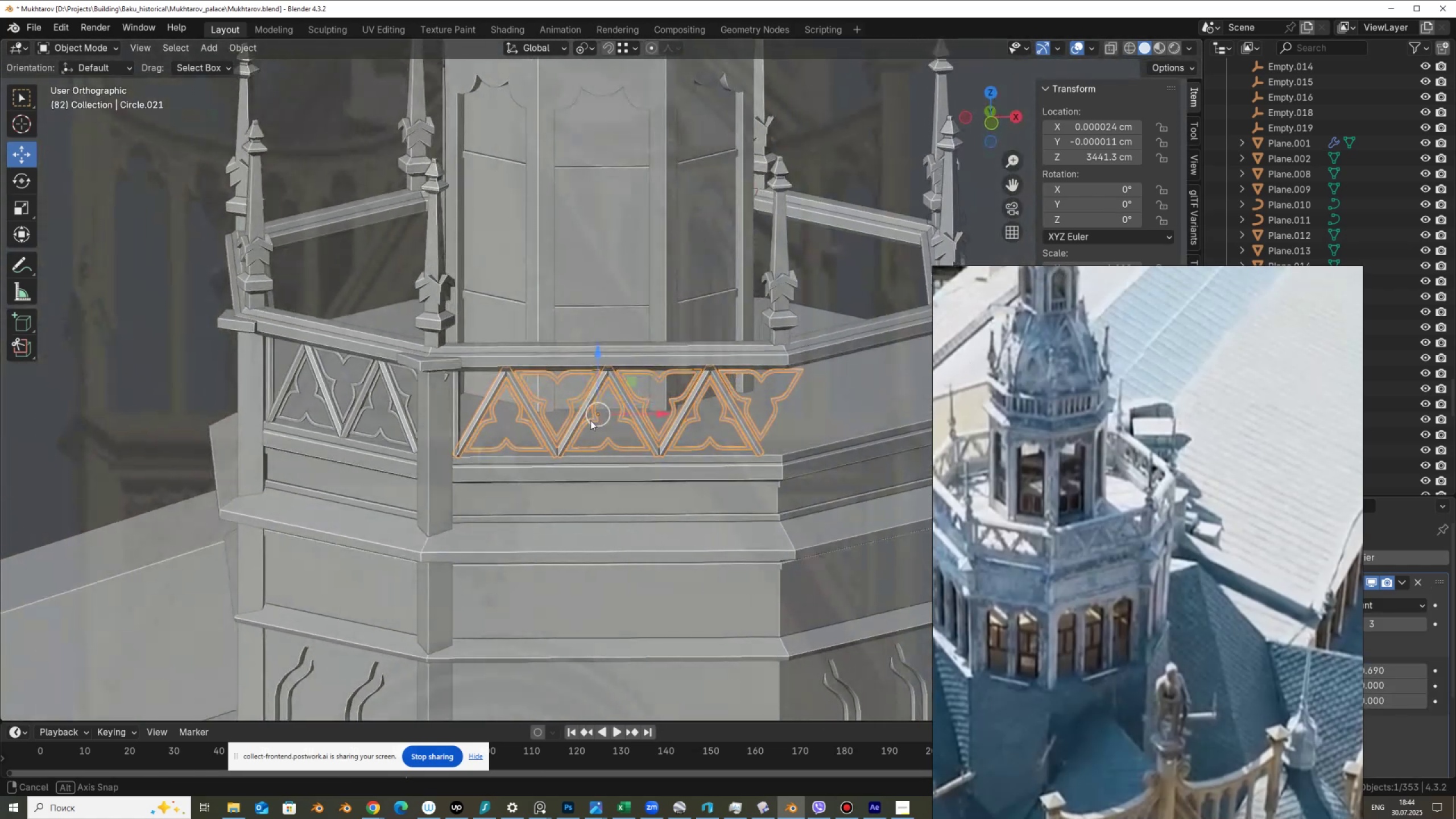 
scroll: coordinate [595, 432], scroll_direction: down, amount: 5.0
 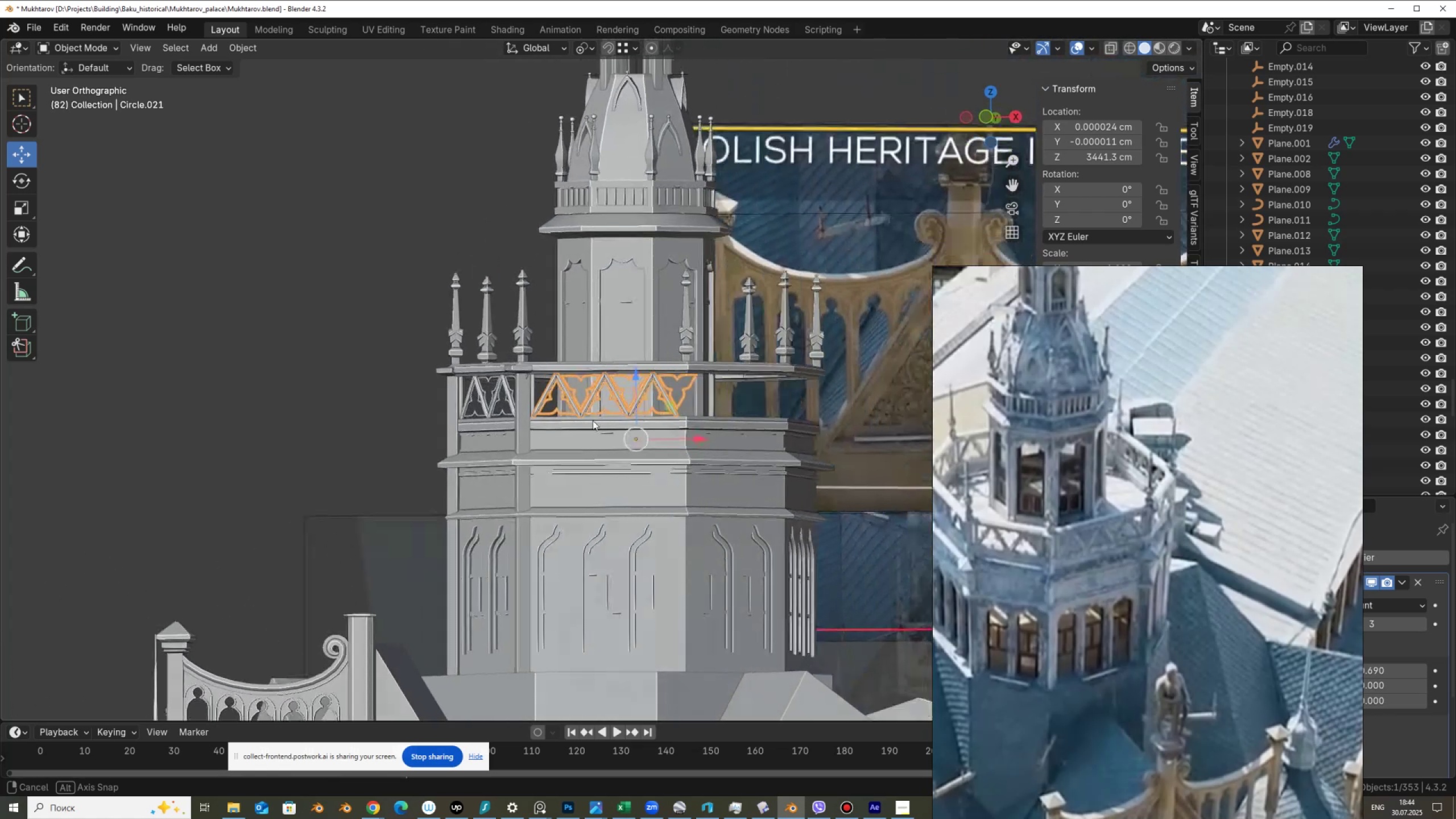 
wait(6.4)
 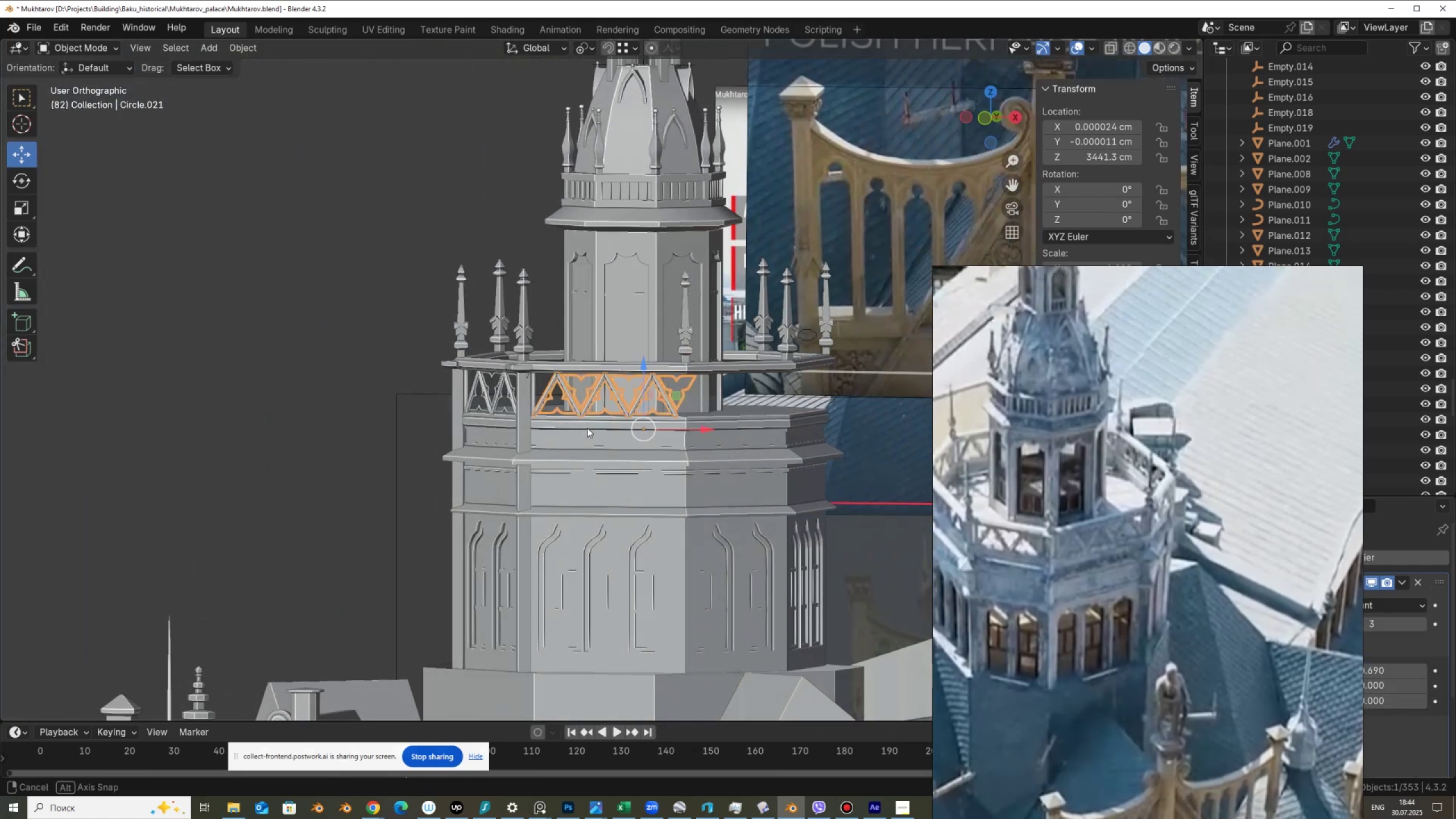 
left_click([522, 424])
 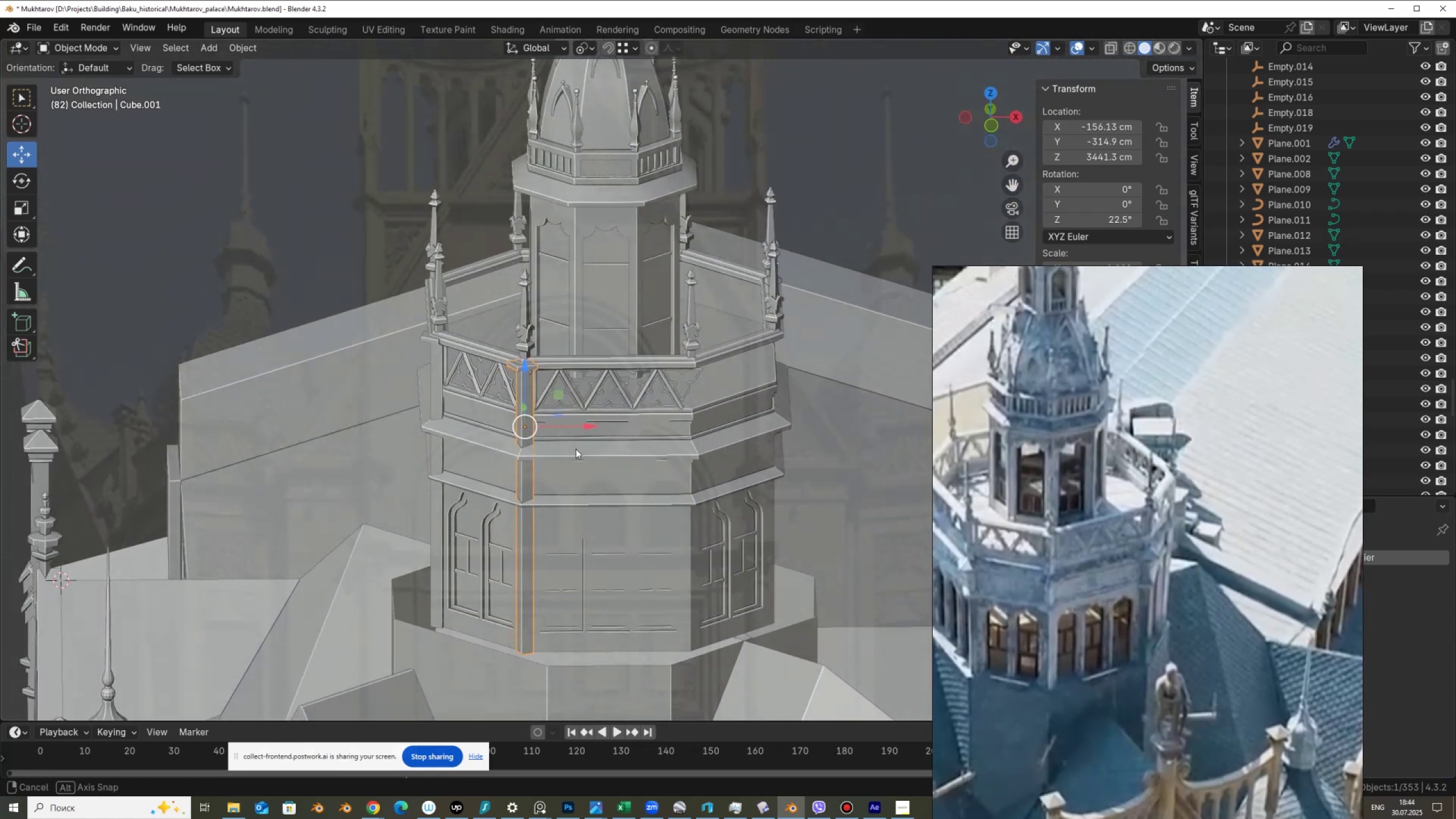 
wait(7.11)
 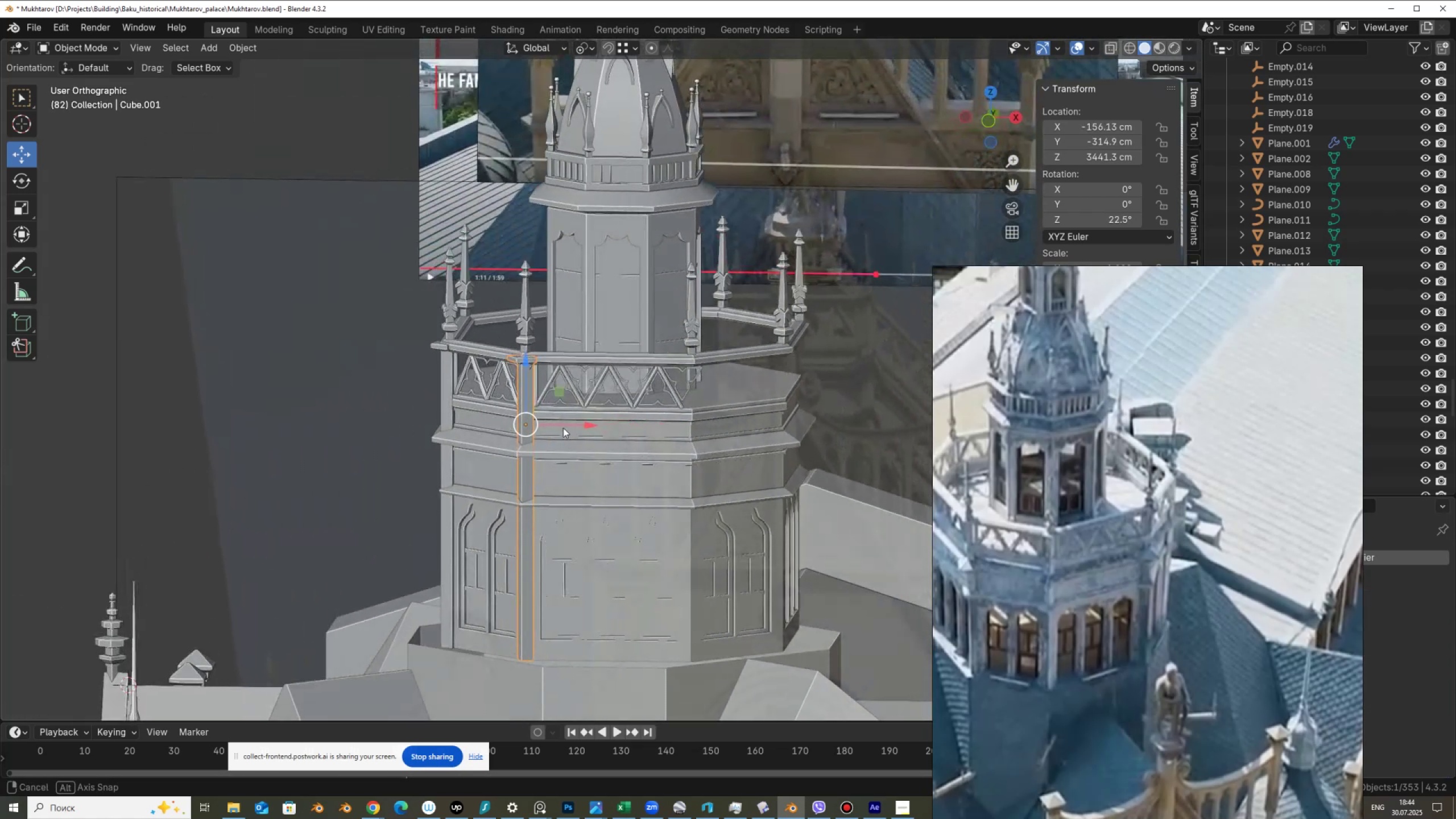 
scroll: coordinate [711, 363], scroll_direction: down, amount: 2.0
 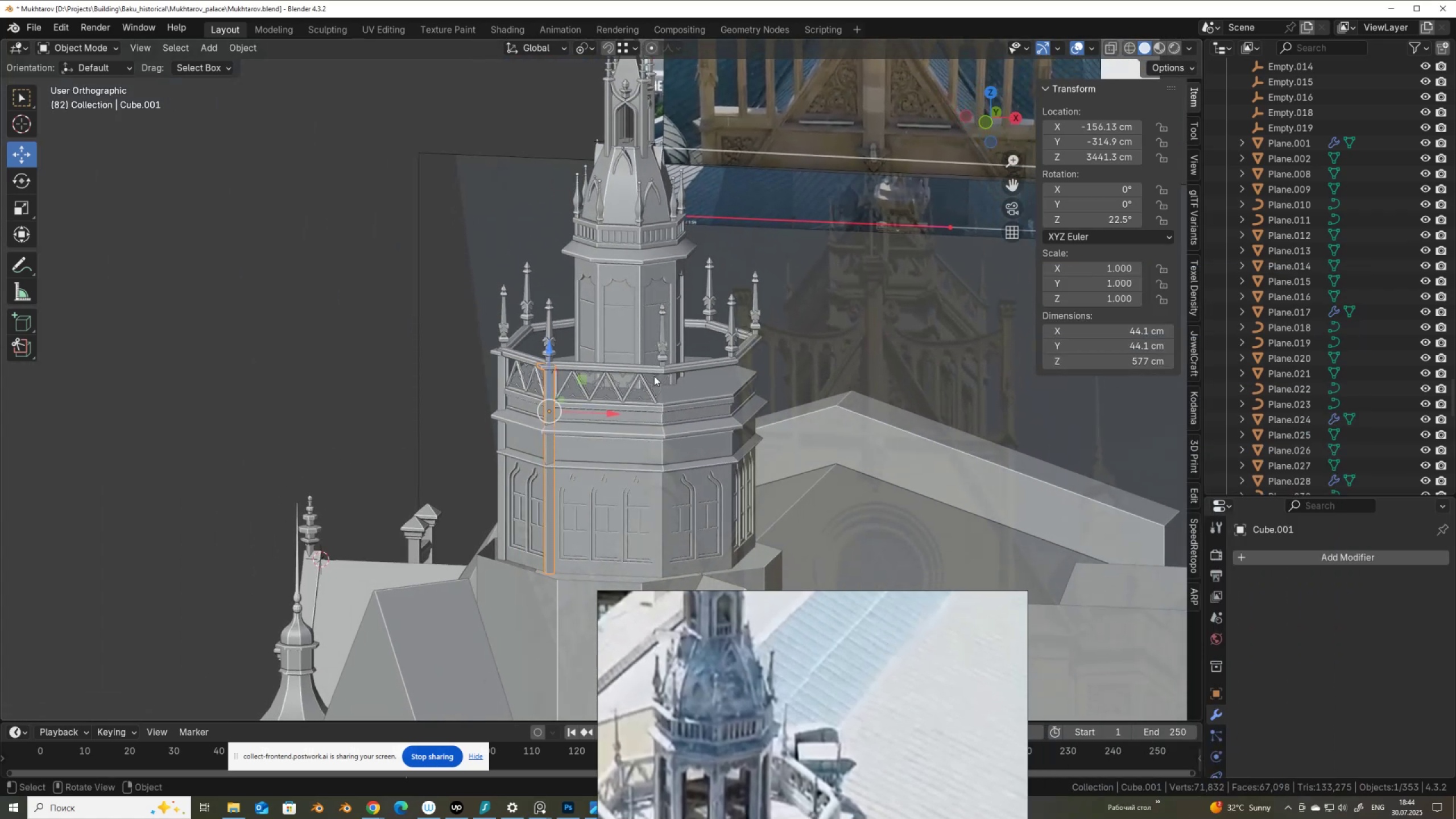 
left_click([664, 351])
 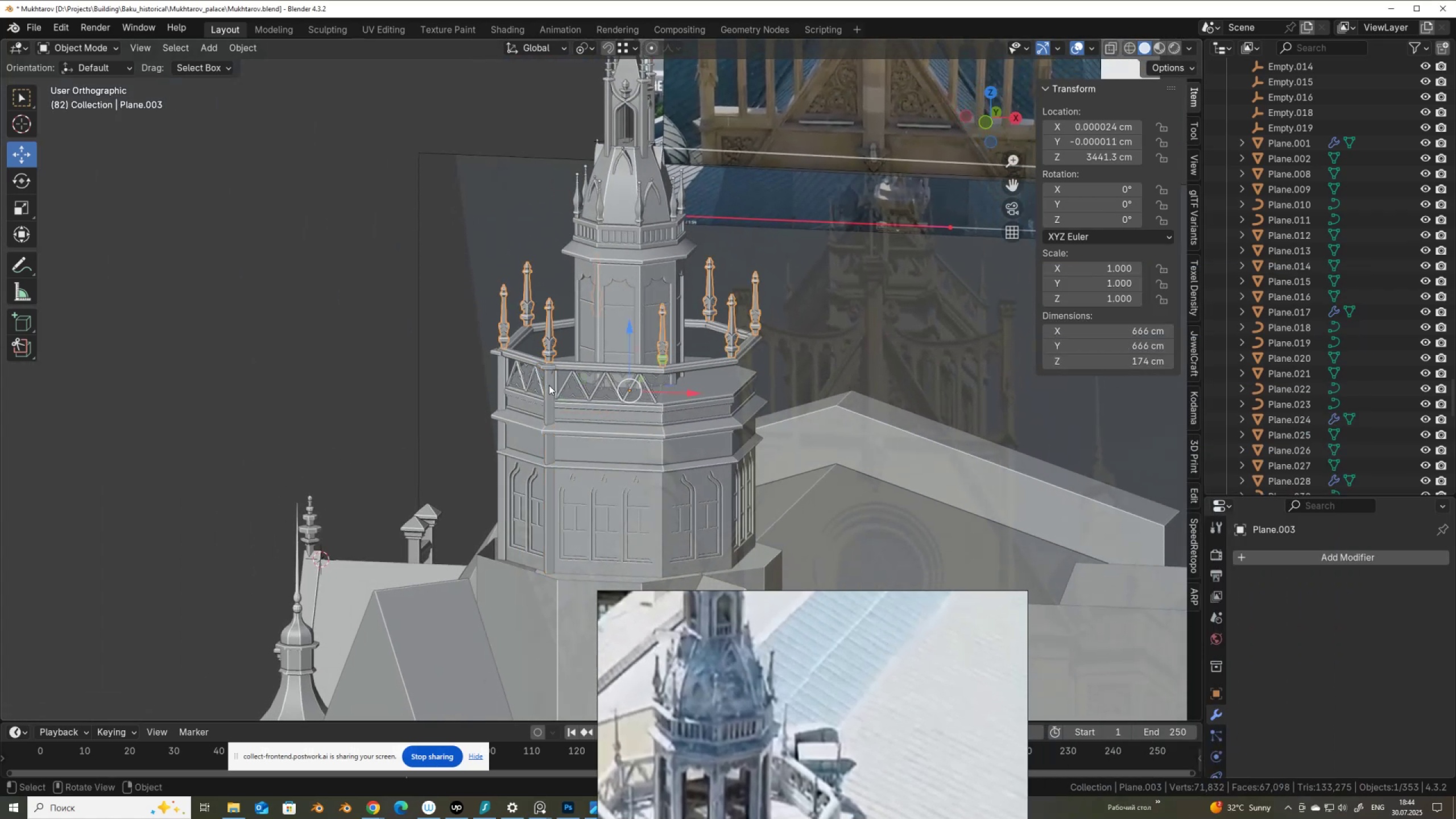 
hold_key(key=ShiftLeft, duration=1.02)
 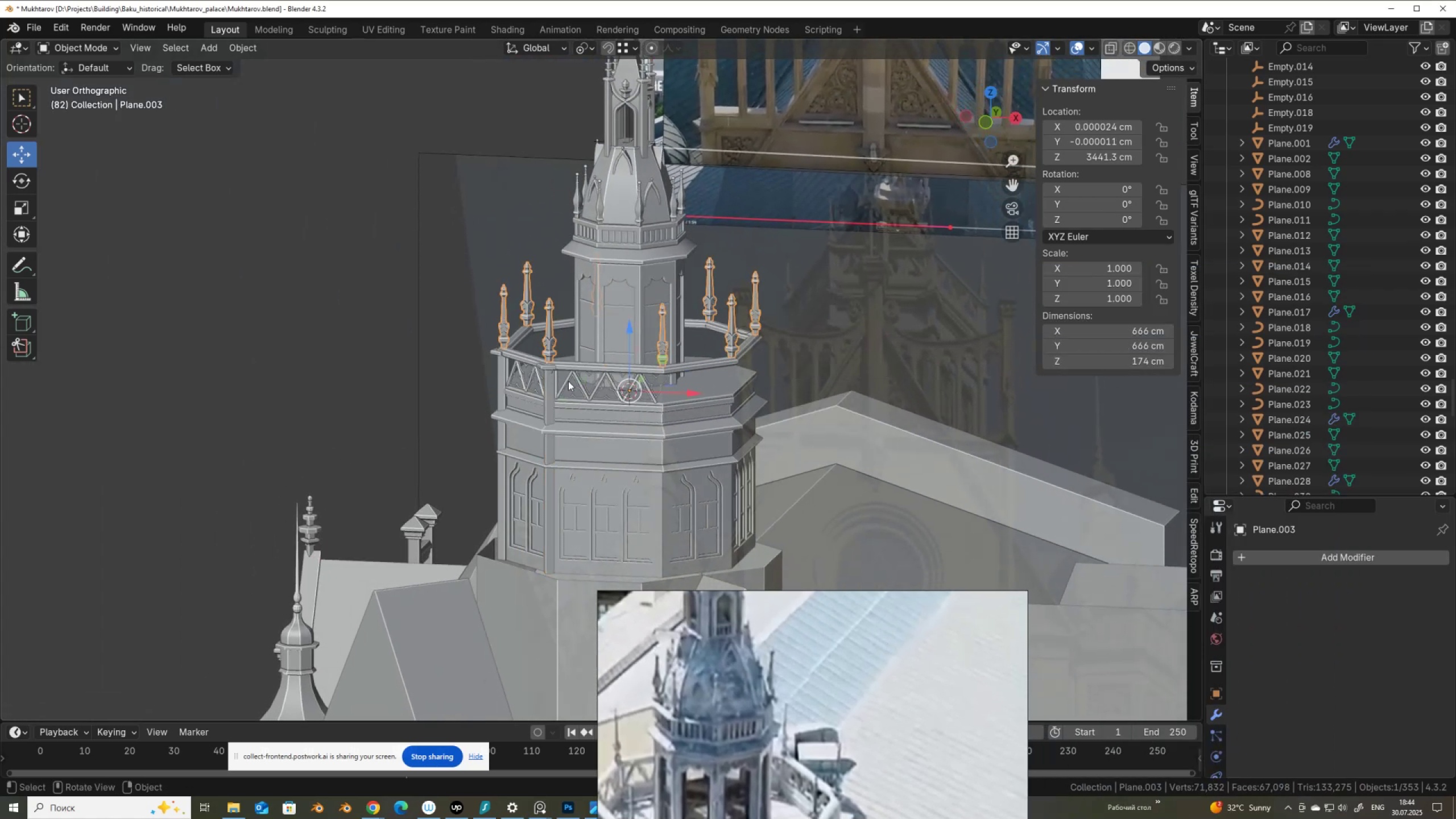 
hold_key(key=S, duration=0.68)
 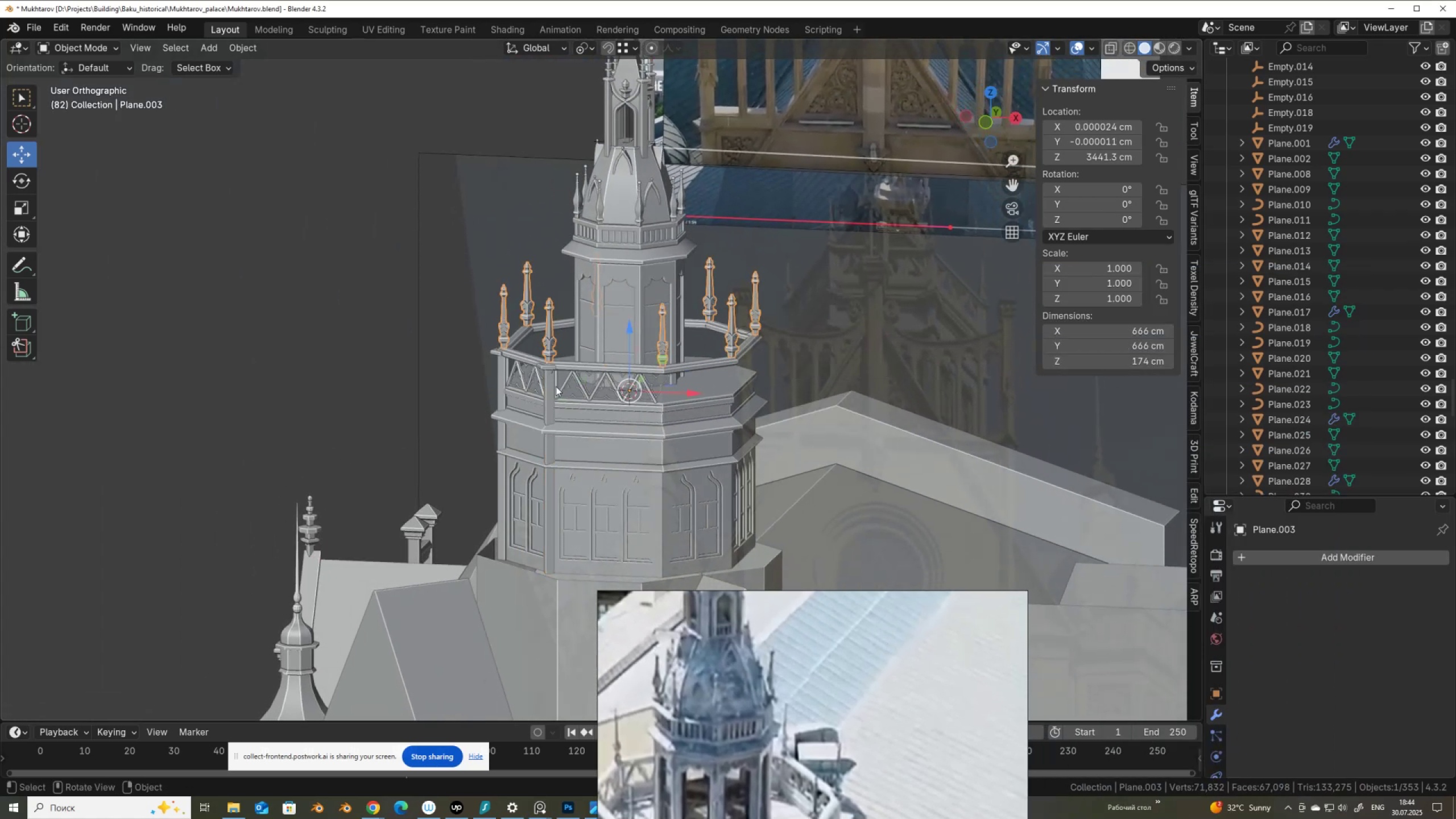 
left_click([555, 388])
 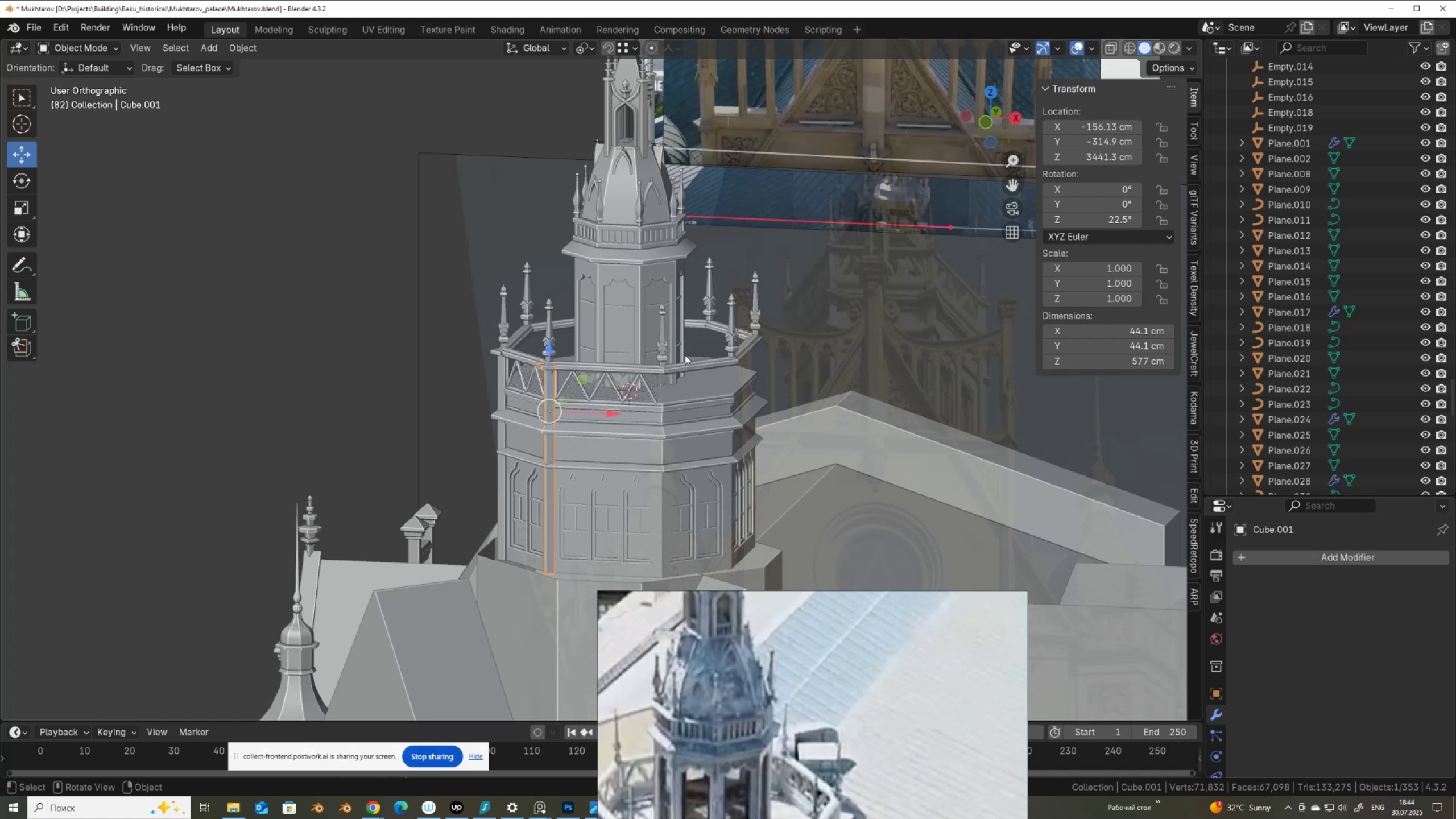 
hold_key(key=ShiftLeft, duration=0.4)
left_click([663, 344])
 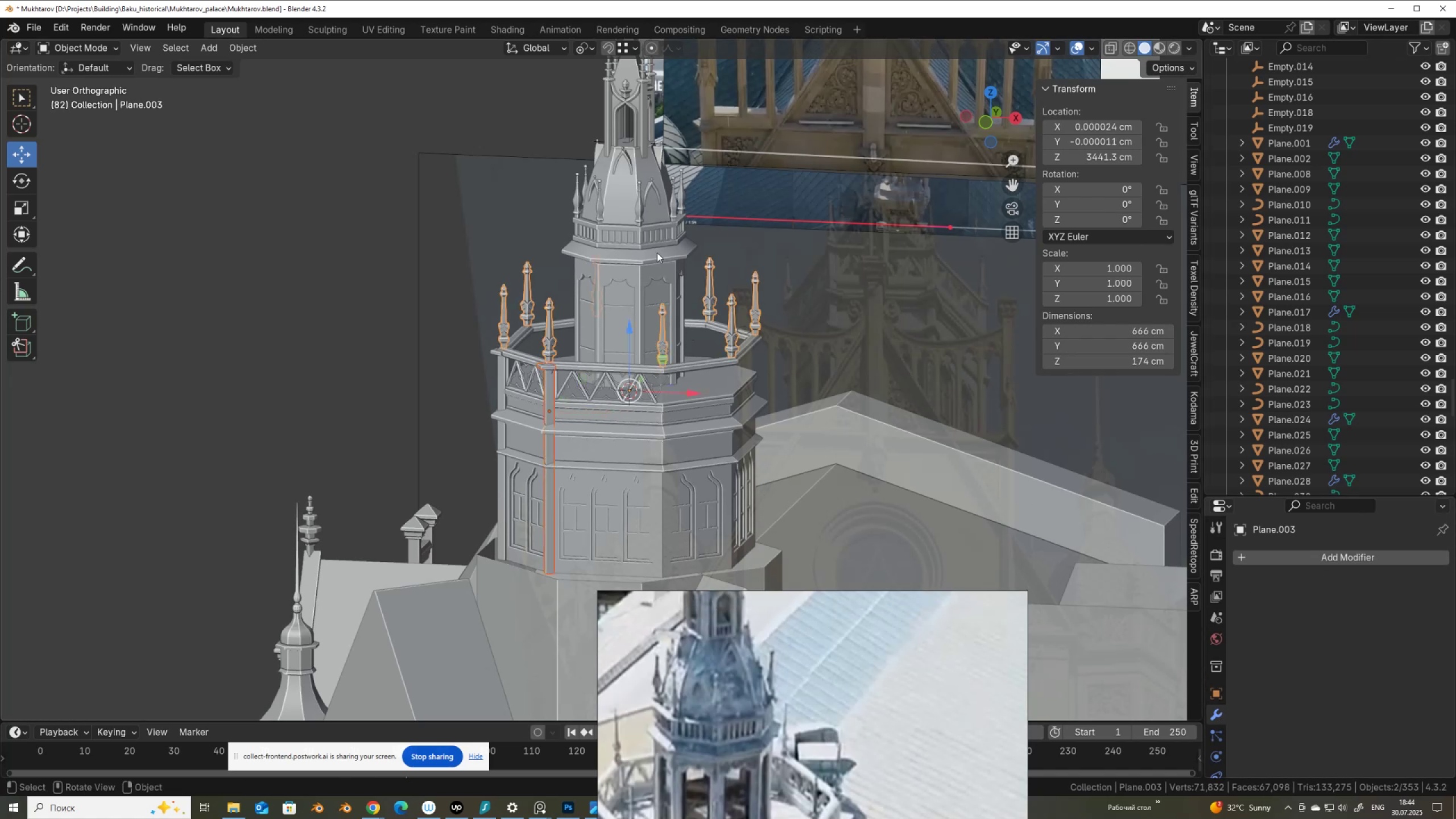 
wait(8.32)
 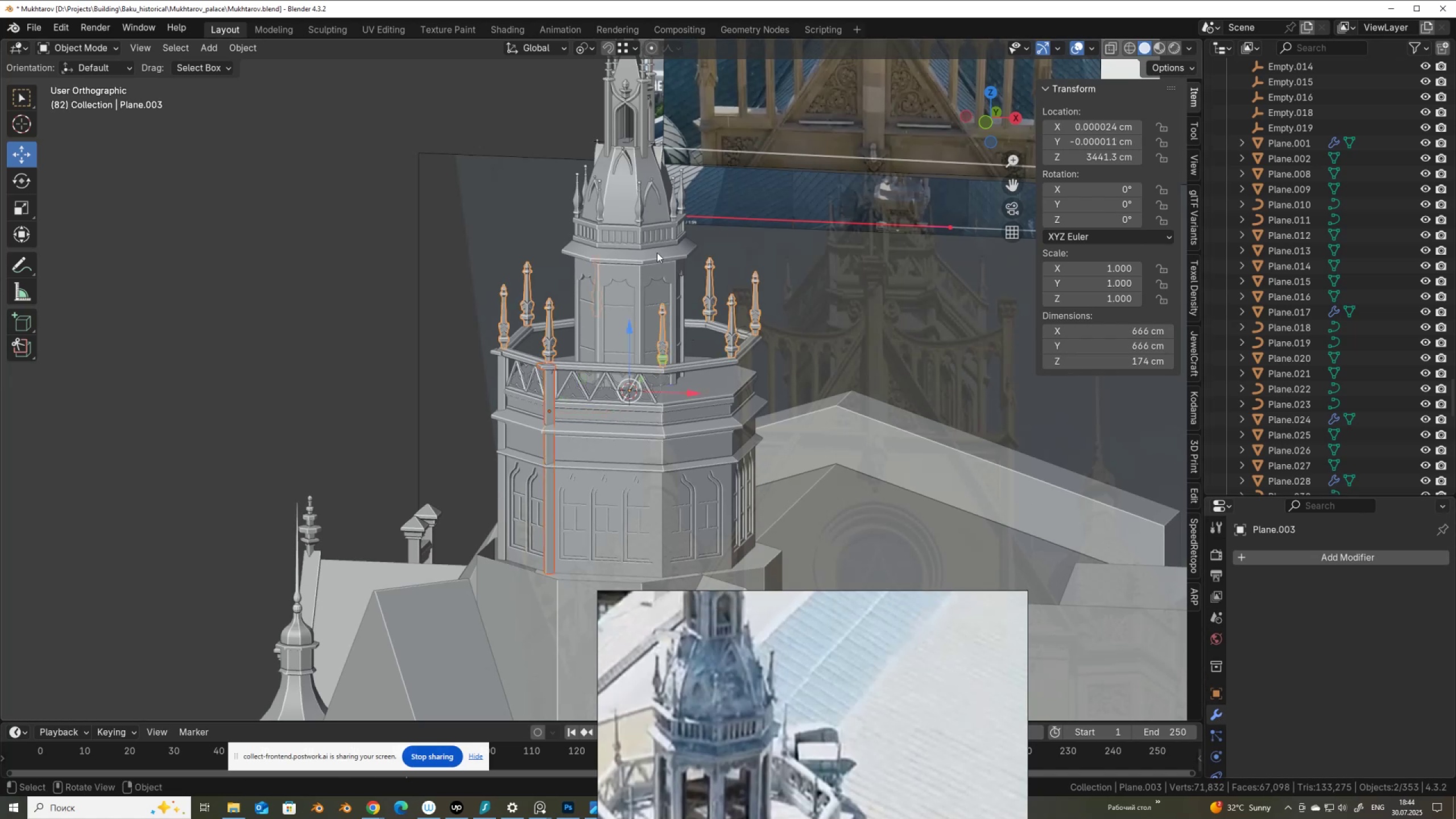 
left_click([500, 387])
 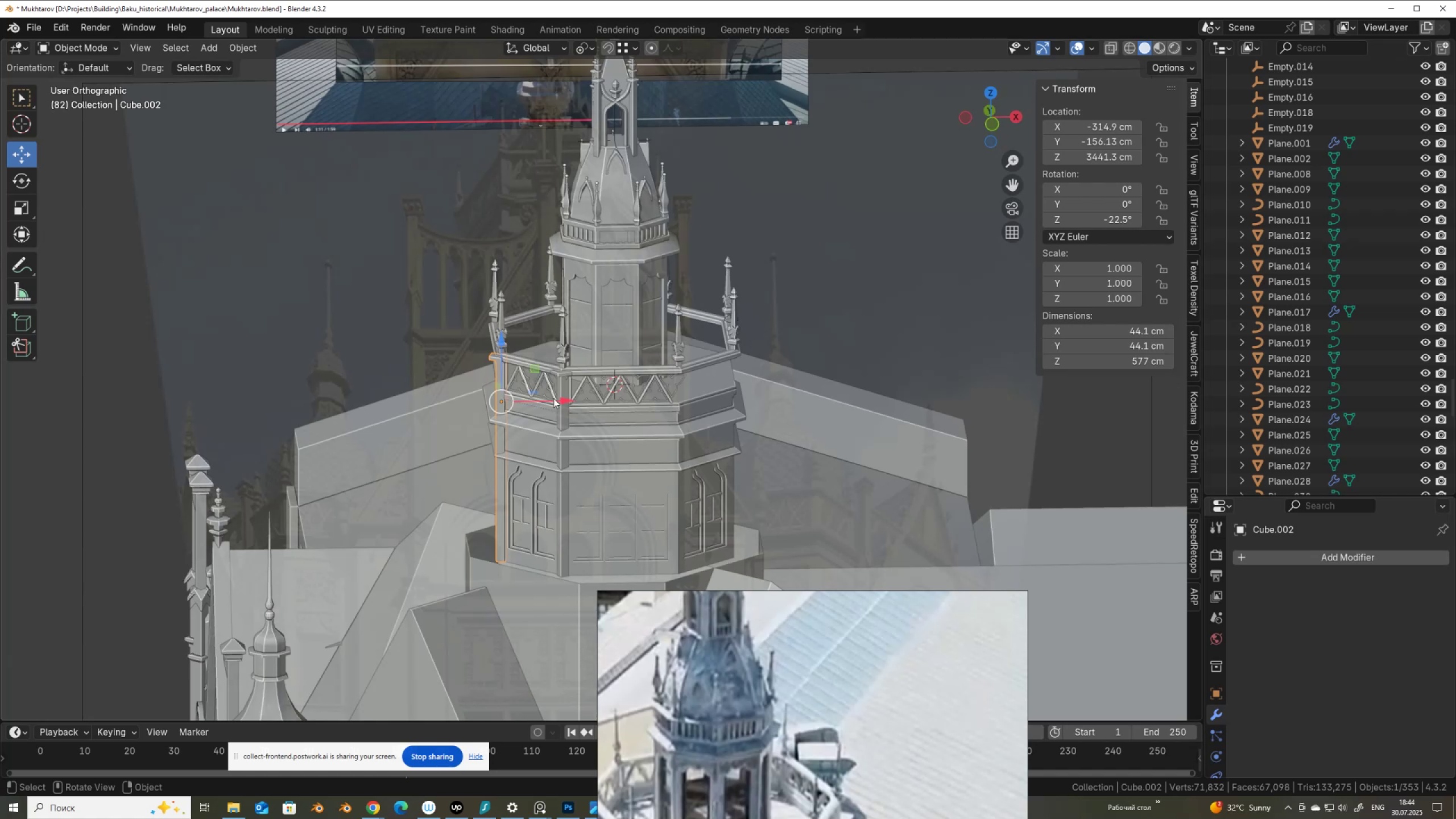 
hold_key(key=ShiftLeft, duration=0.51)
left_click([565, 392])
 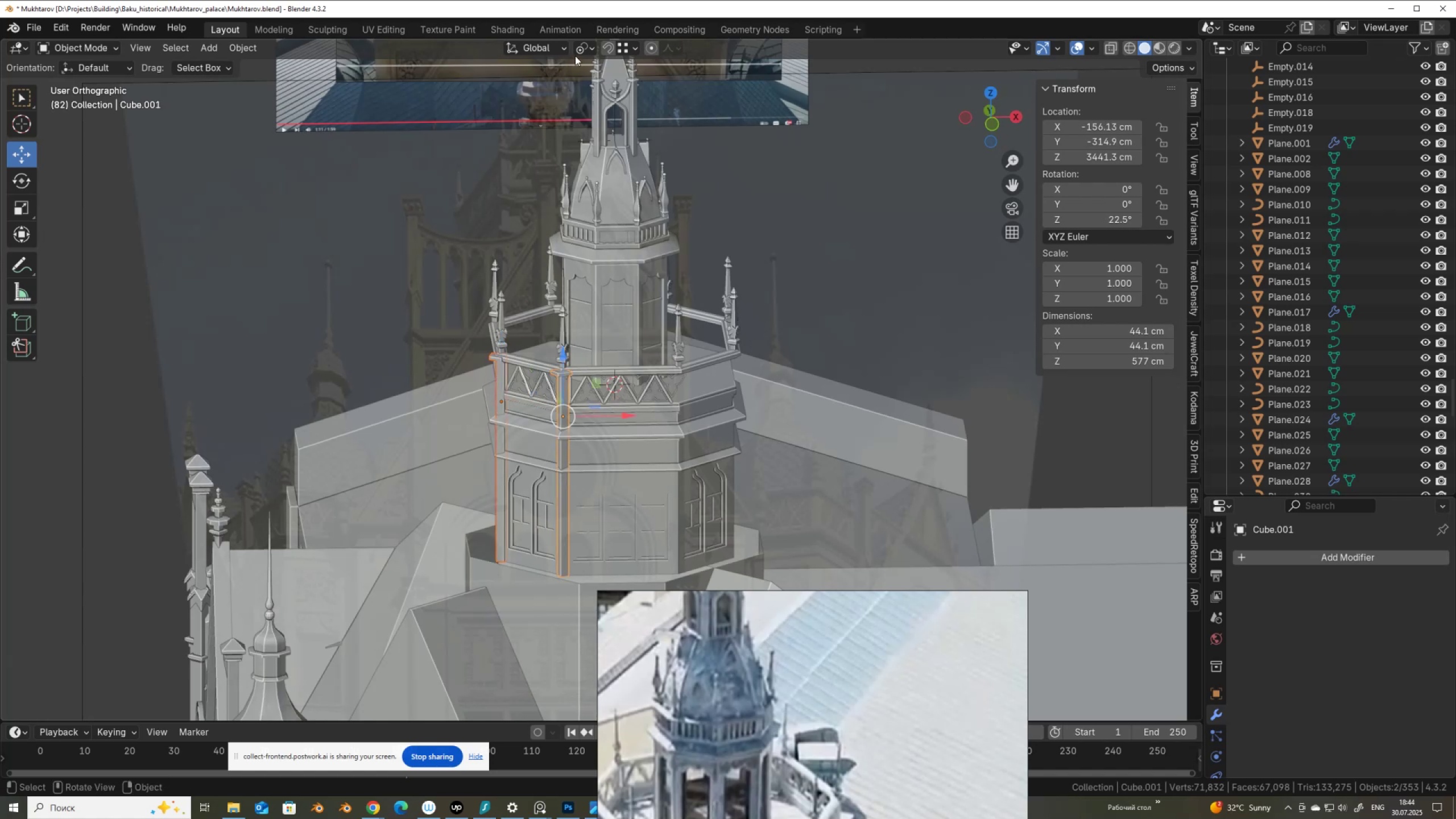 
left_click([579, 49])
 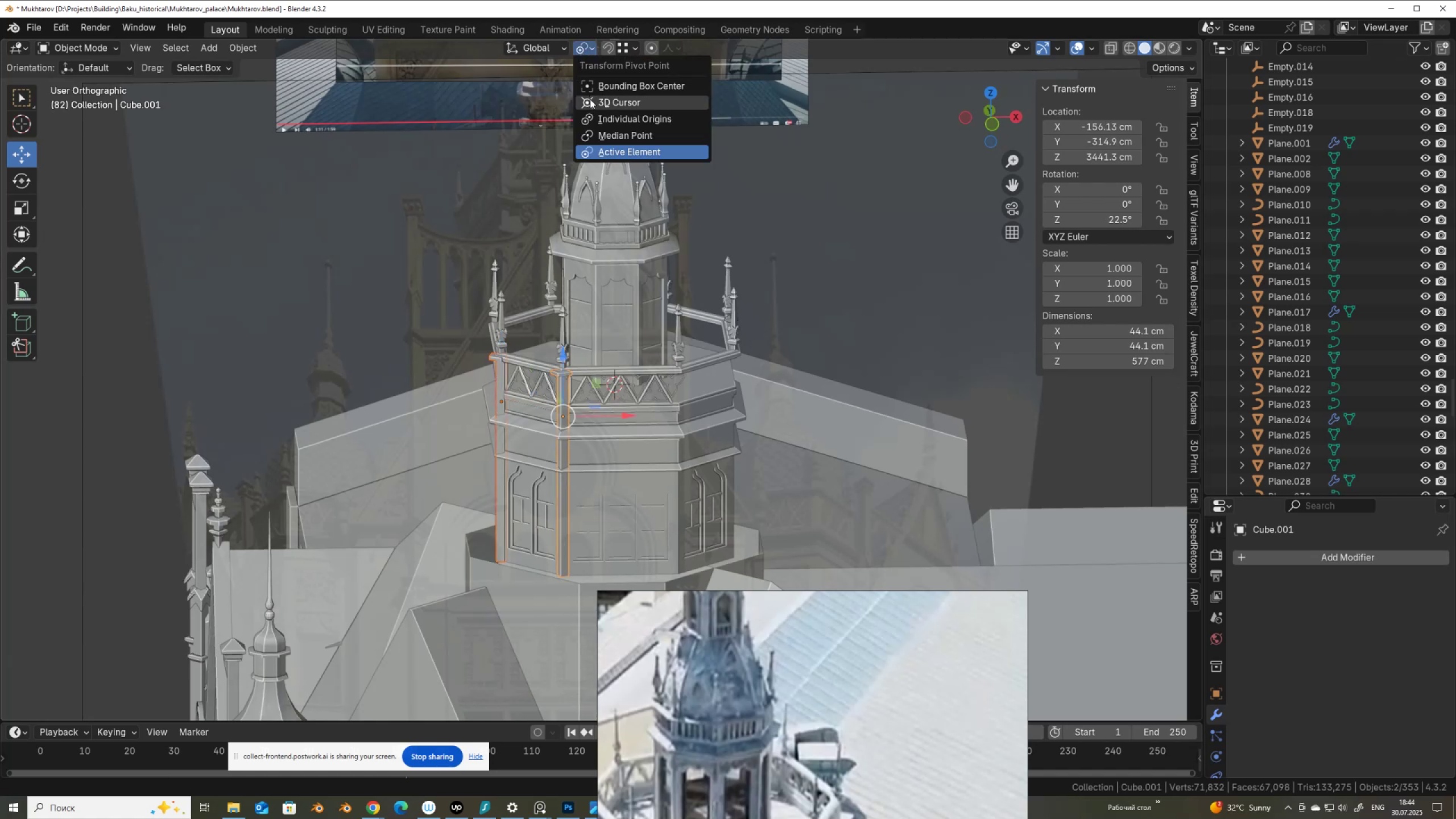 
left_click([590, 99])
 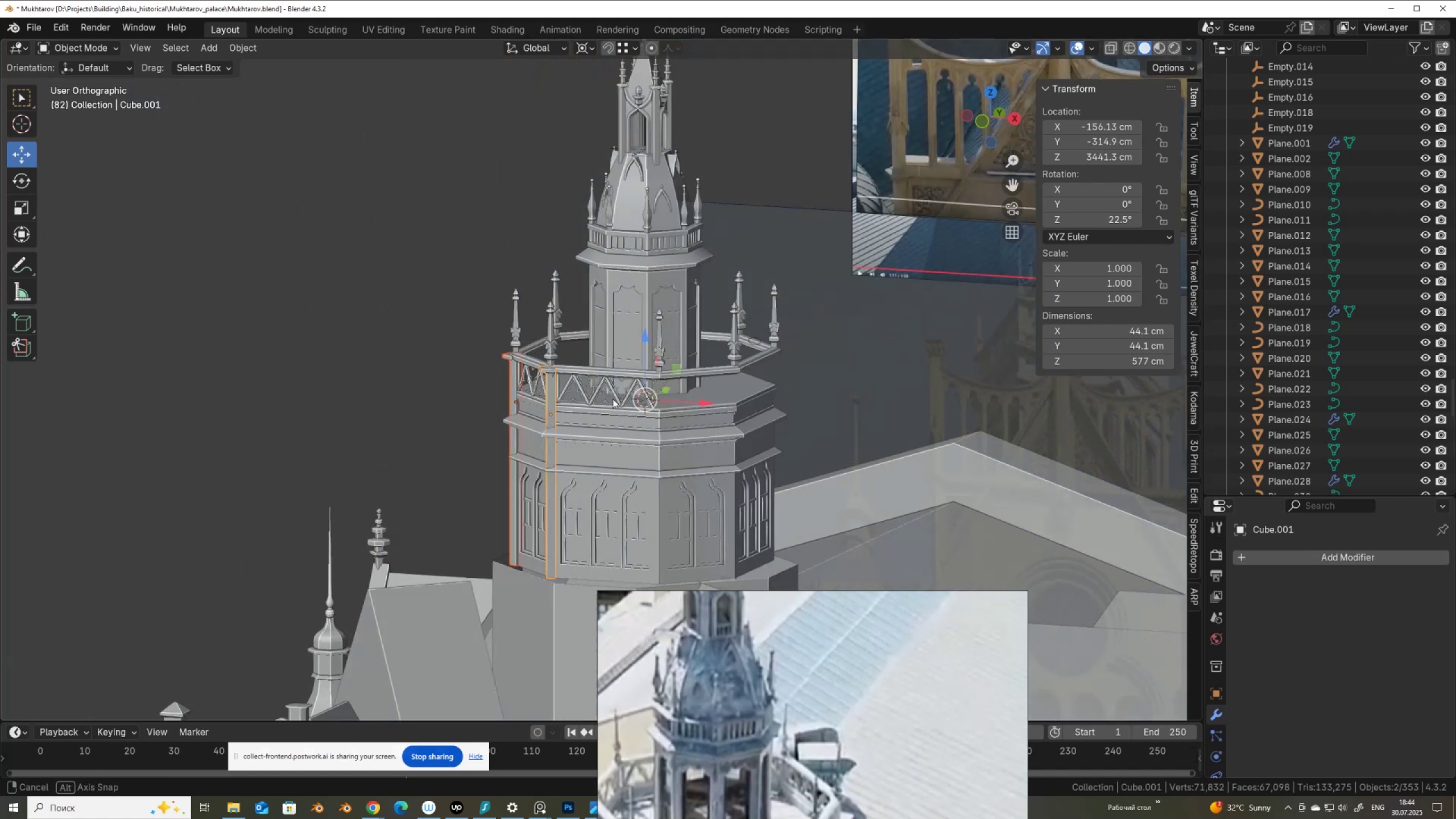 
hold_key(key=ShiftLeft, duration=0.46)
 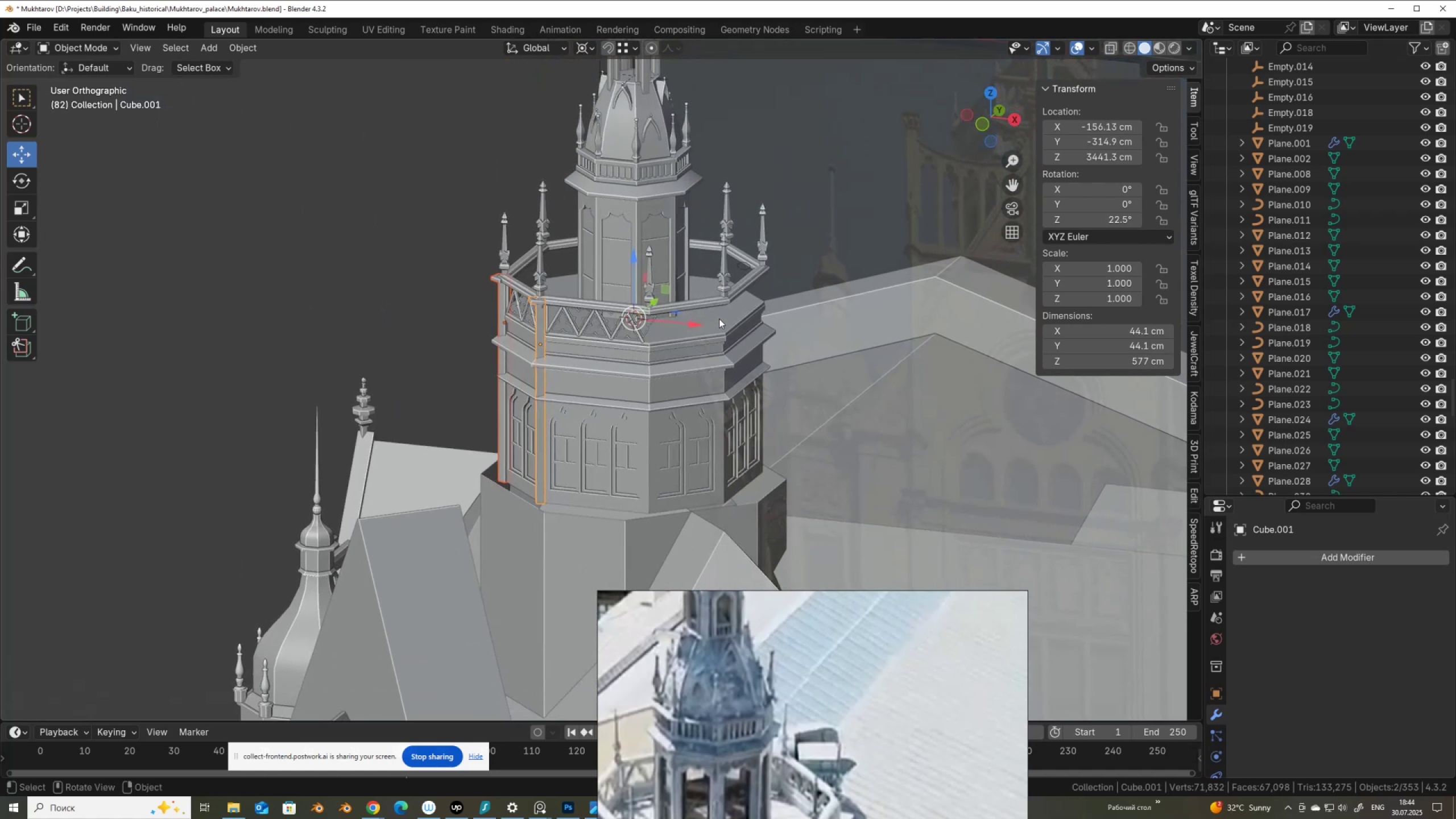 
key(Alt+AltLeft)
 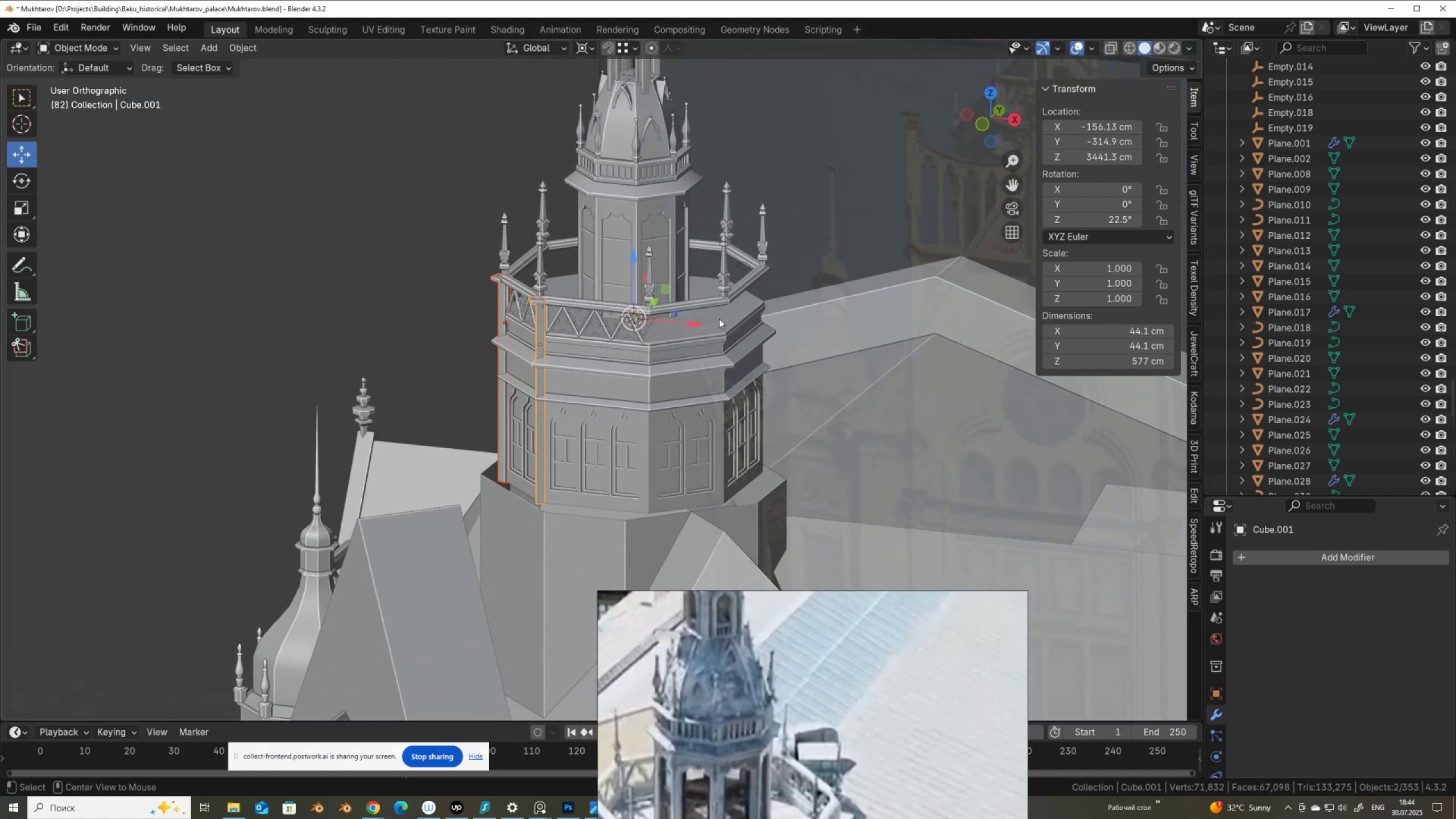 
key(Alt+D)
 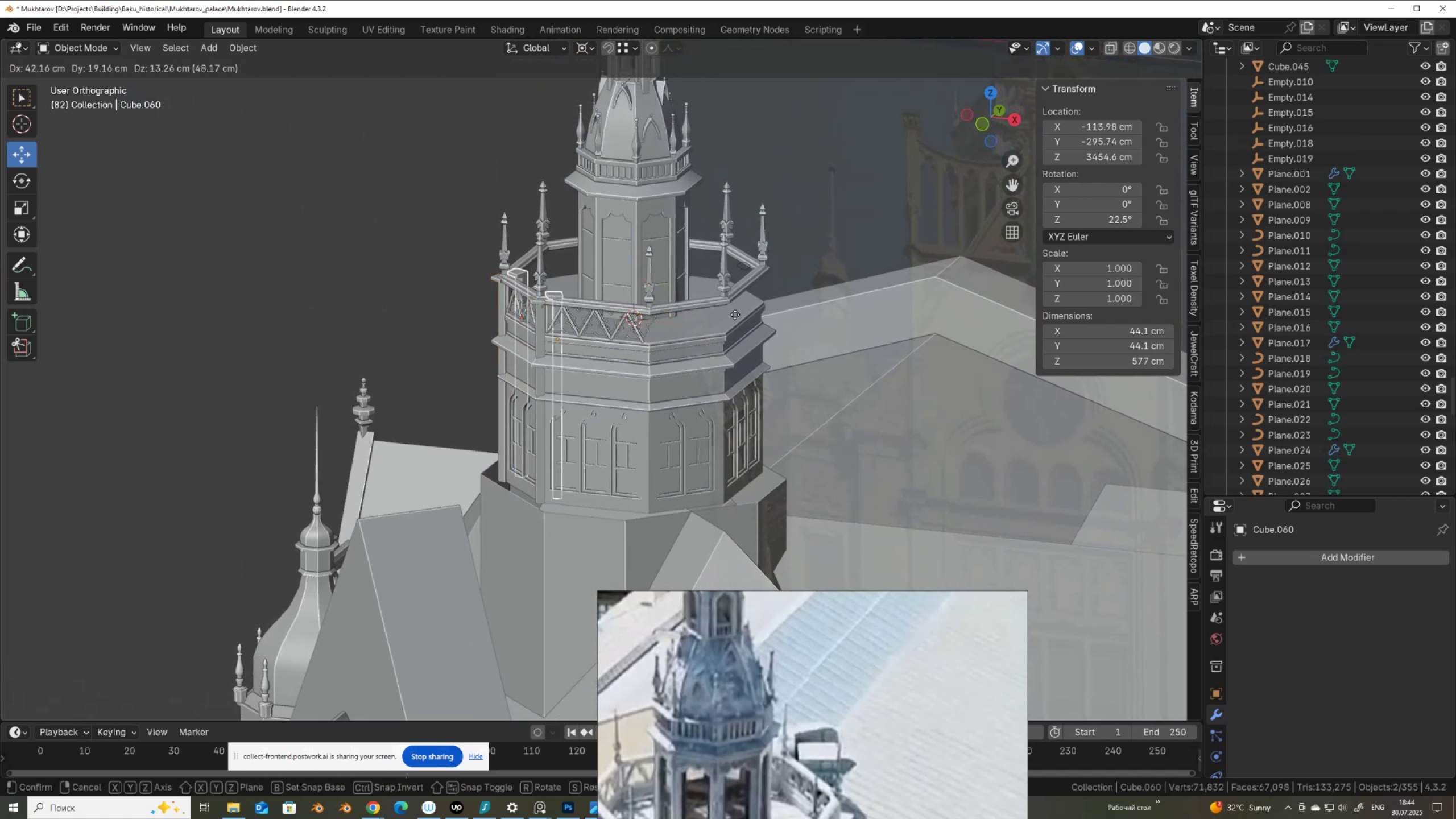 
right_click([735, 314])
 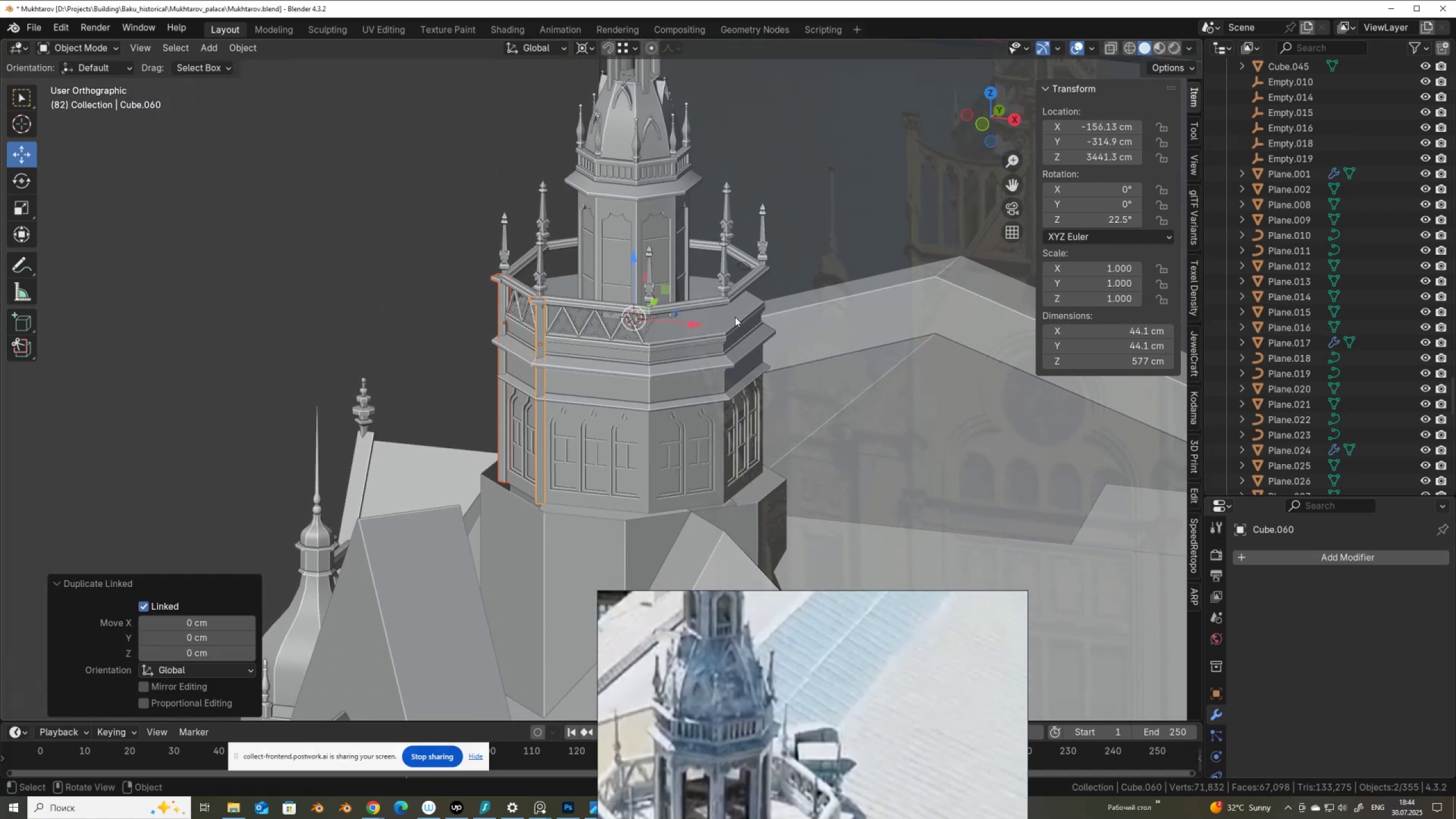 
type(rz90)
key(NumpadEnter)
 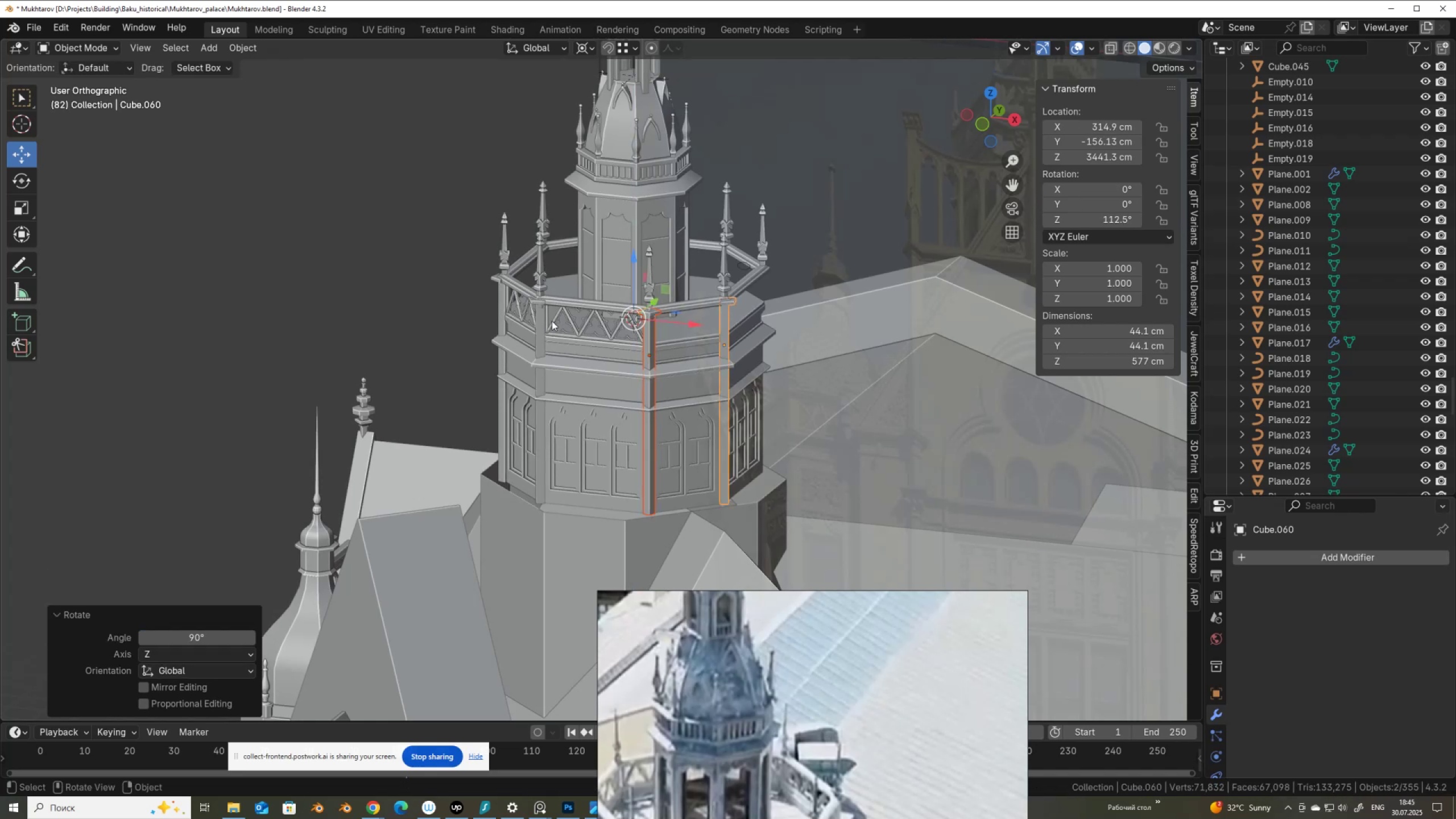 
hold_key(key=ShiftLeft, duration=1.22)
left_click([502, 317])
 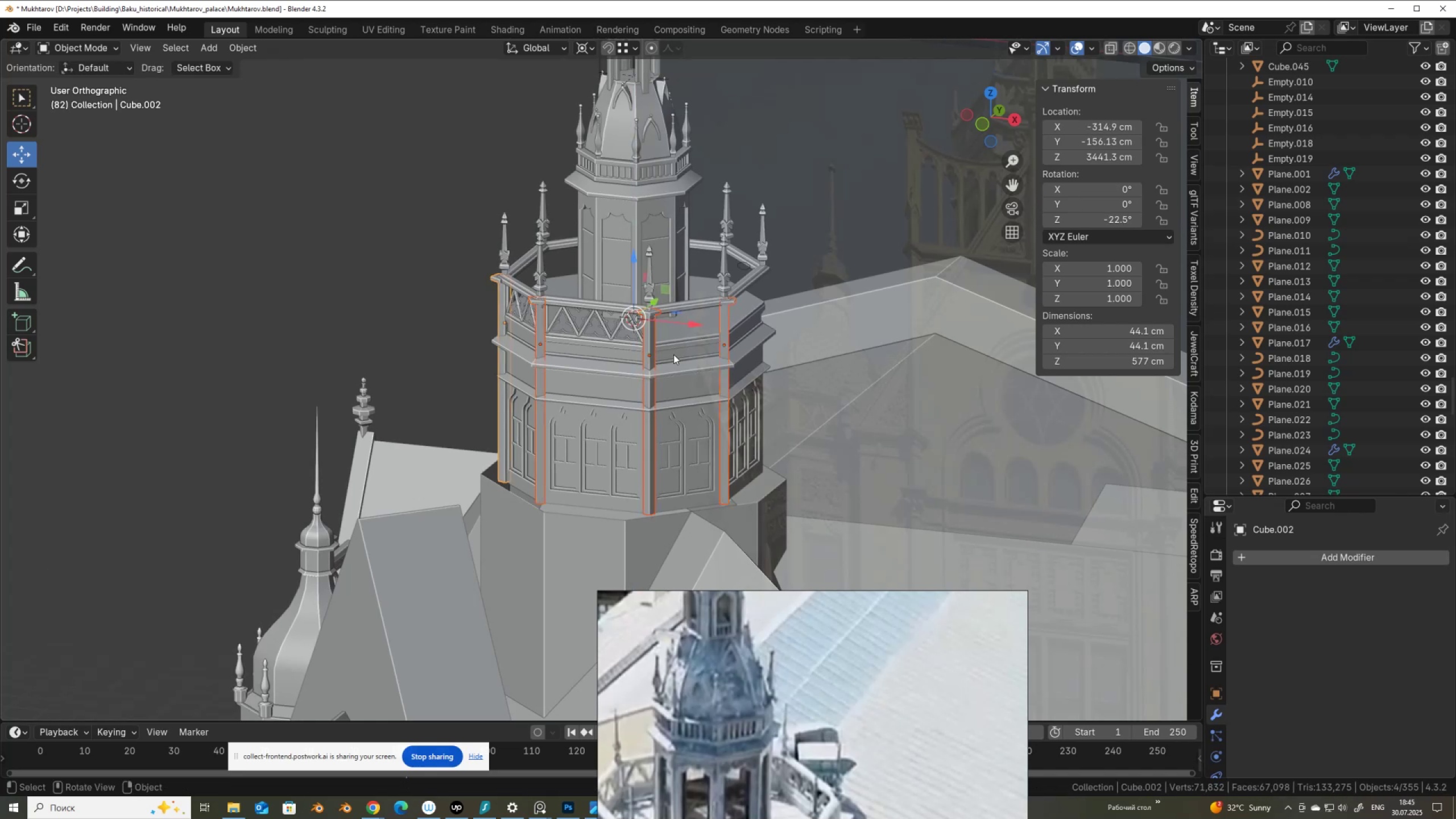 
key(Alt+AltLeft)
 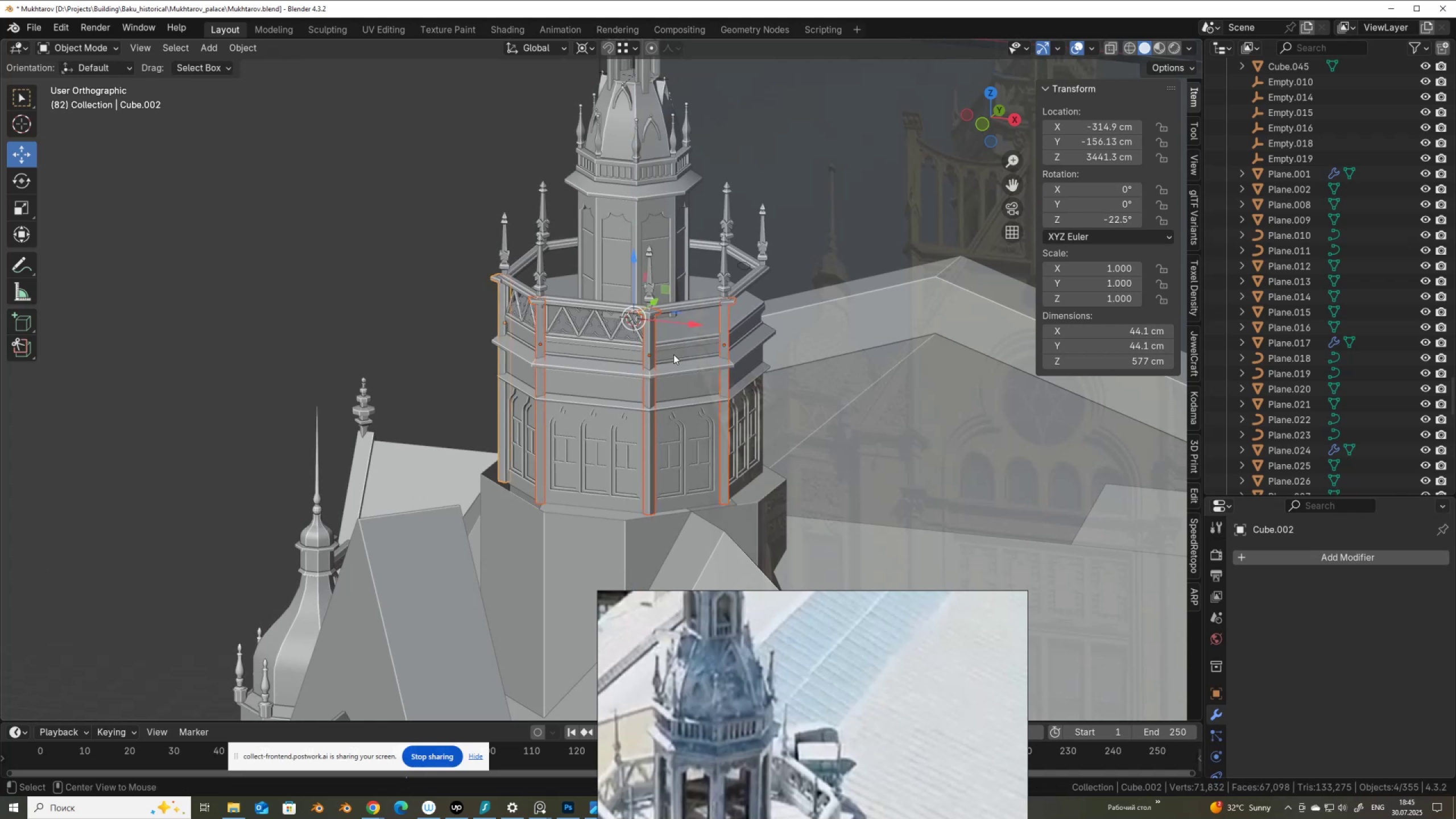 
key(Alt+D)
 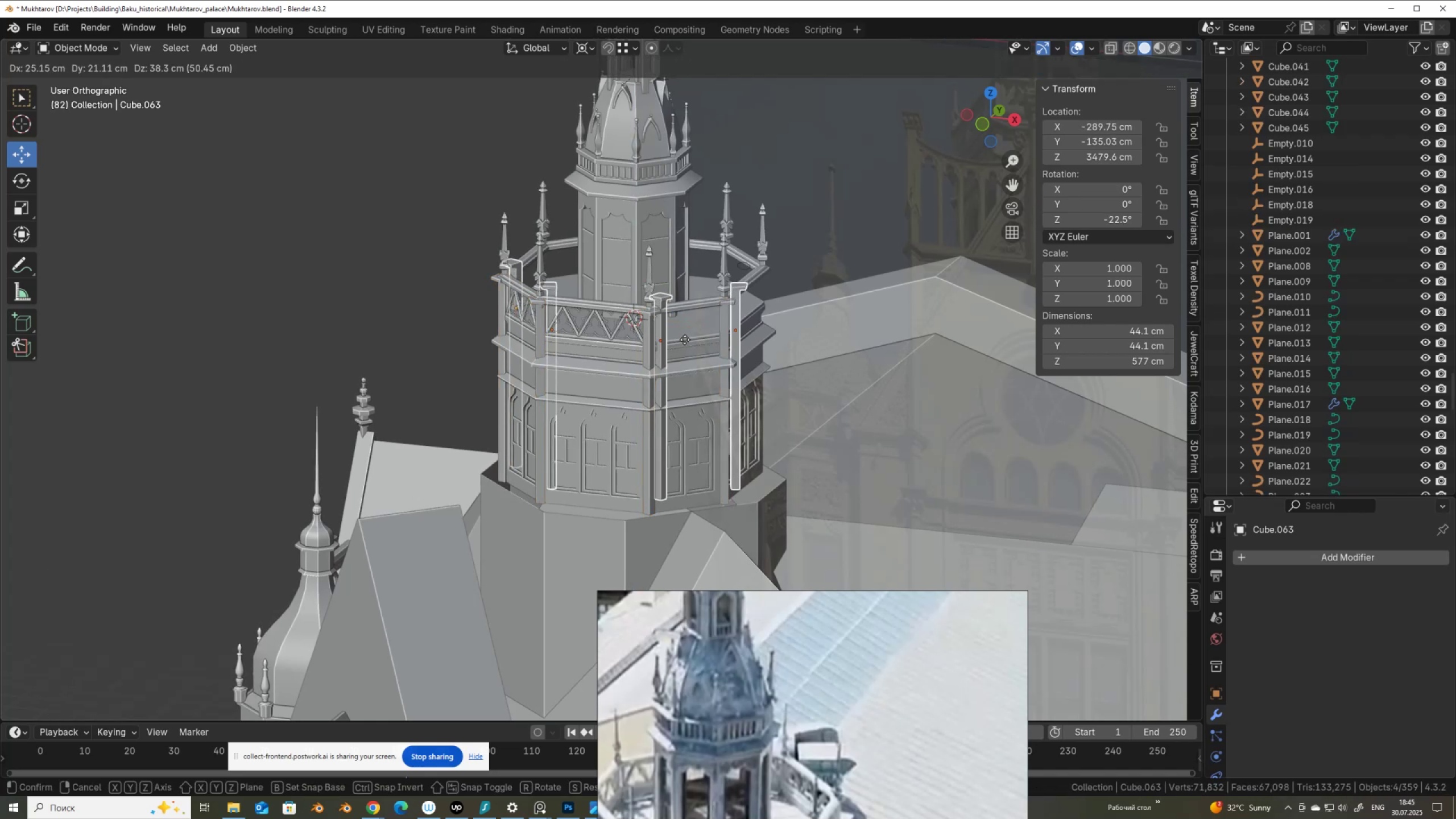 
right_click([685, 340])
 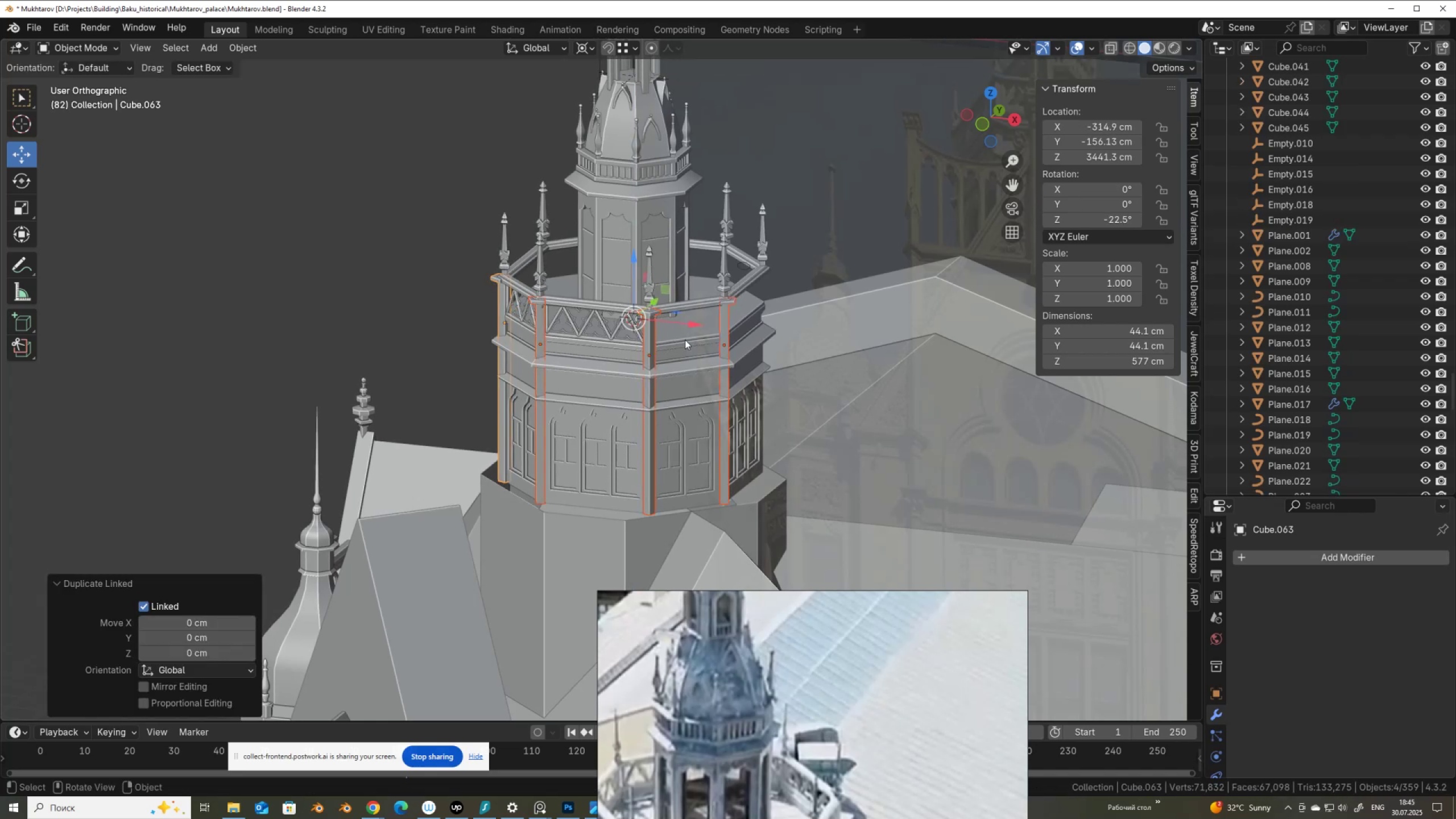 
type(rz)
 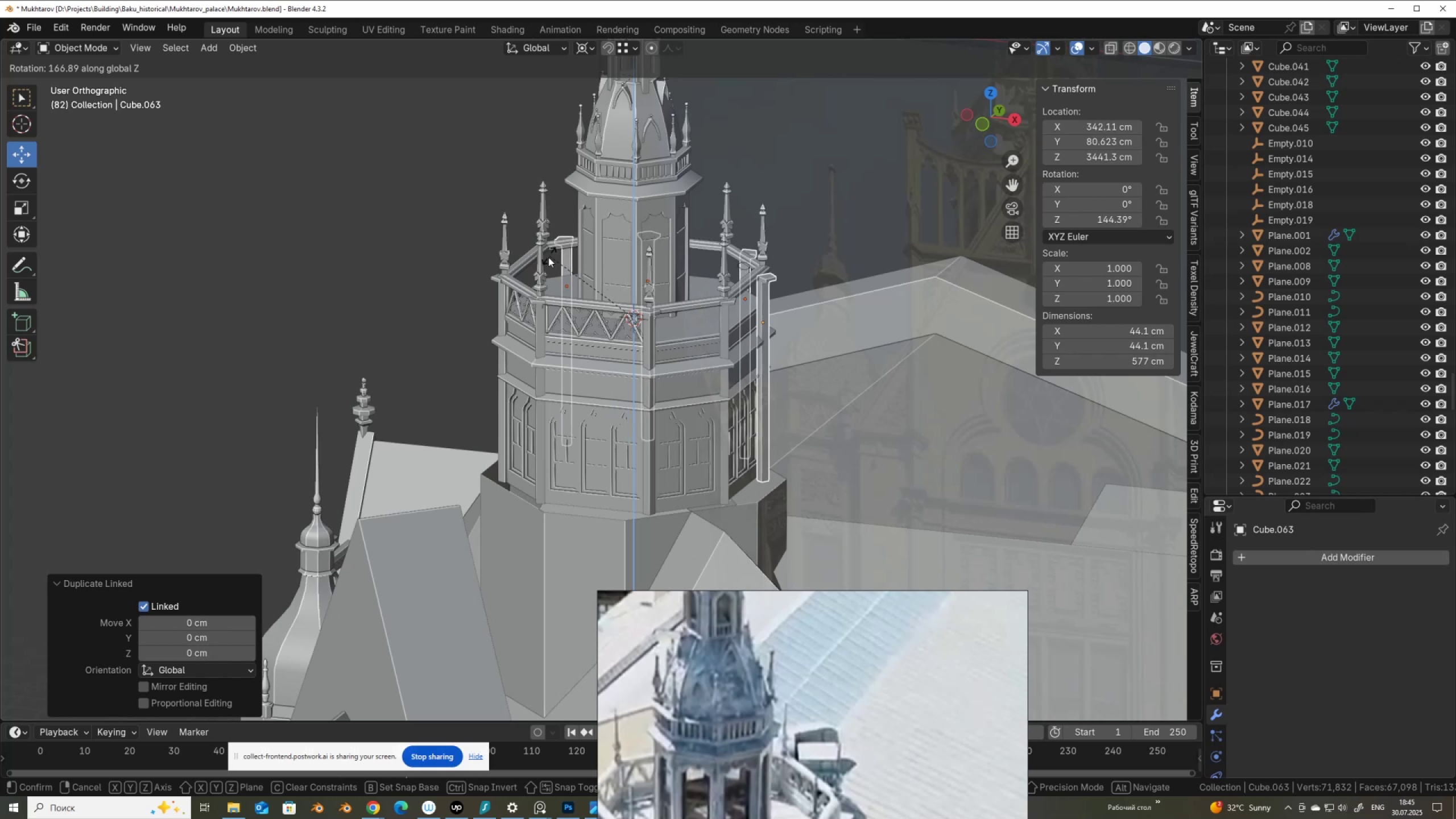 
hold_key(key=ControlLeft, duration=1.5)
 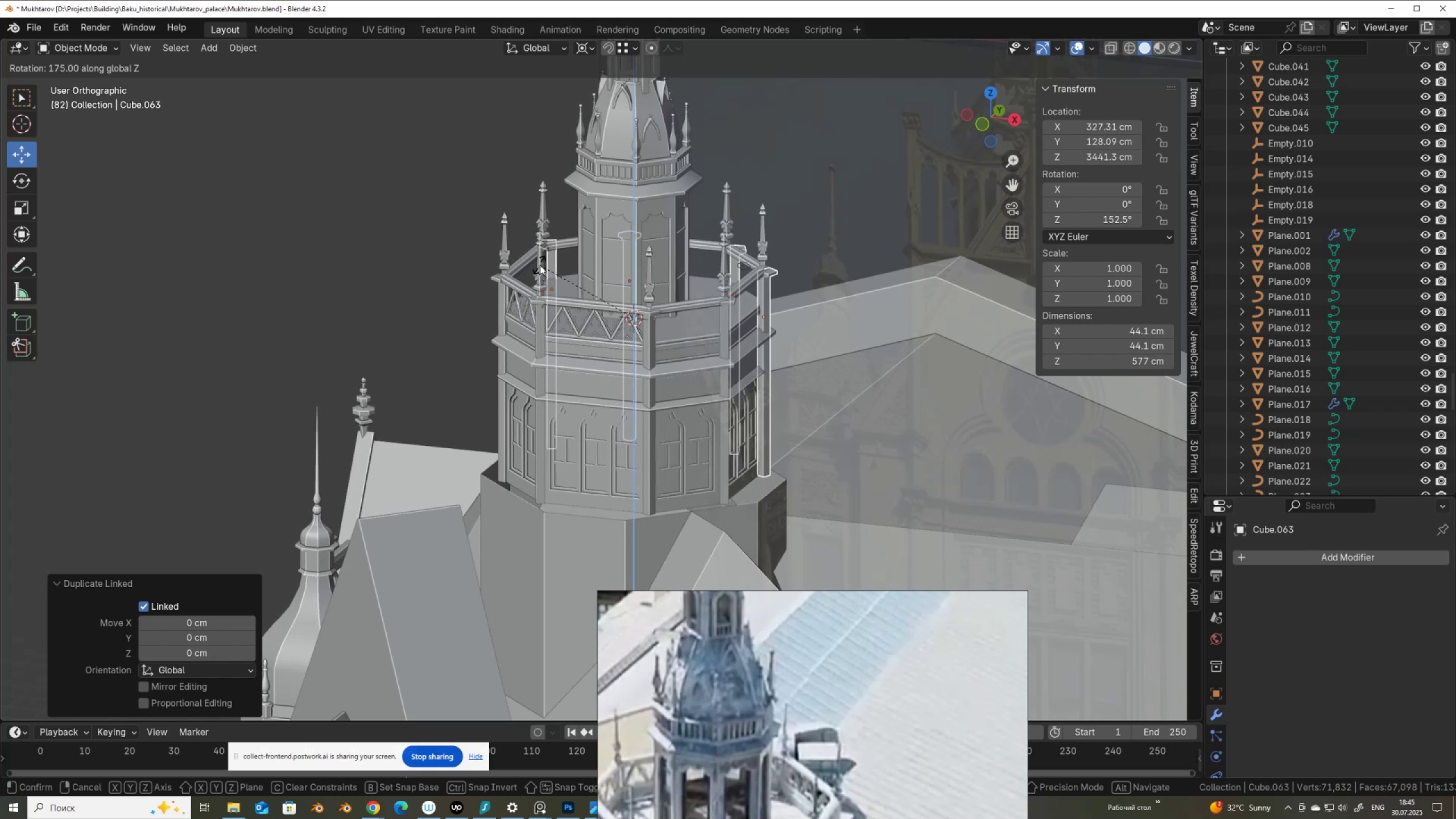 
hold_key(key=ControlLeft, duration=1.51)
 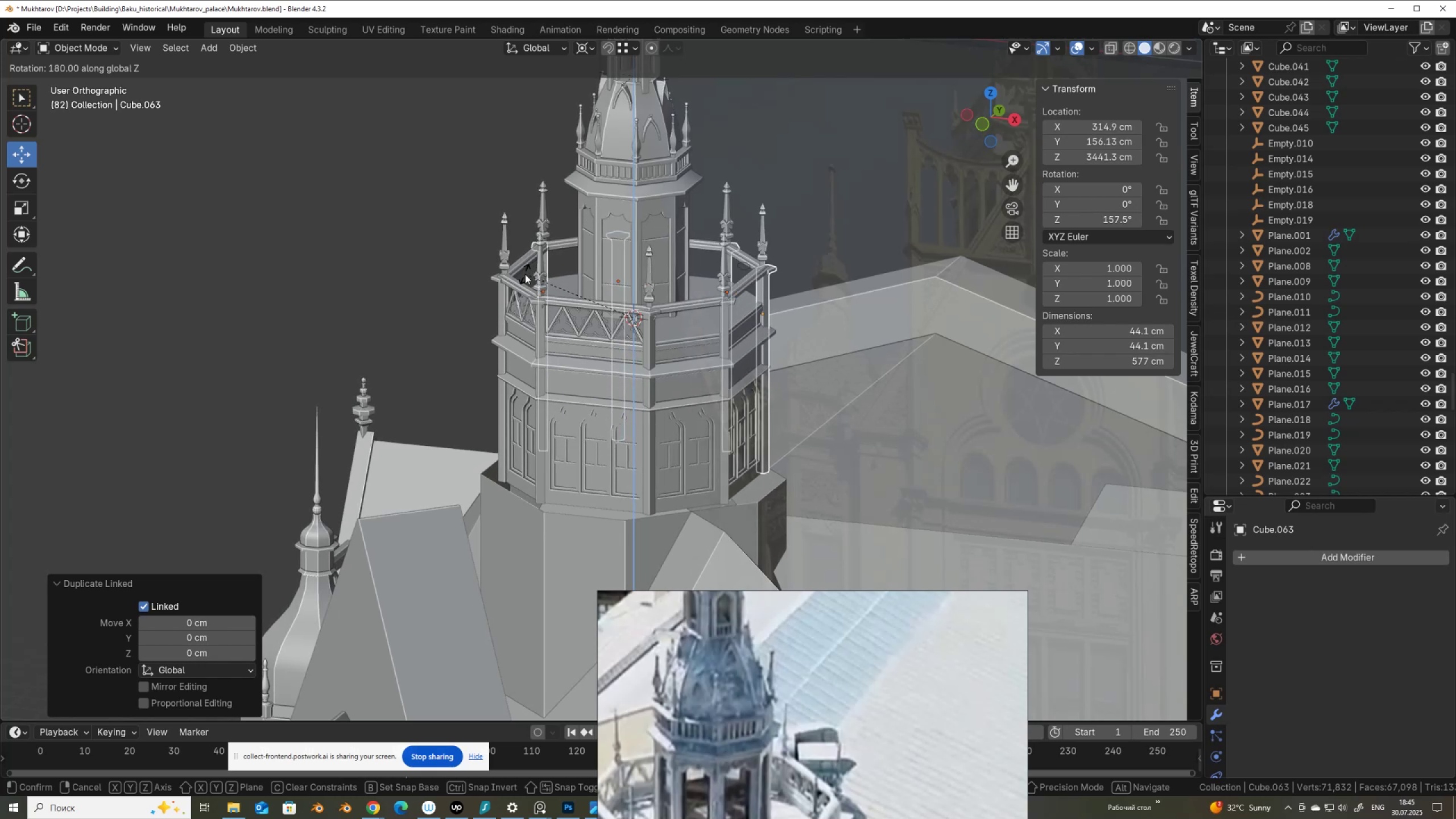 
key(Control+ControlLeft)
 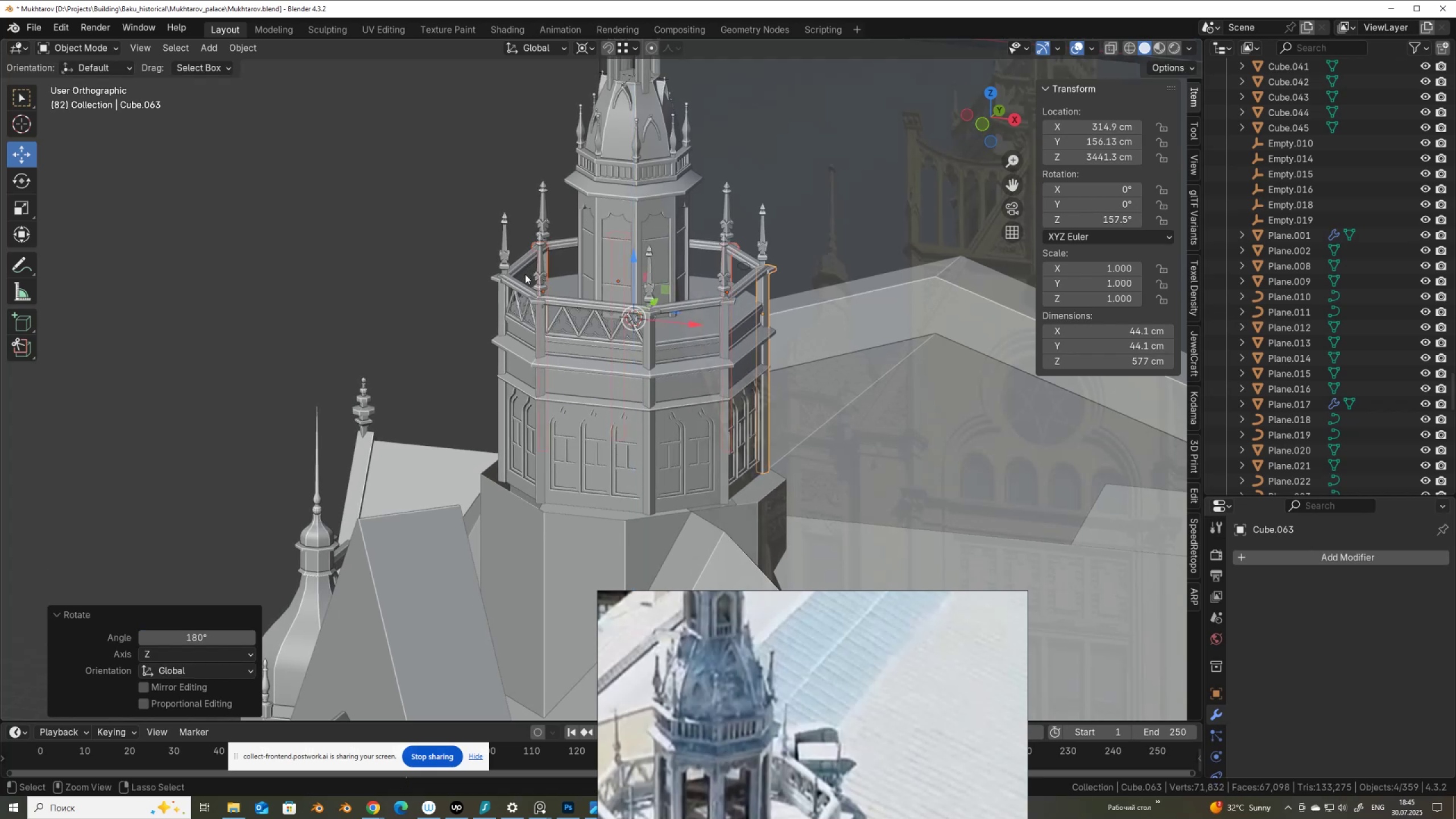 
left_click([525, 274])
 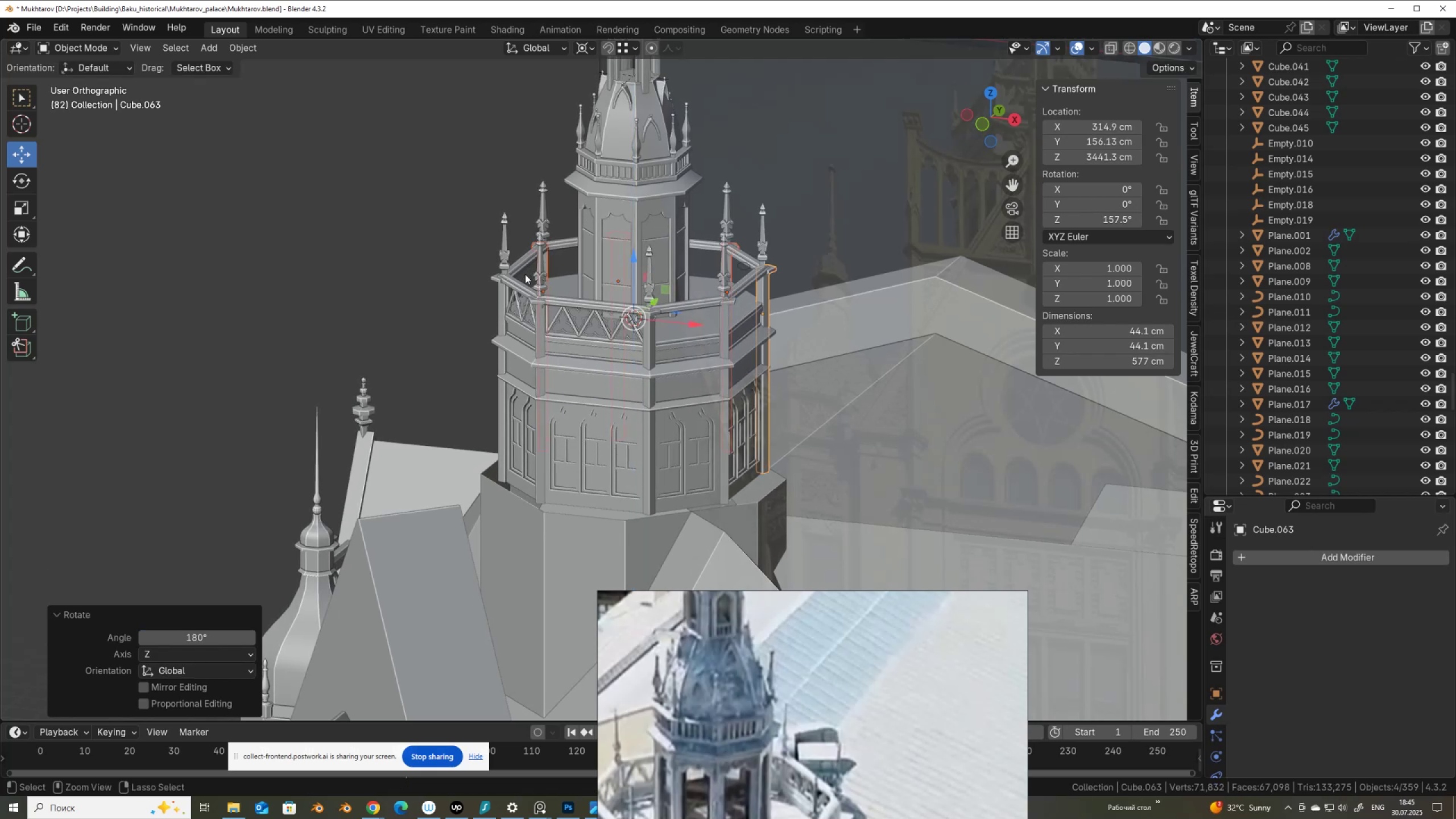 
key(Control+ControlLeft)
 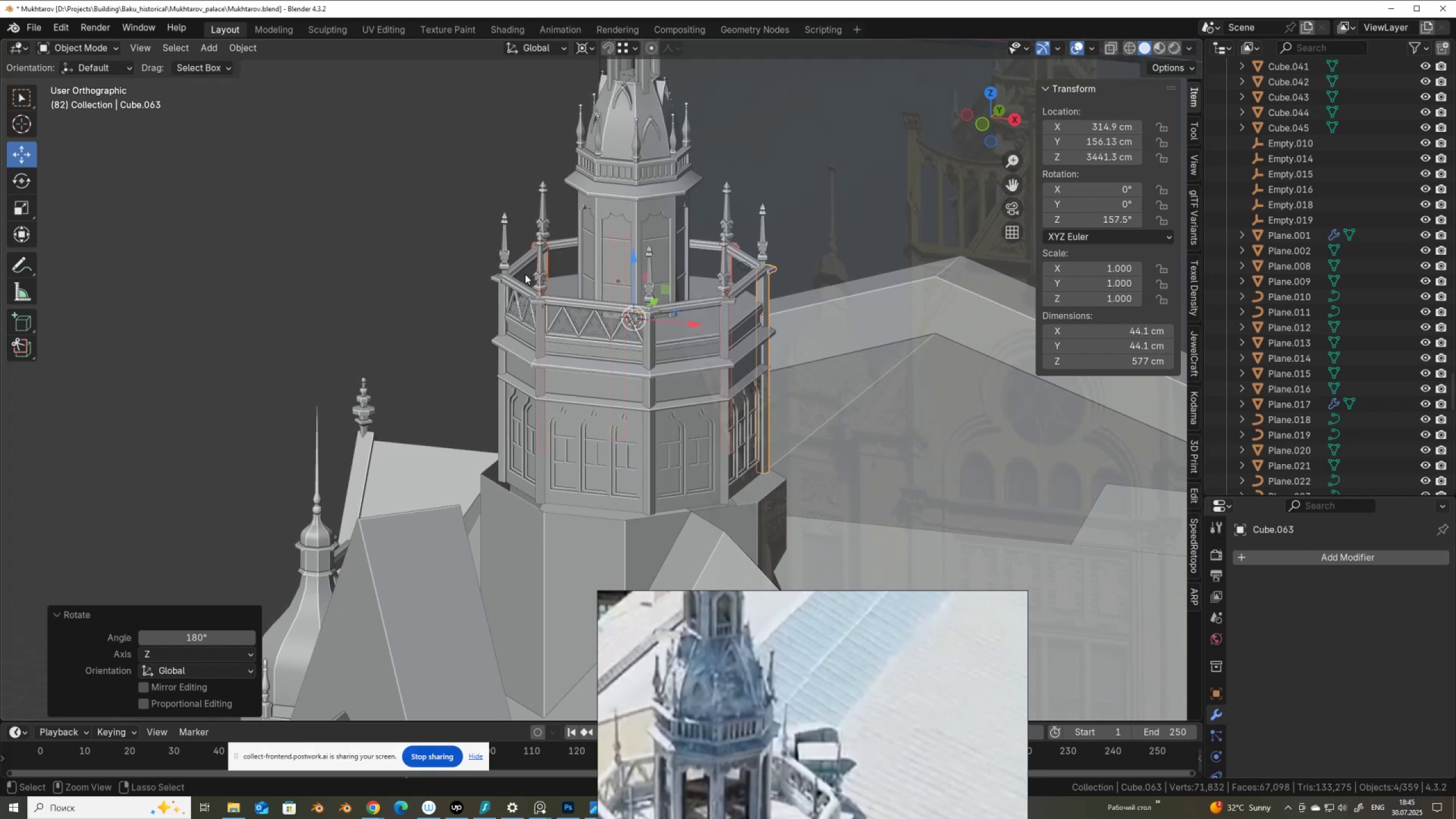 
key(Control+ControlLeft)
 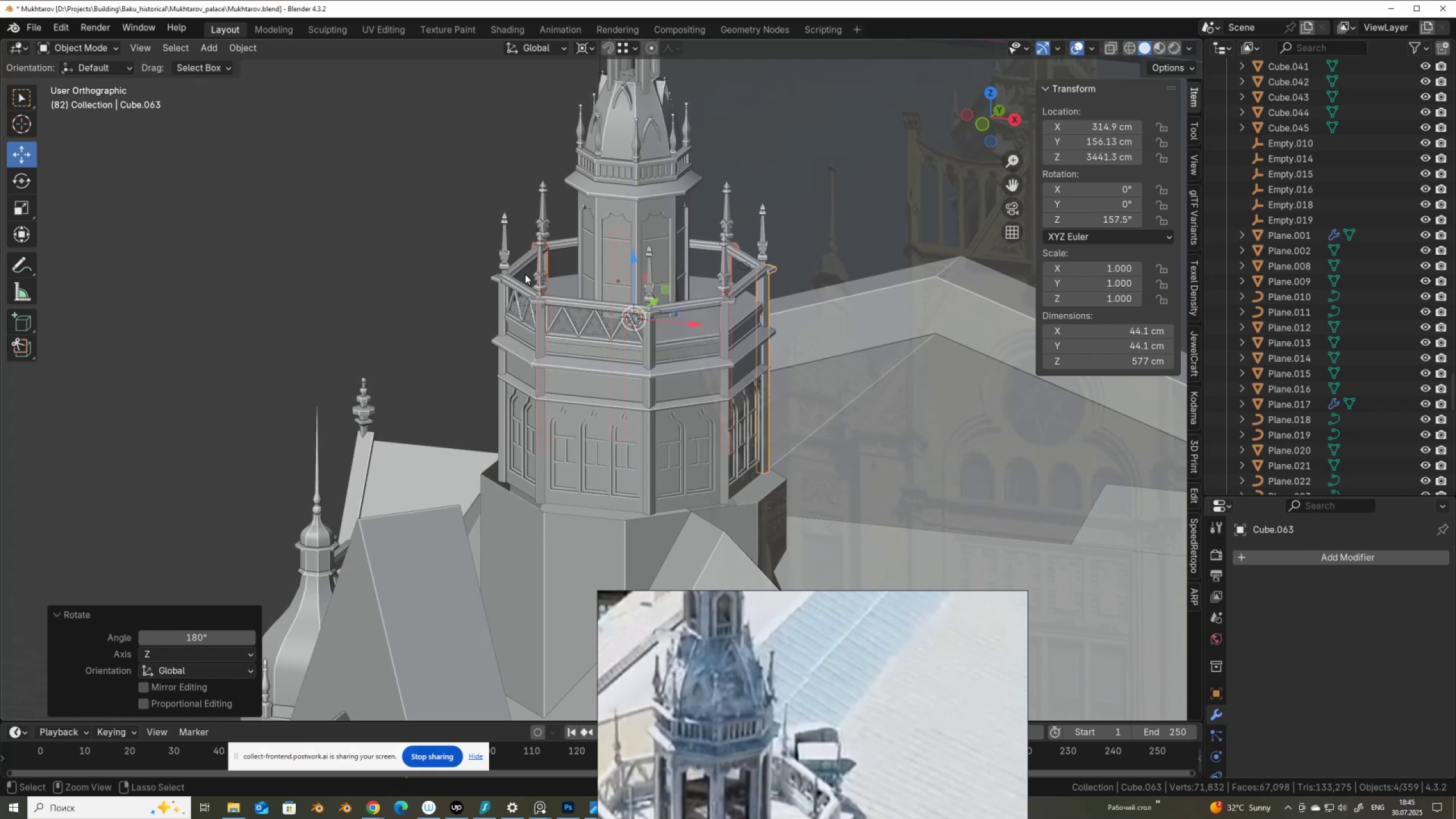 
key(Control+ControlLeft)
 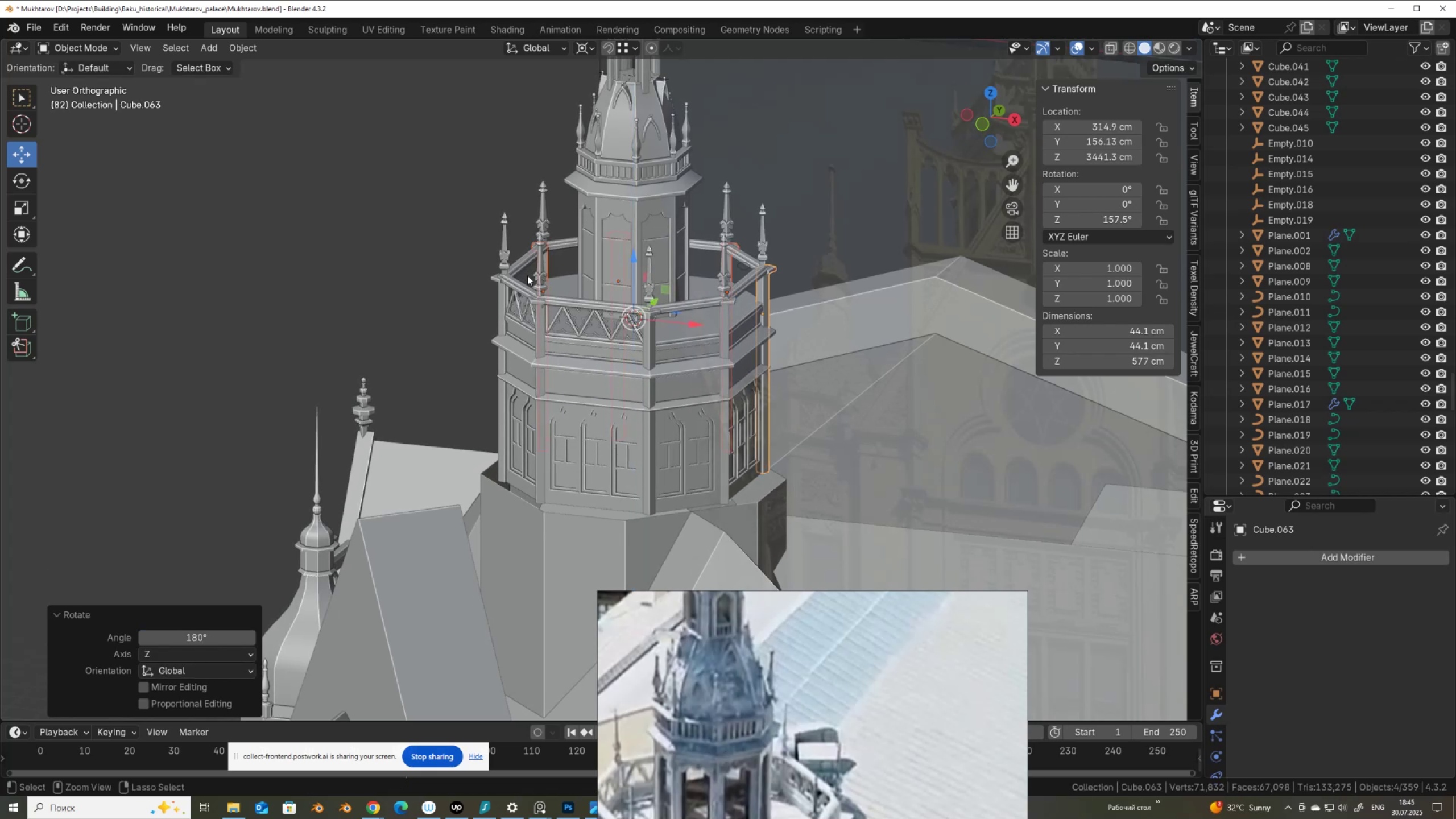 
key(Control+ControlLeft)
 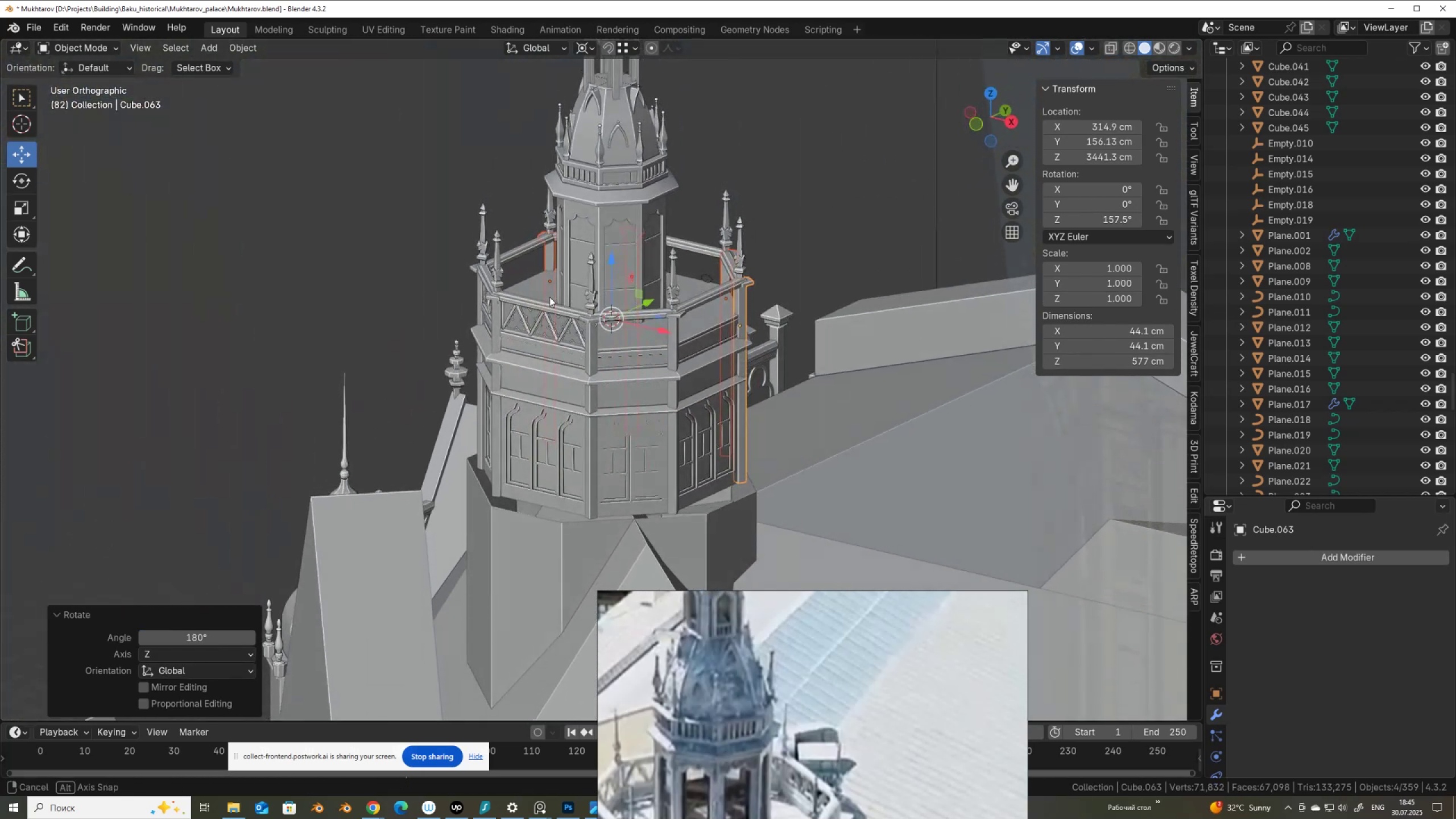 
key(Control+S)
 